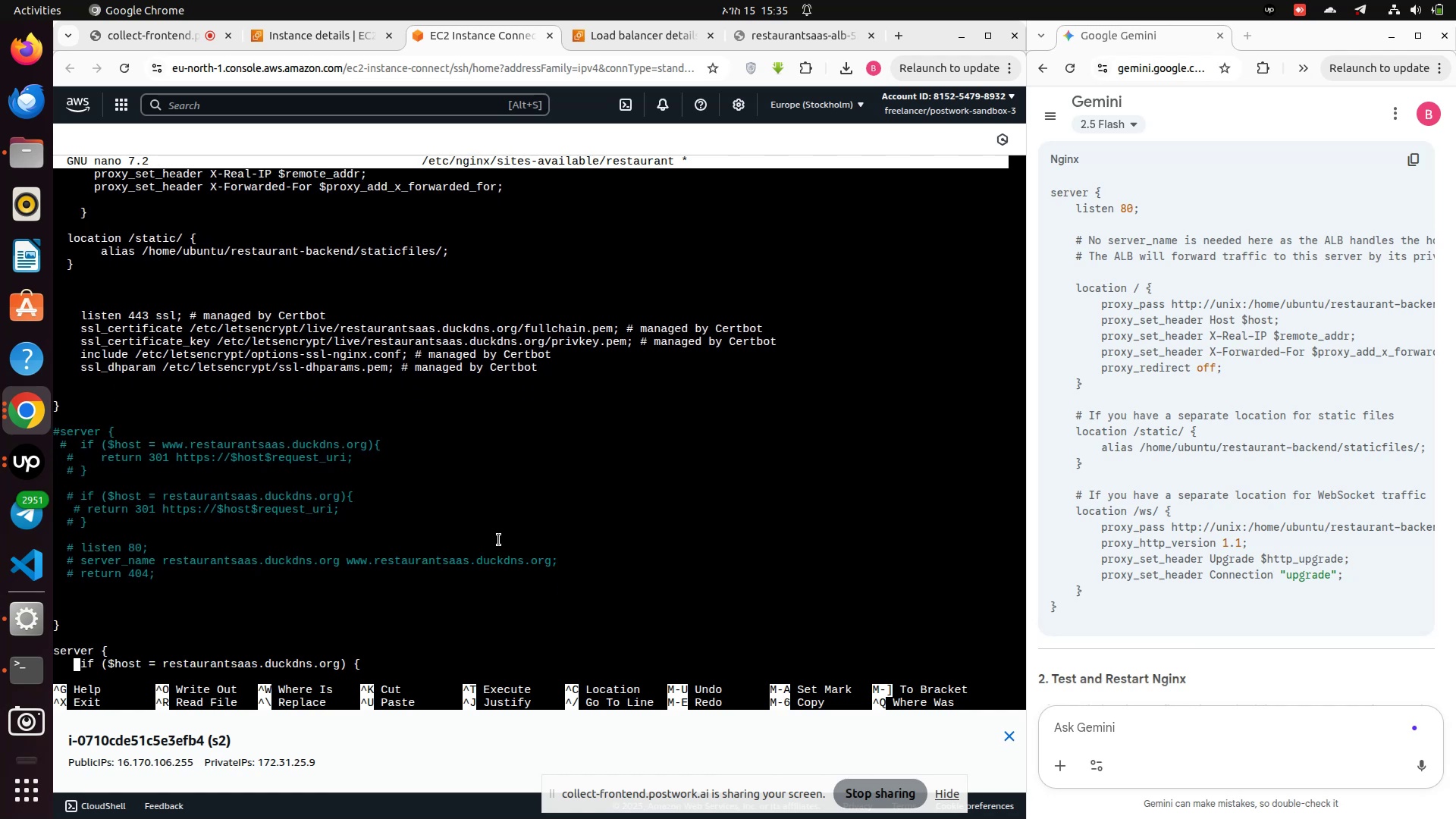 
key(ArrowDown)
 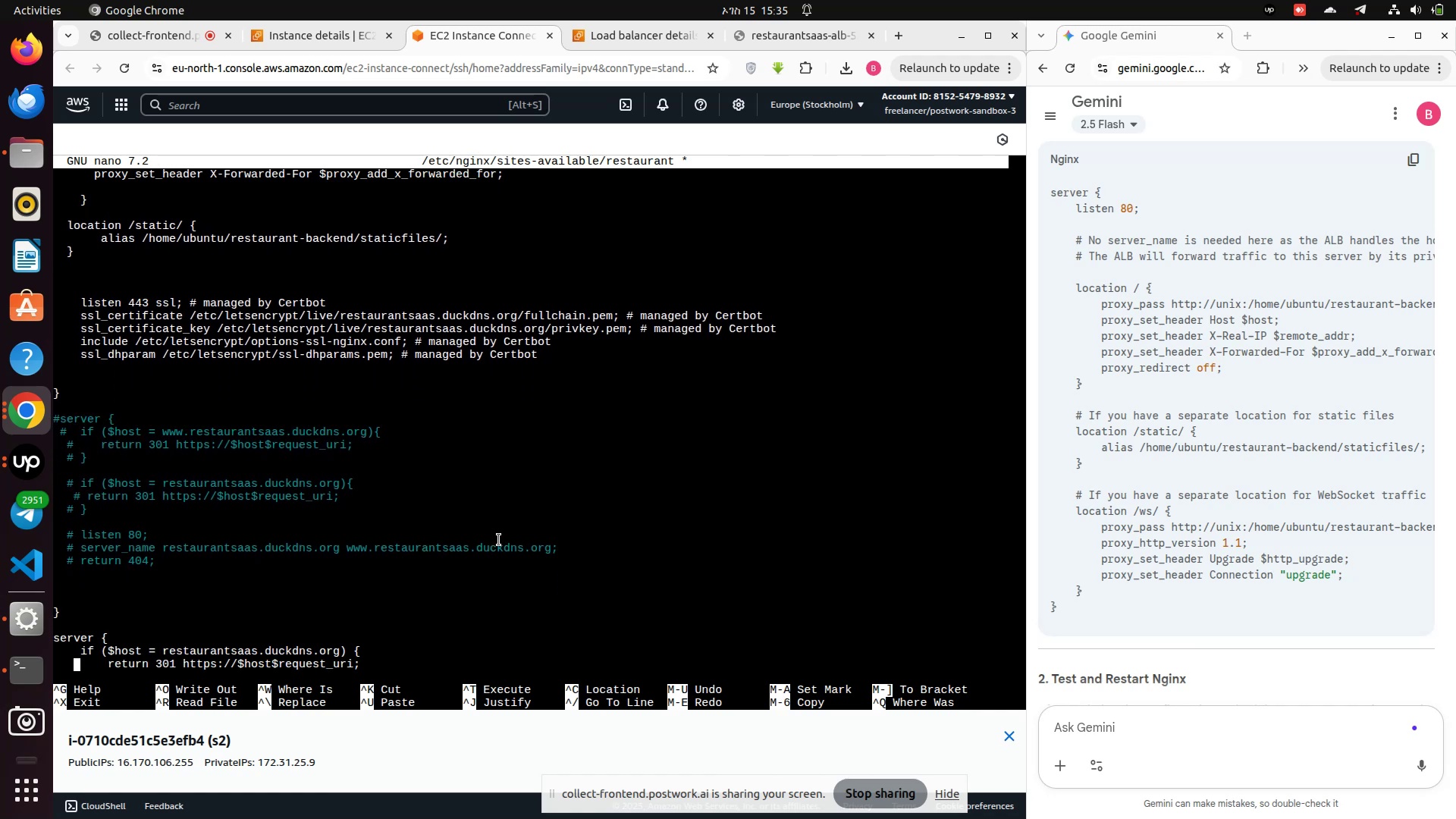 
key(ArrowDown)
 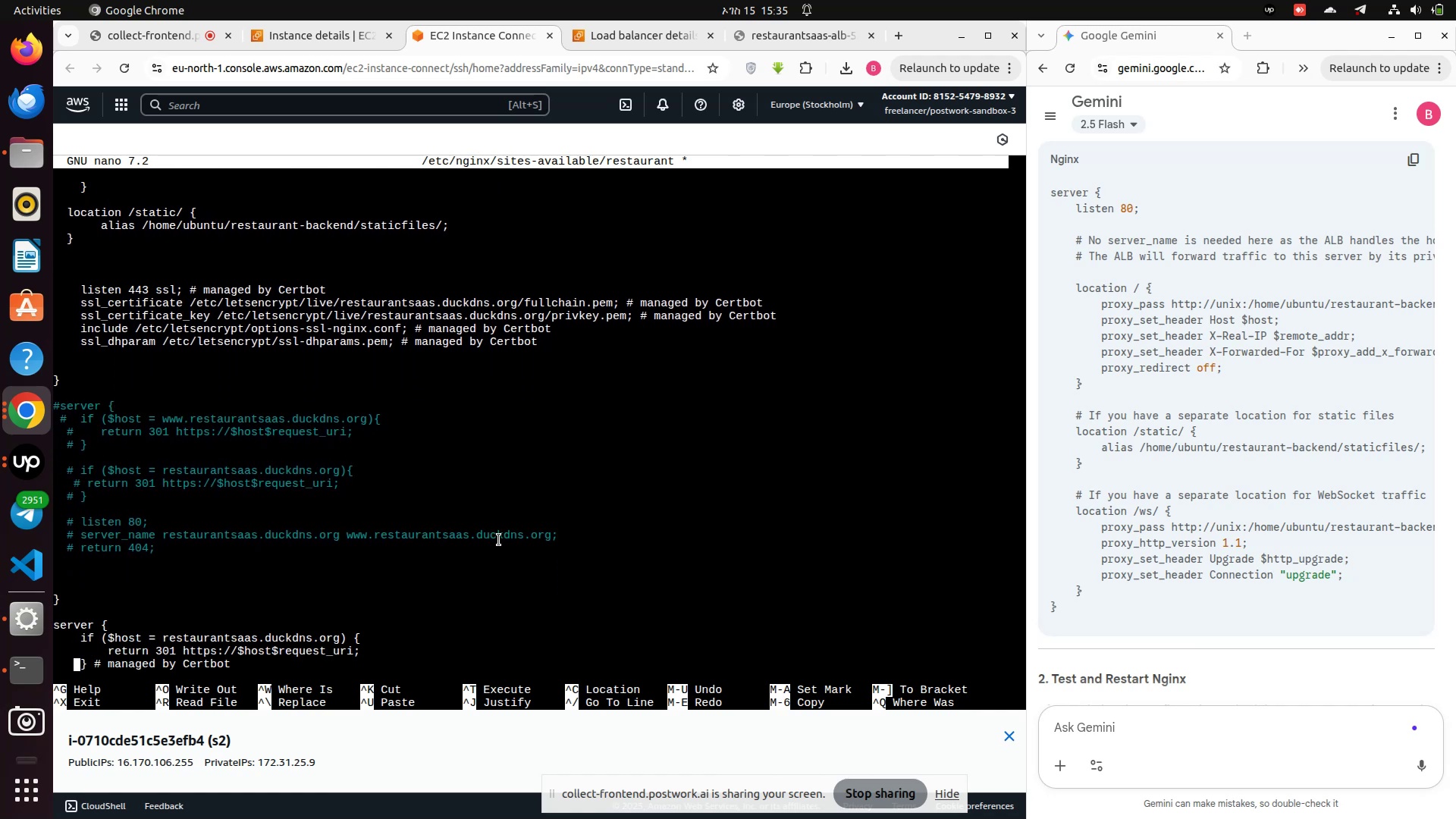 
key(ArrowDown)
 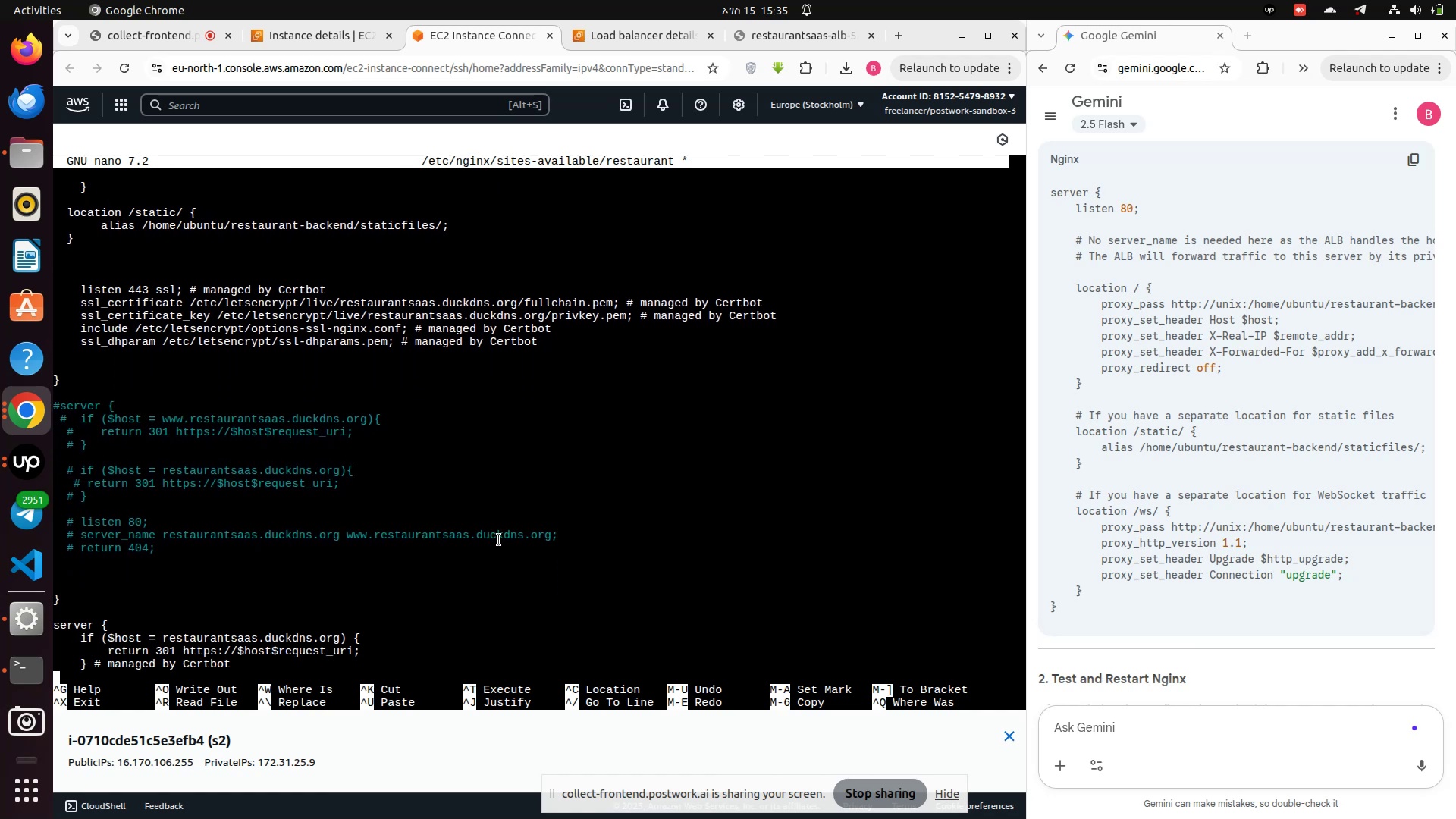 
key(ArrowDown)
 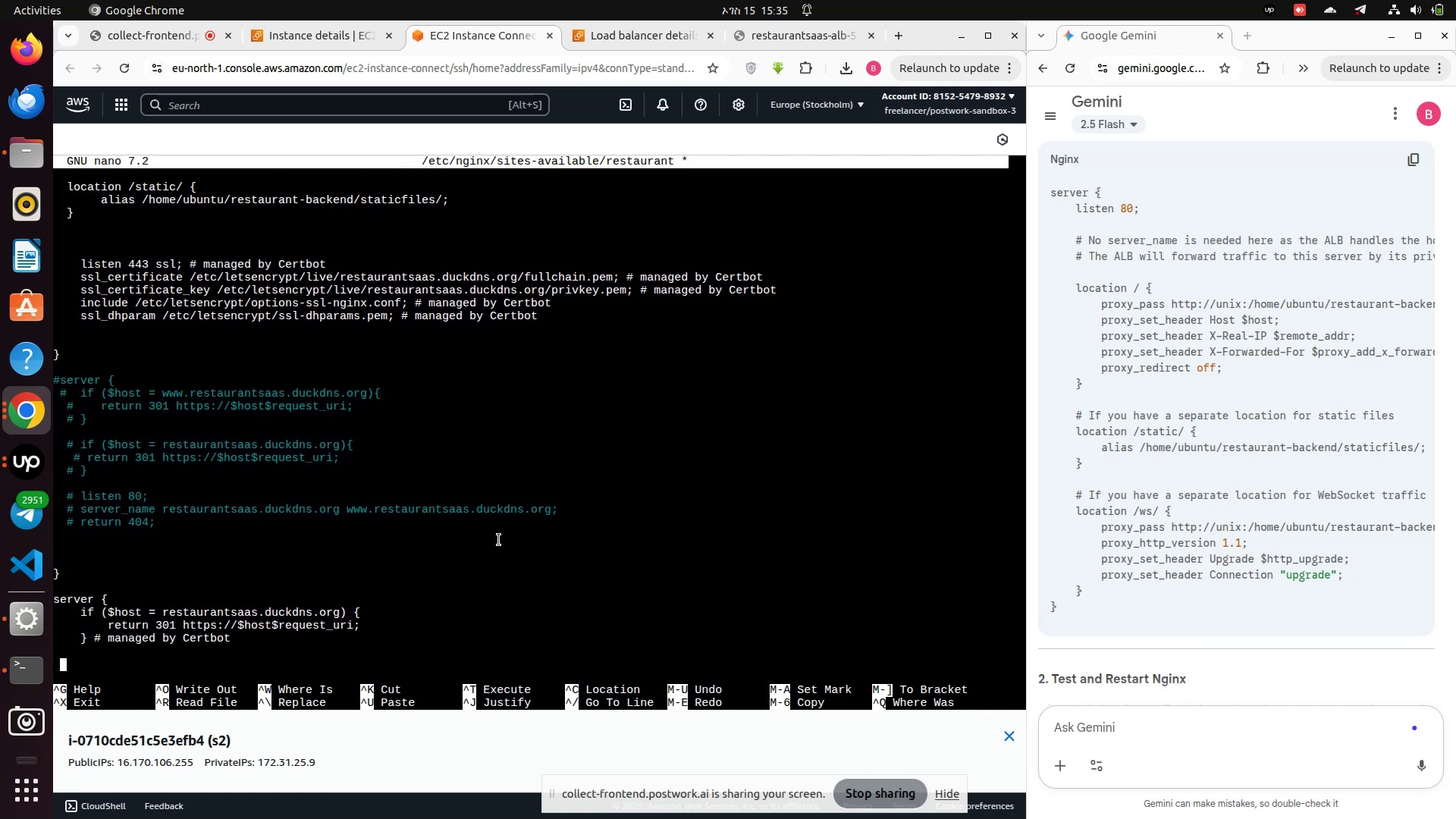 
key(ArrowDown)
 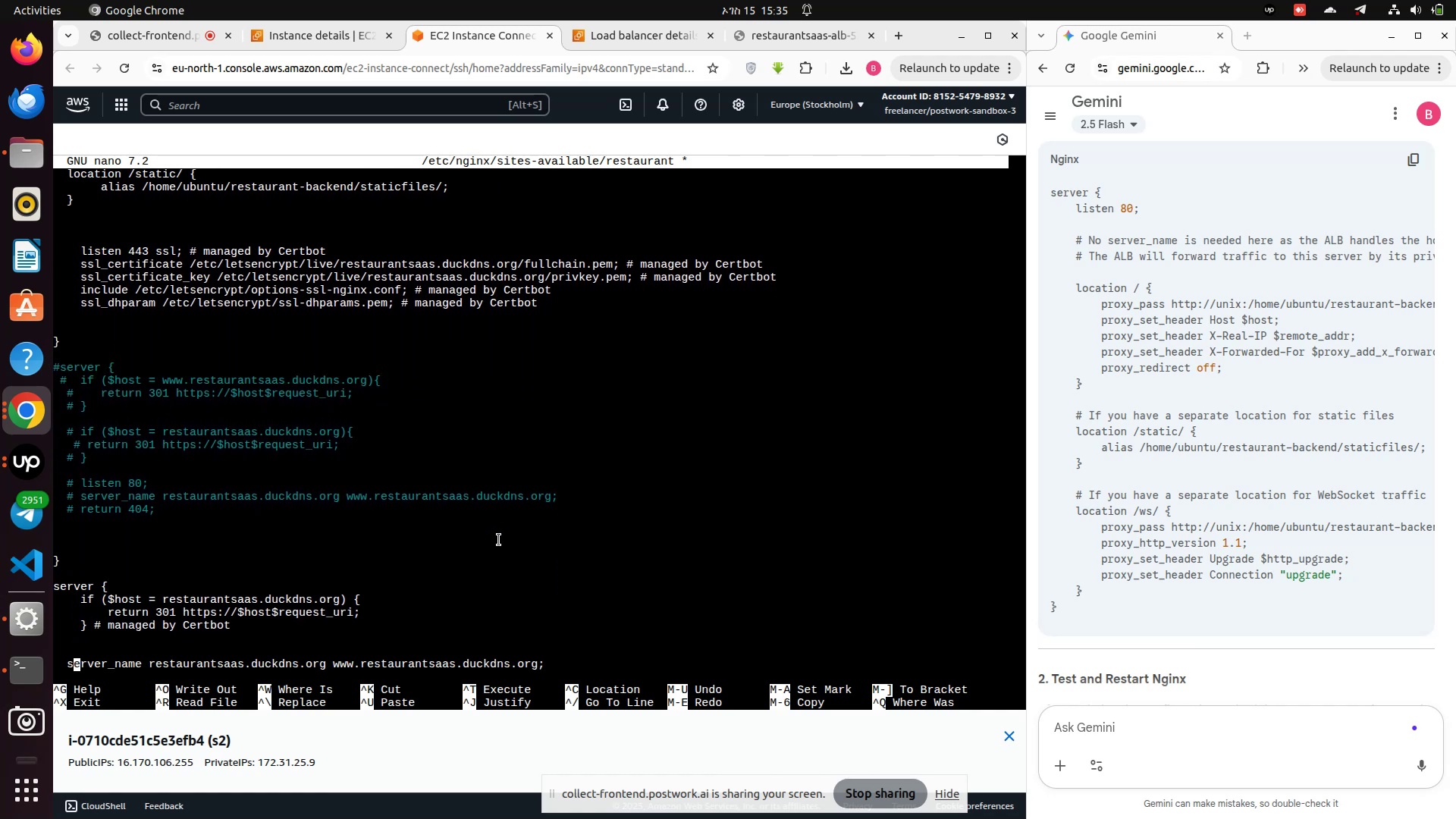 
key(ArrowDown)
 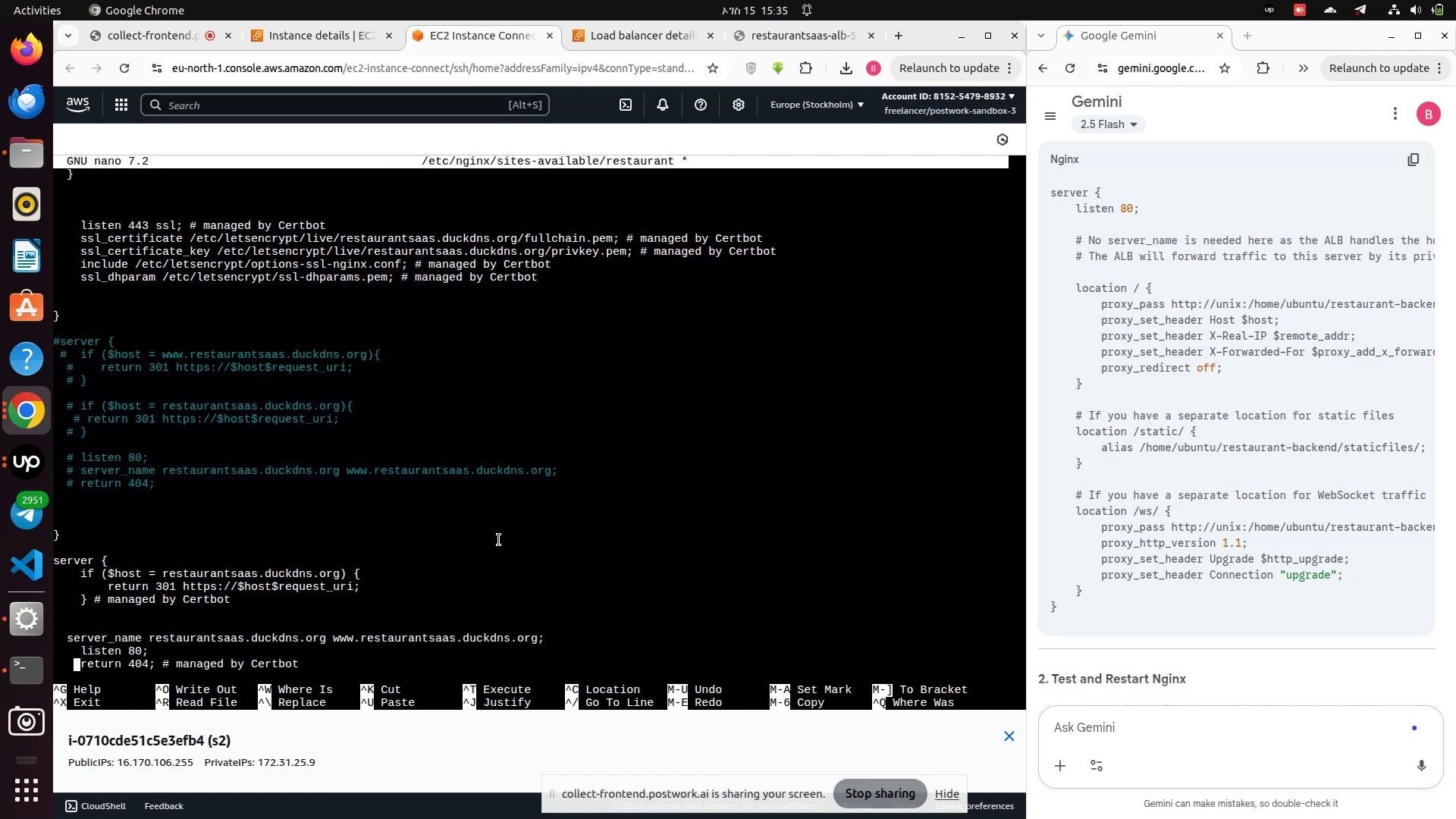 
key(ArrowUp)
 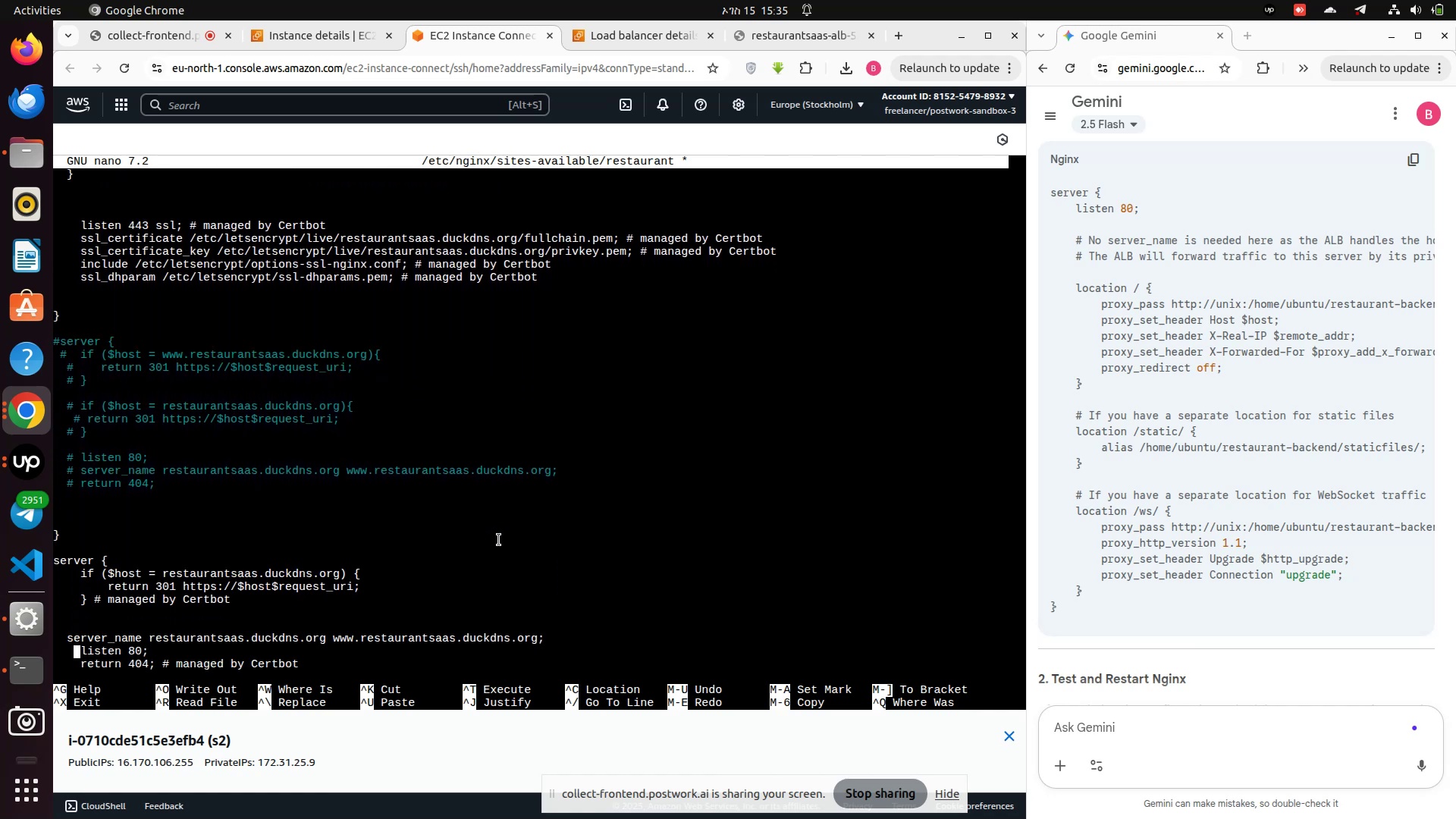 
key(ArrowUp)
 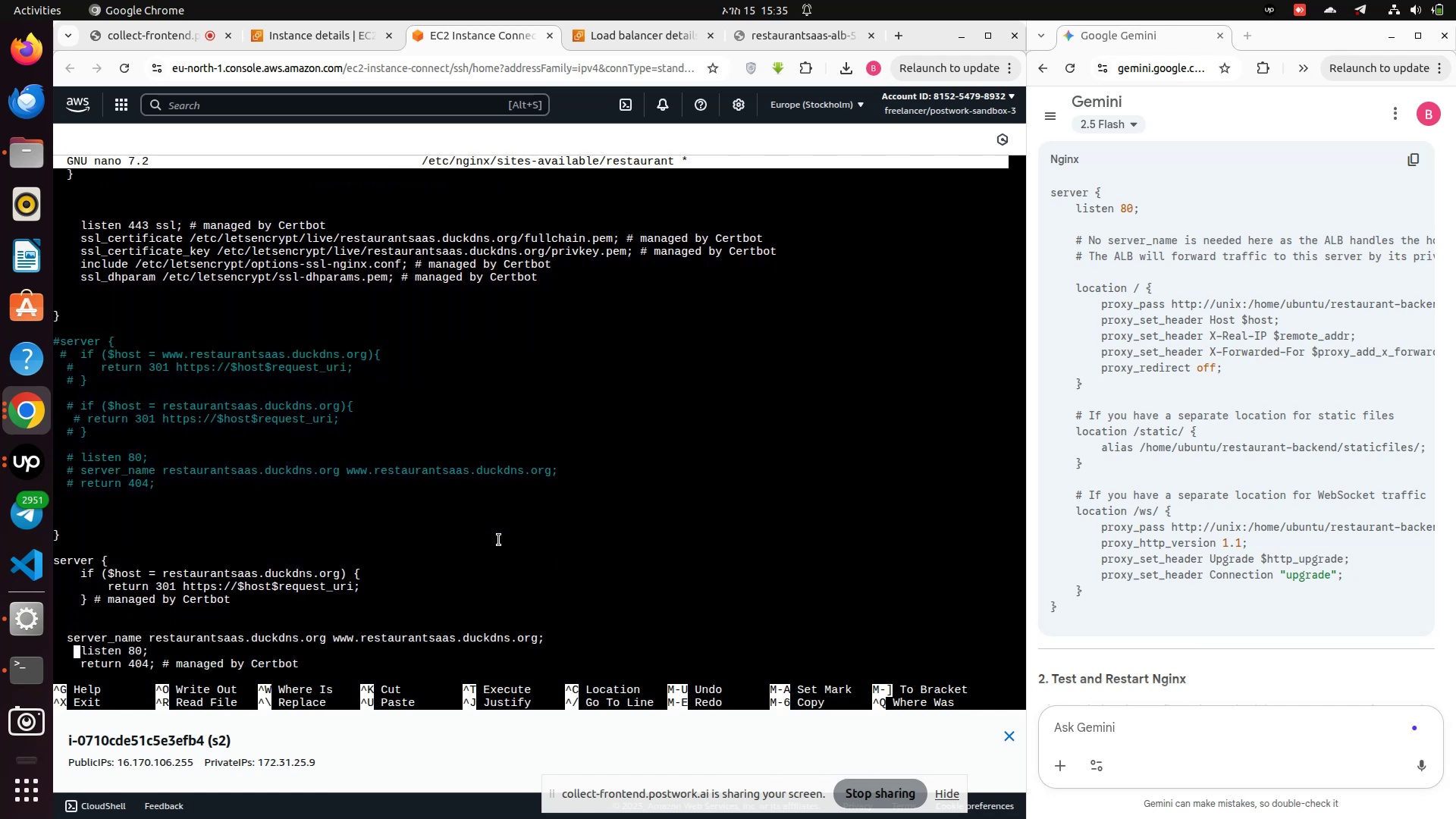 
key(ArrowUp)
 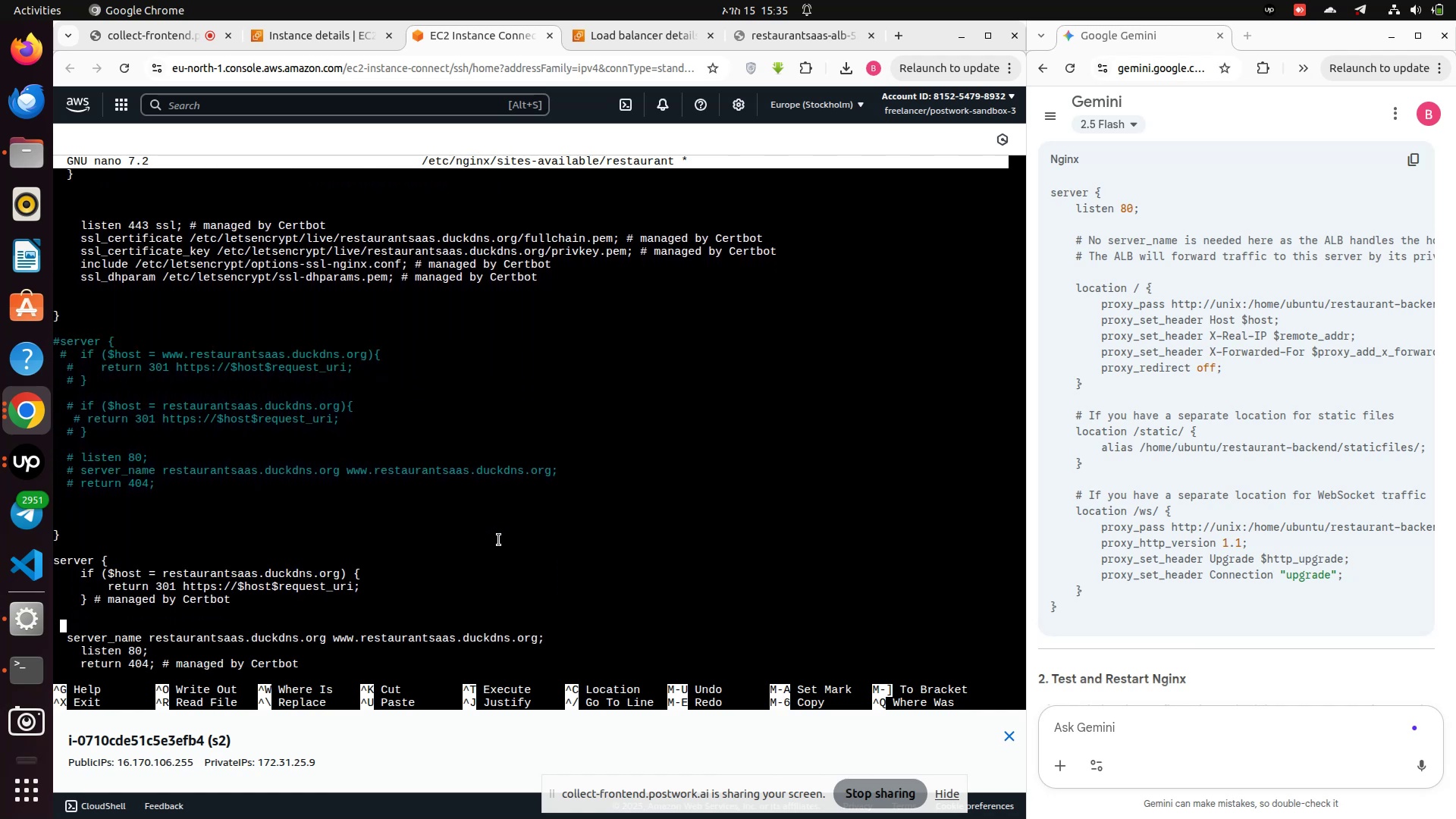 
key(ArrowDown)
 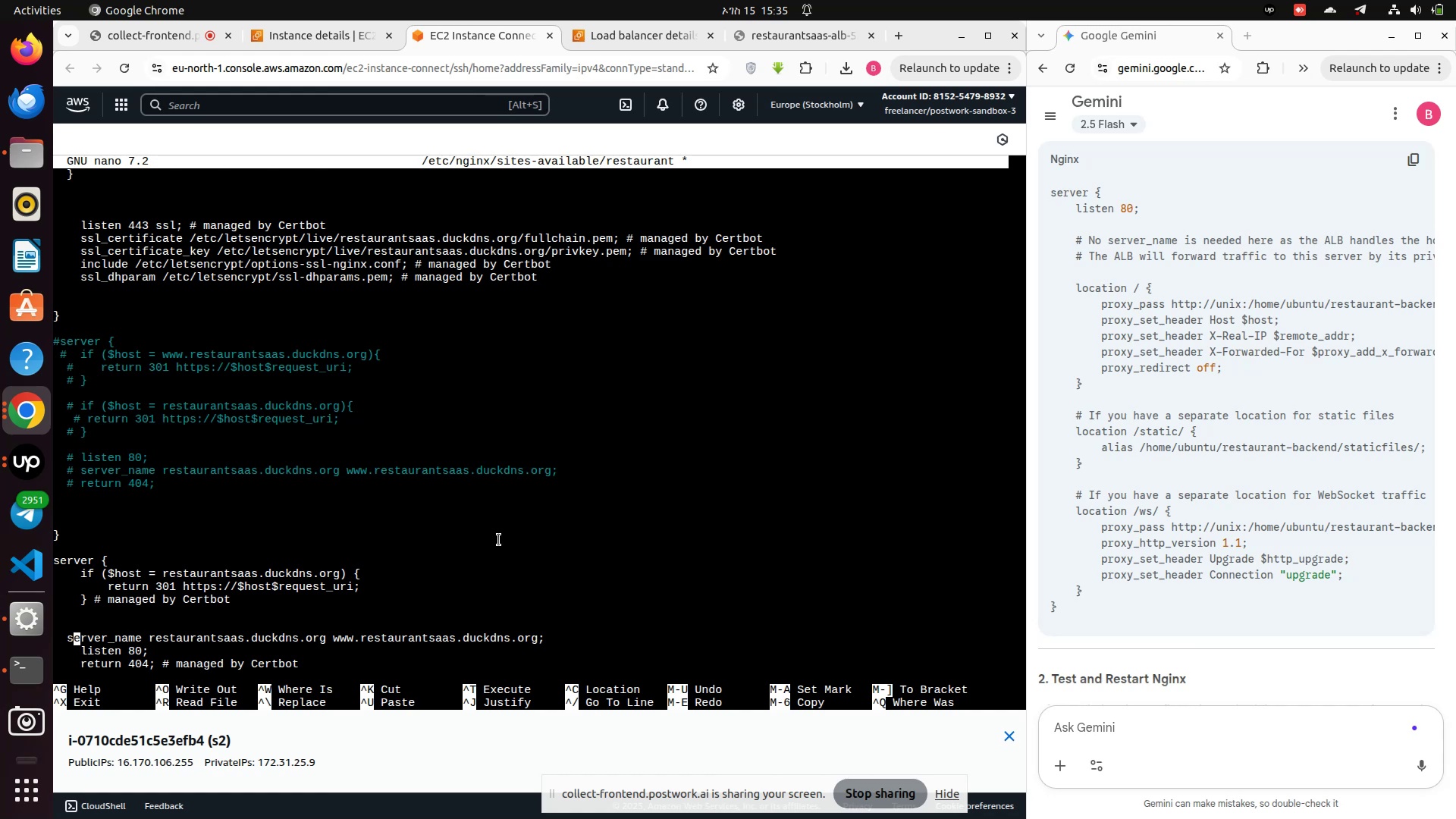 
key(ArrowDown)
 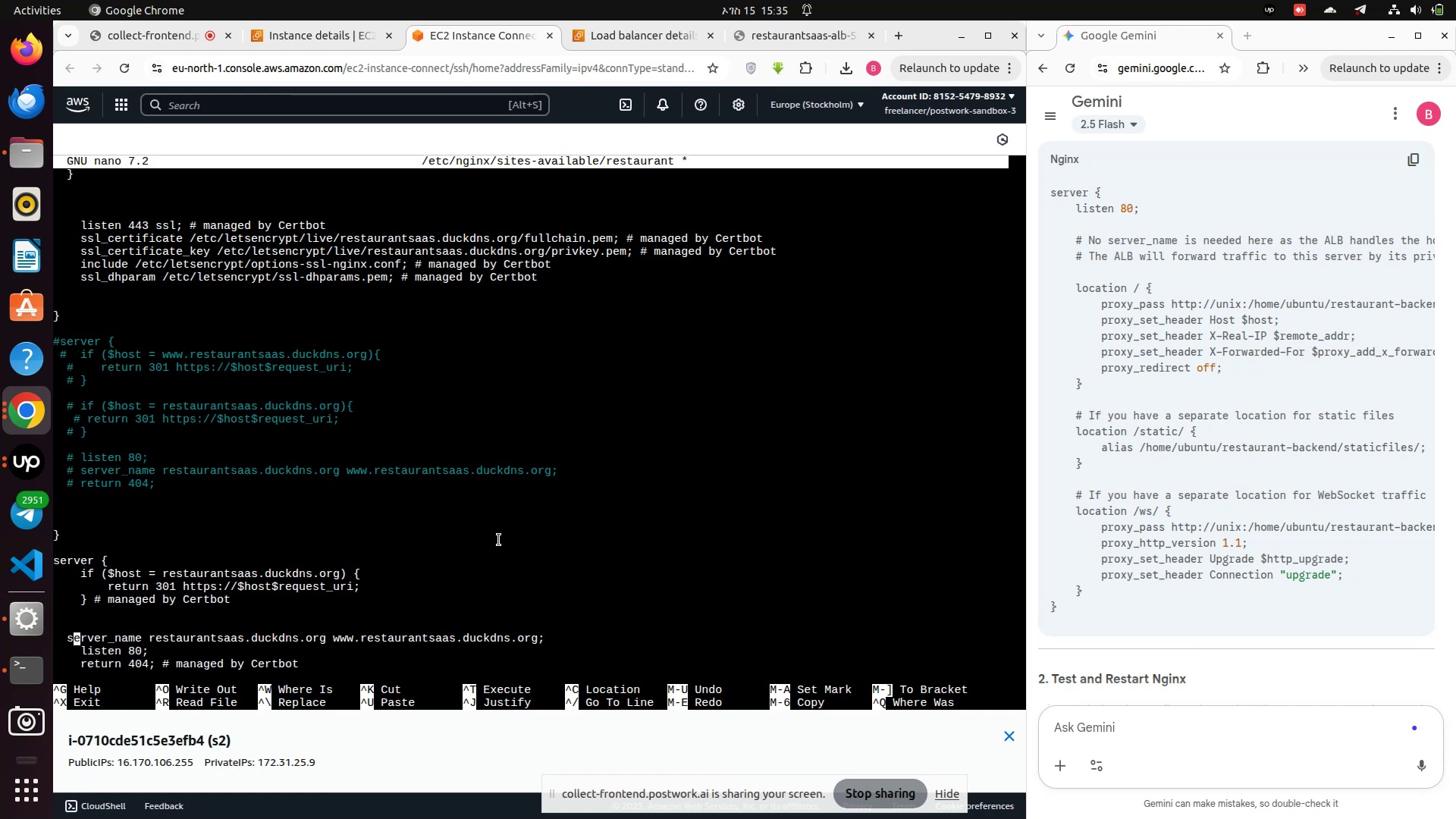 
key(ArrowDown)
 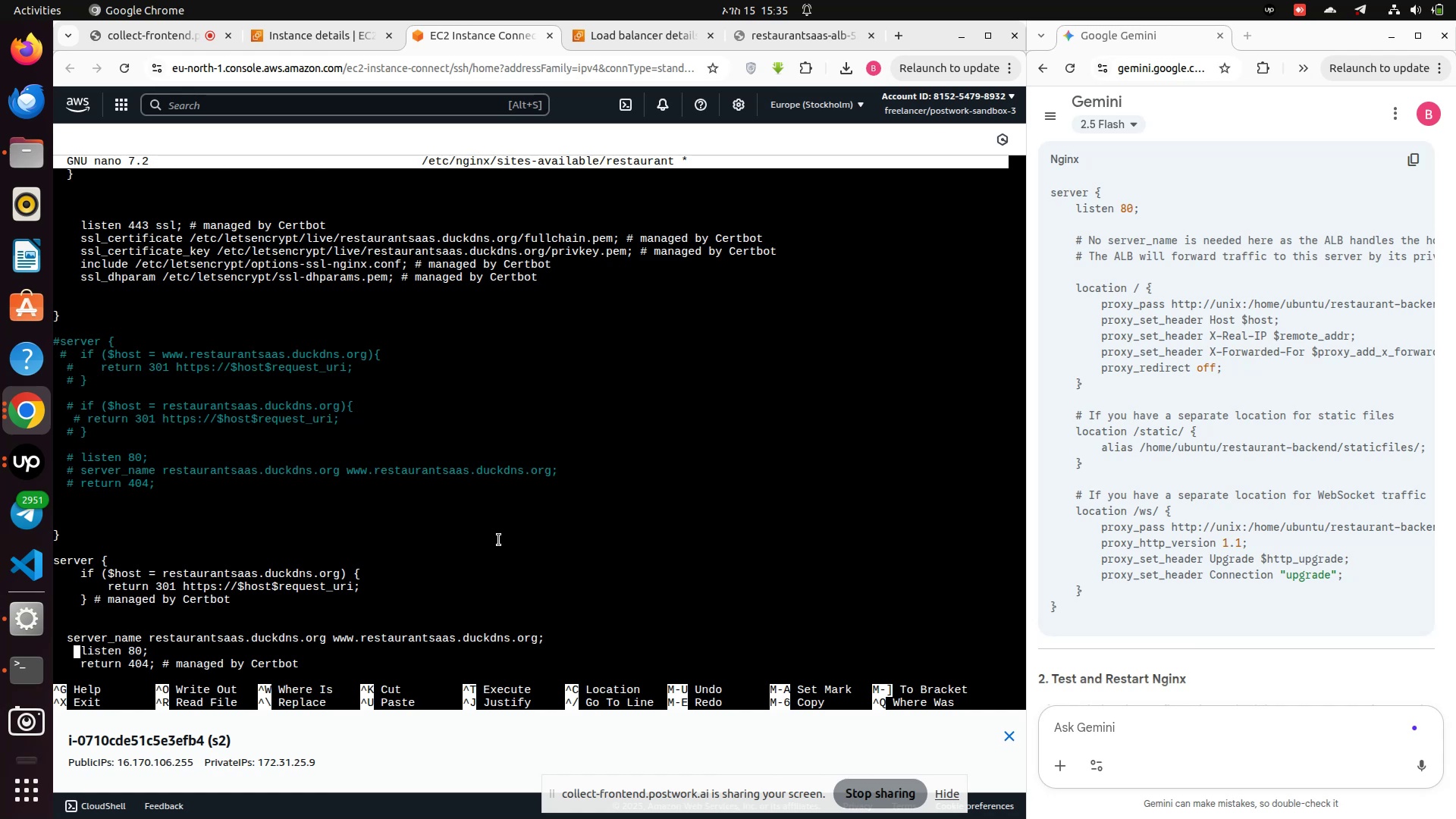 
key(ArrowDown)
 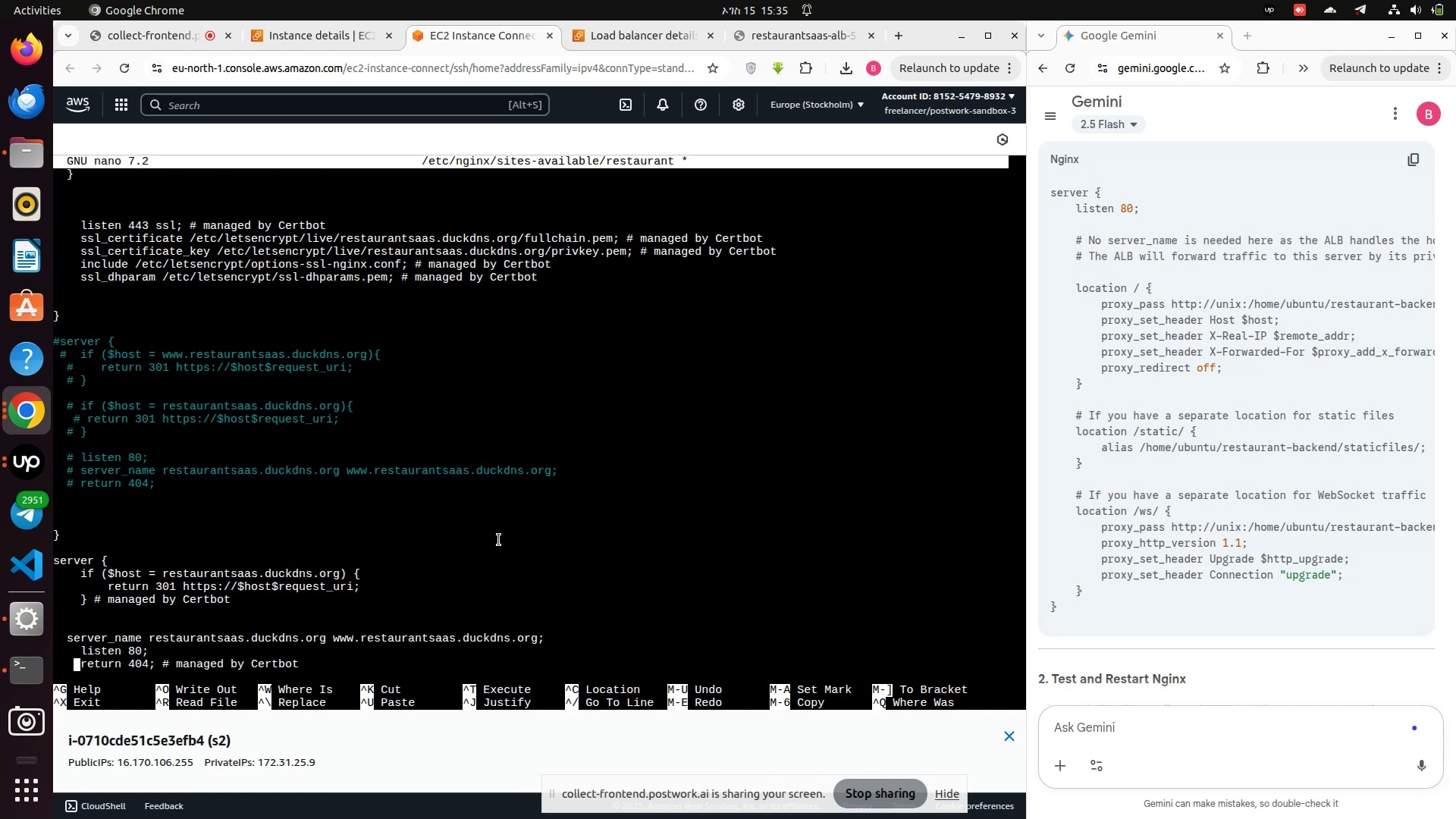 
key(ArrowDown)
 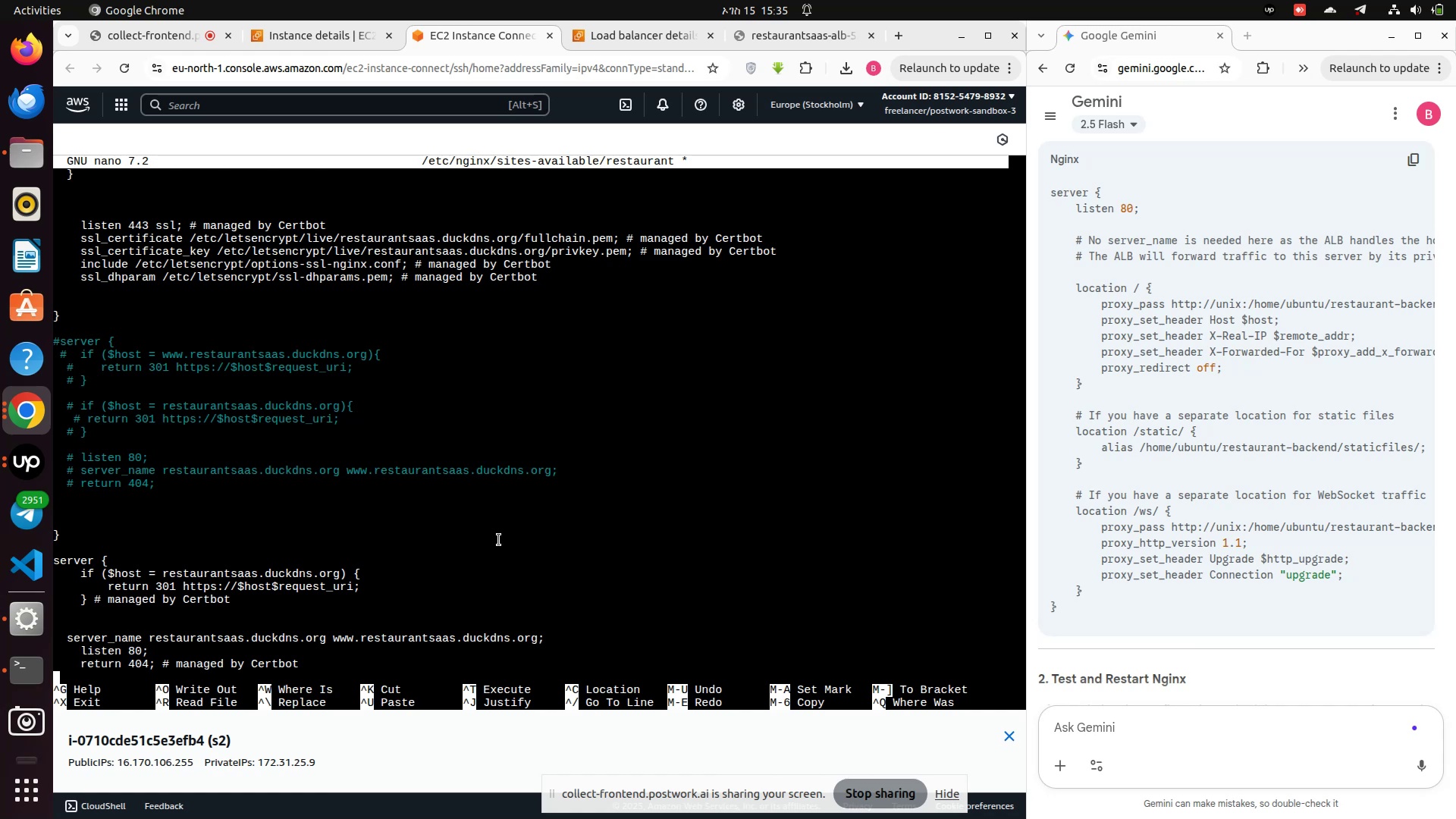 
key(ArrowDown)
 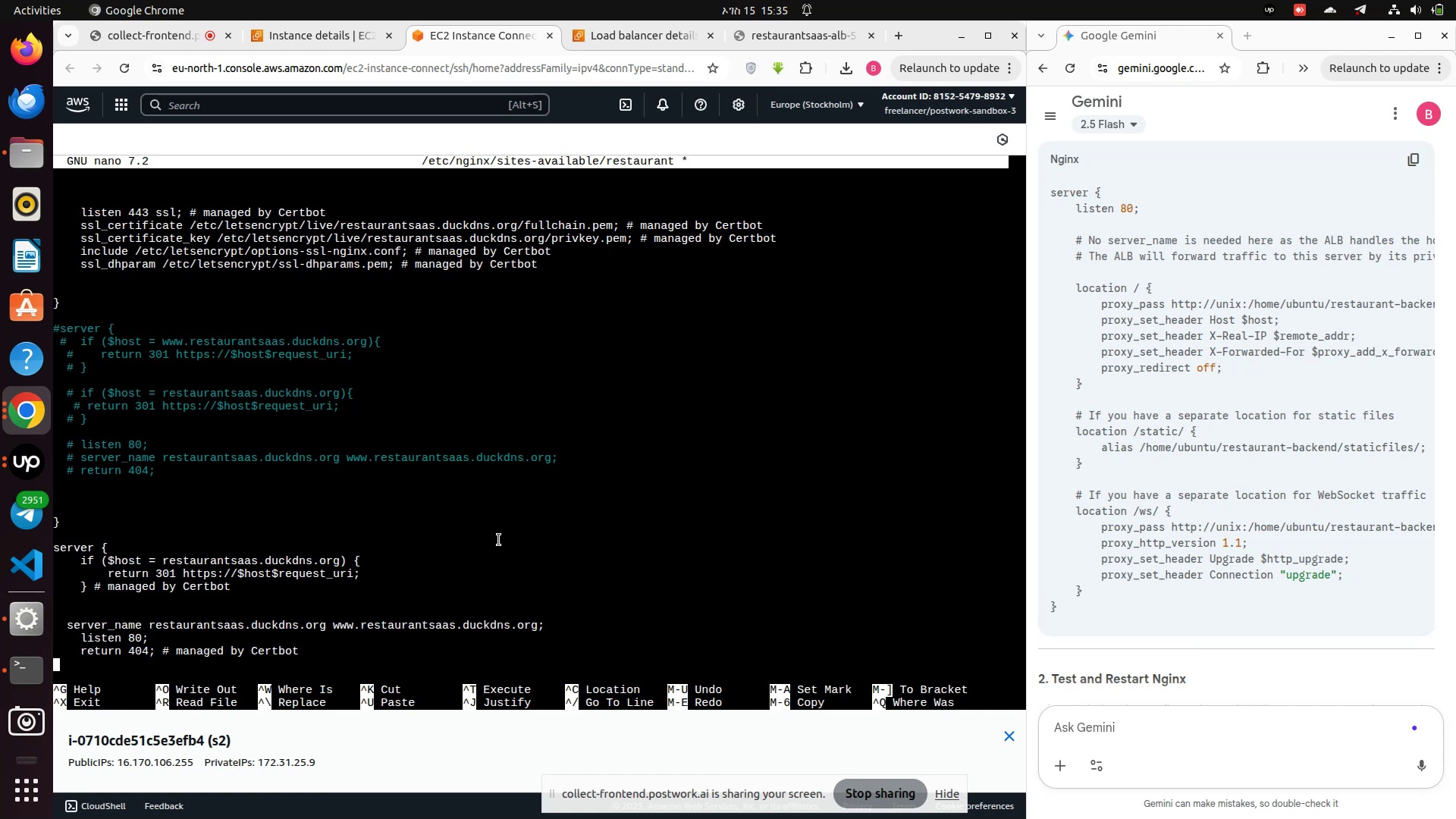 
key(ArrowDown)
 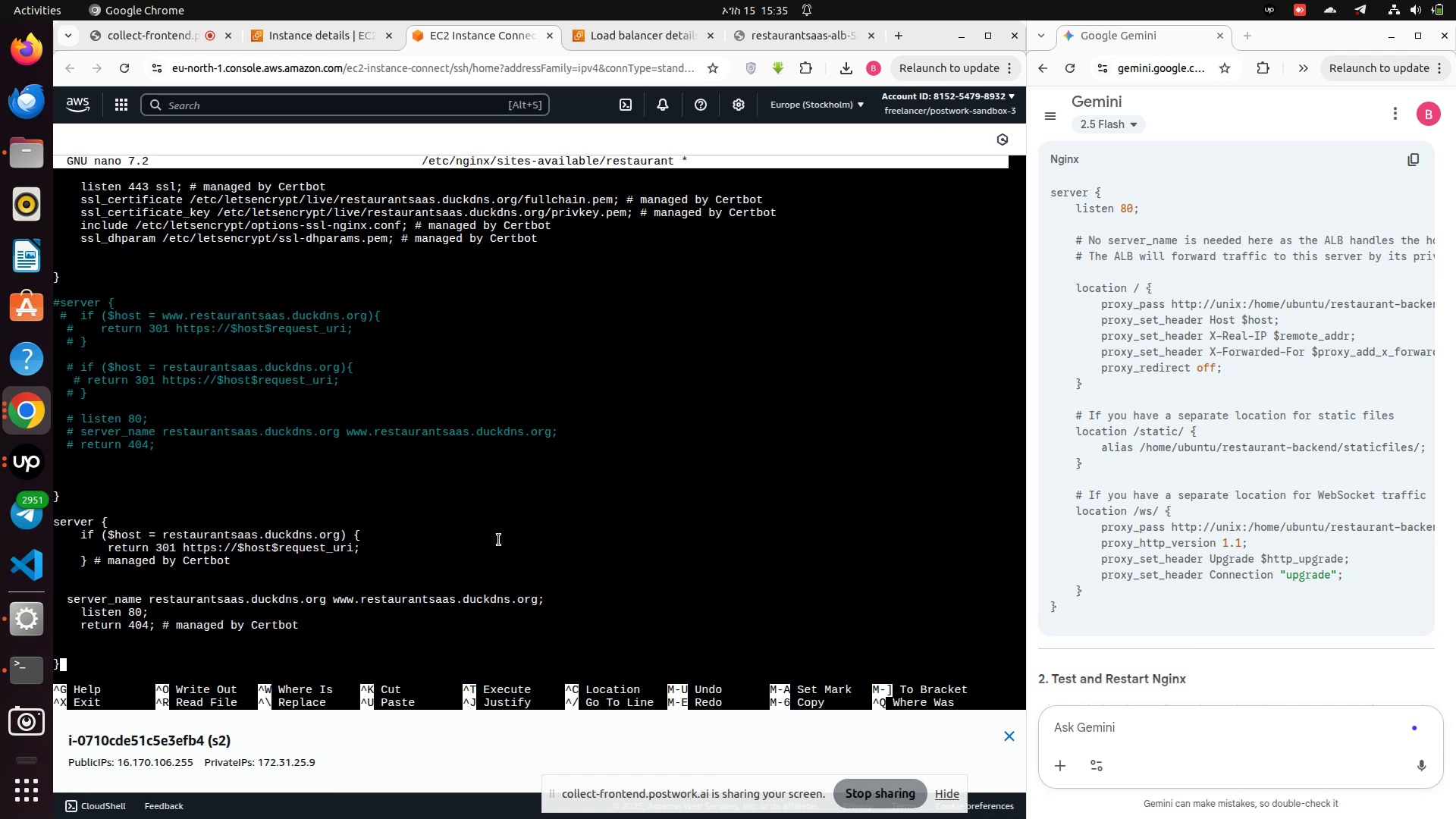 
key(ArrowDown)
 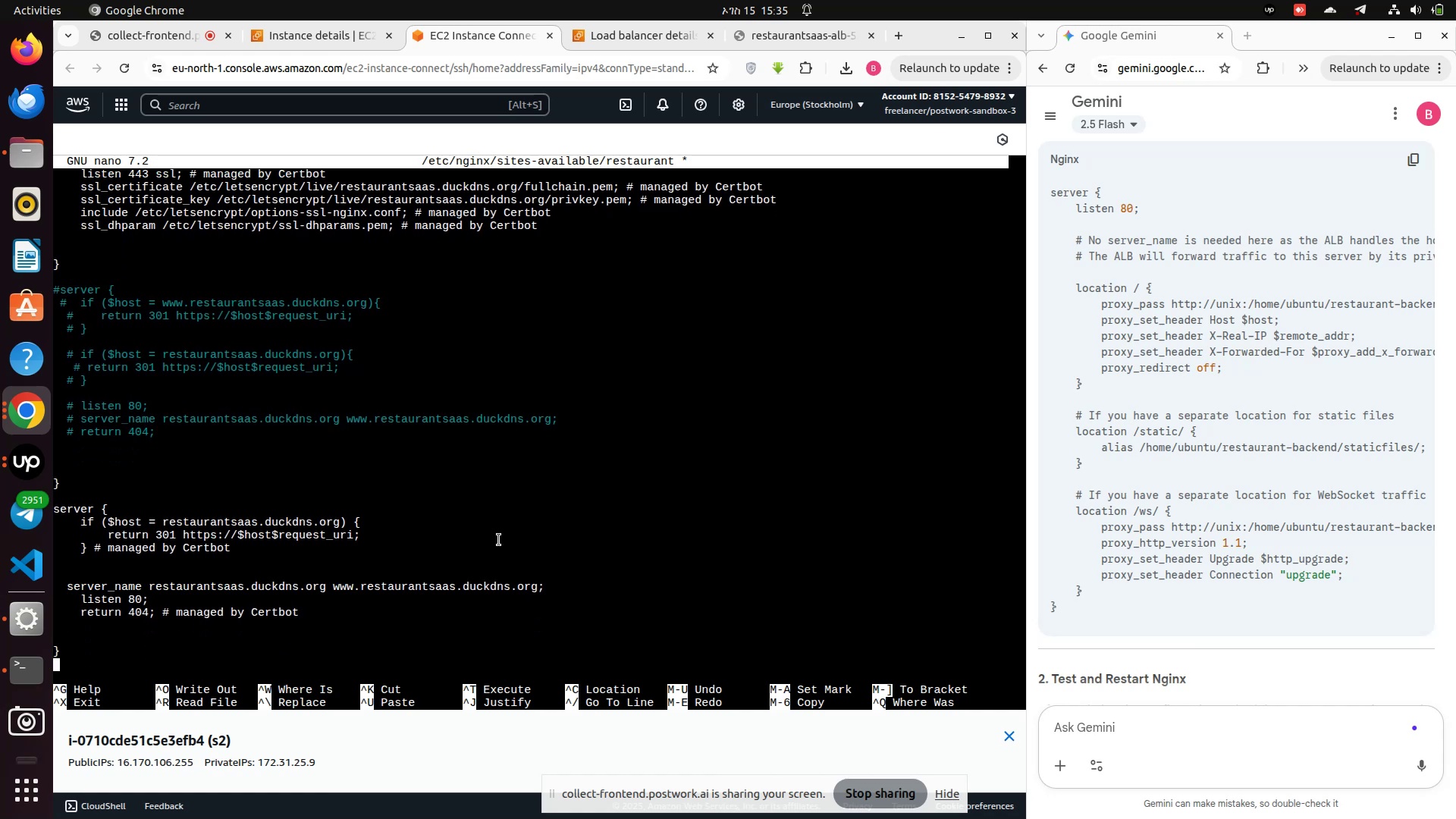 
key(ArrowDown)
 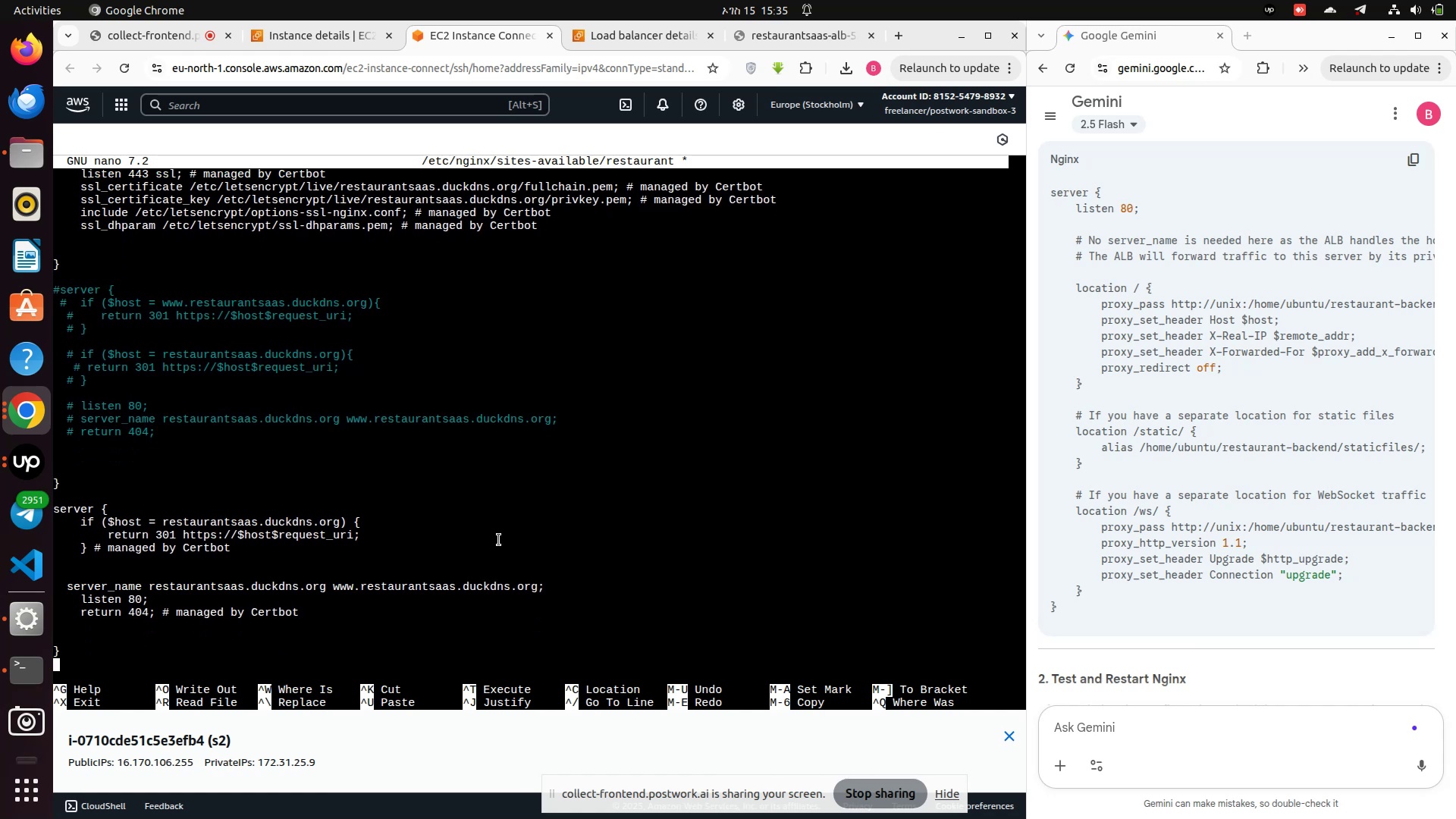 
key(ArrowUp)
 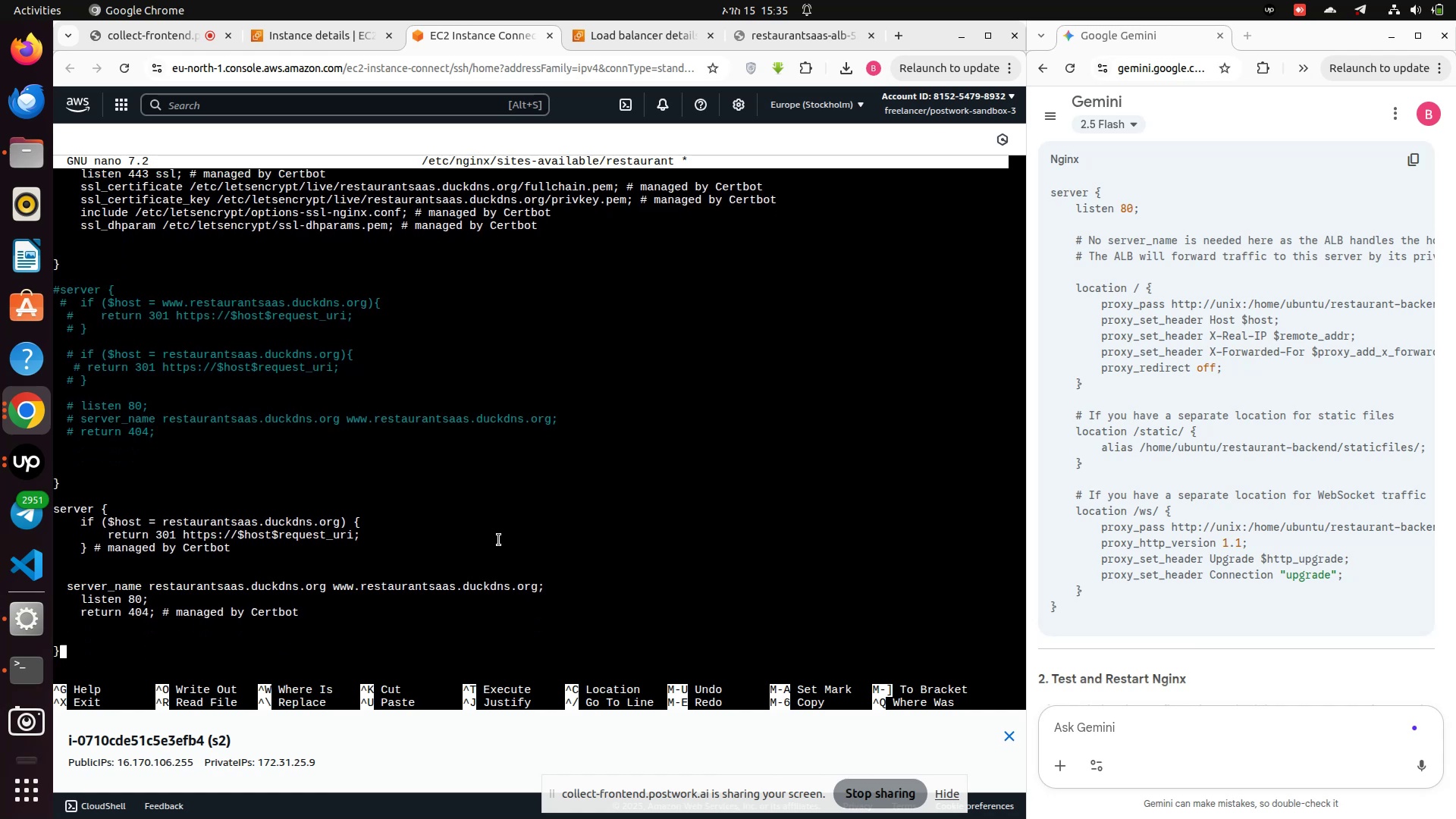 
hold_key(key=Backspace, duration=1.52)
 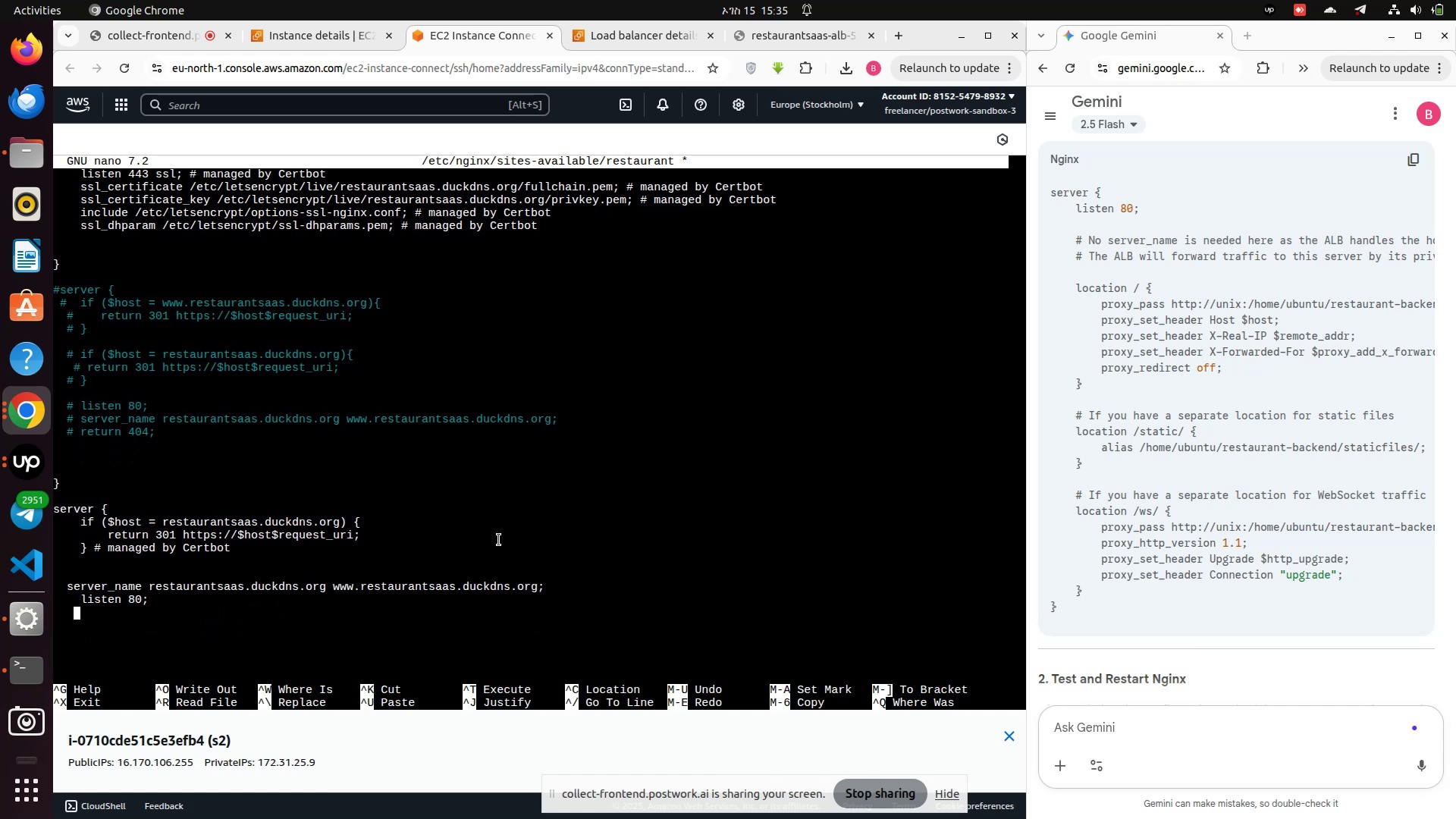 
hold_key(key=Backspace, duration=1.51)
 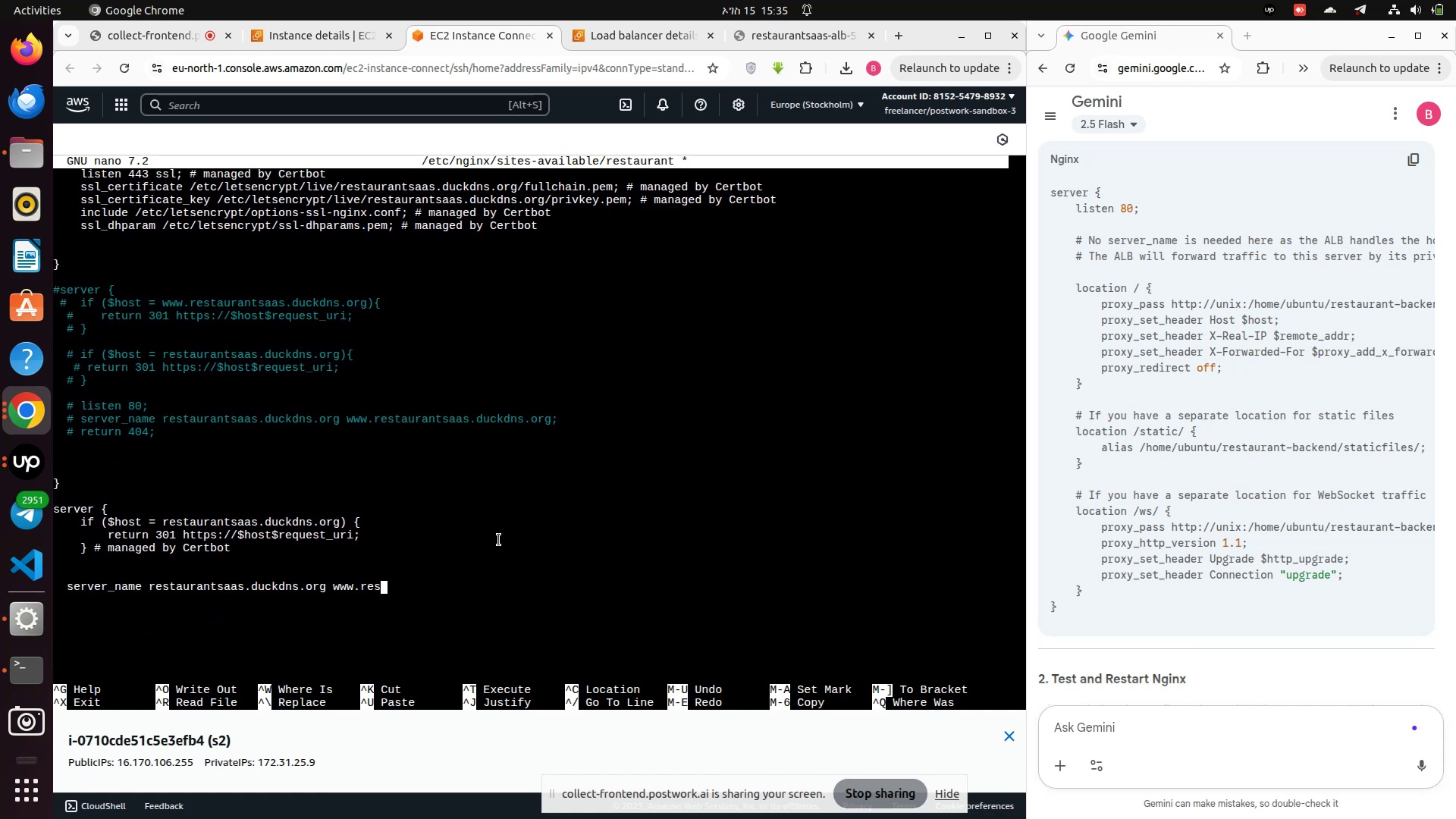 
hold_key(key=Backspace, duration=1.51)
 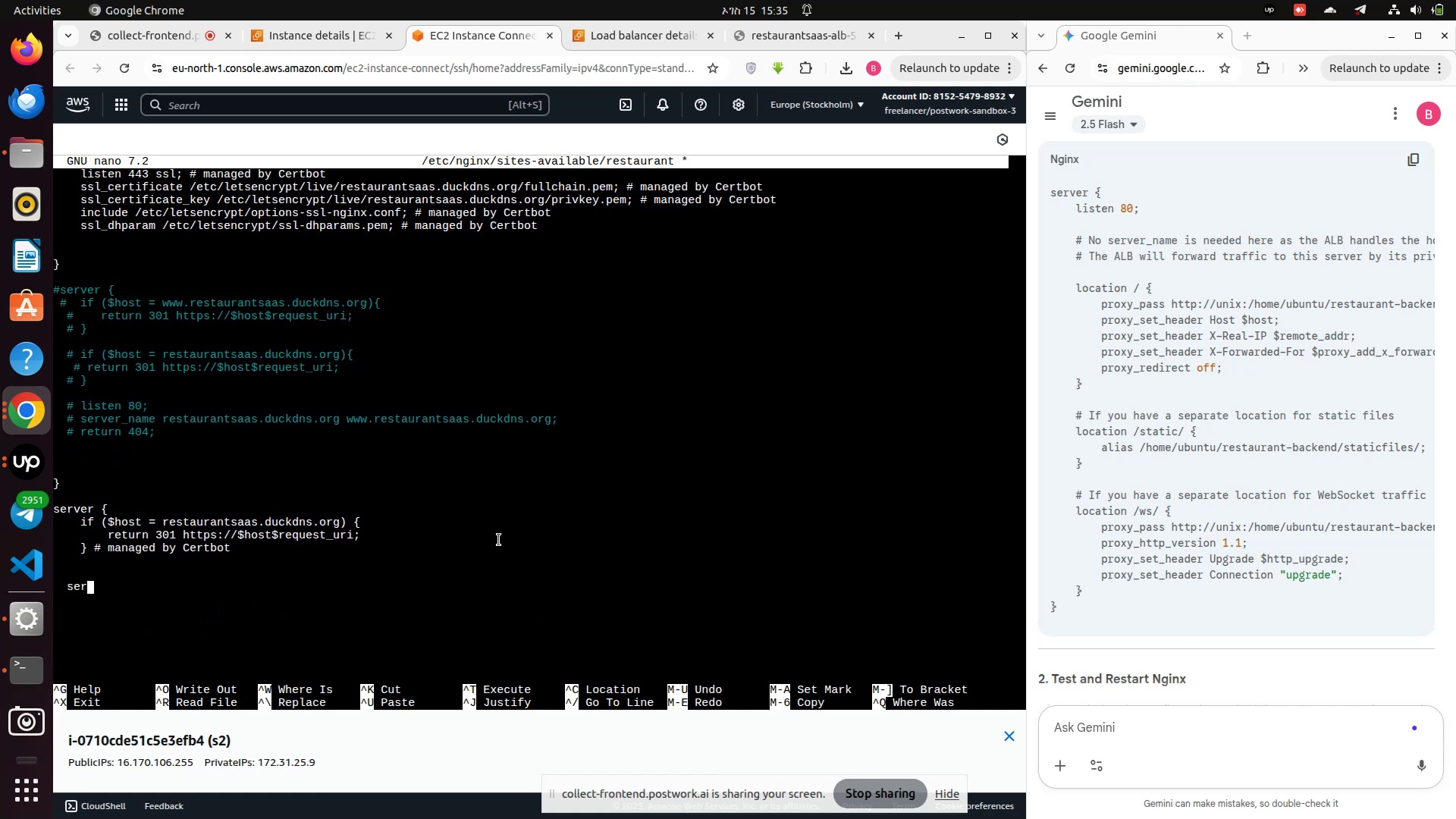 
hold_key(key=Backspace, duration=1.51)
 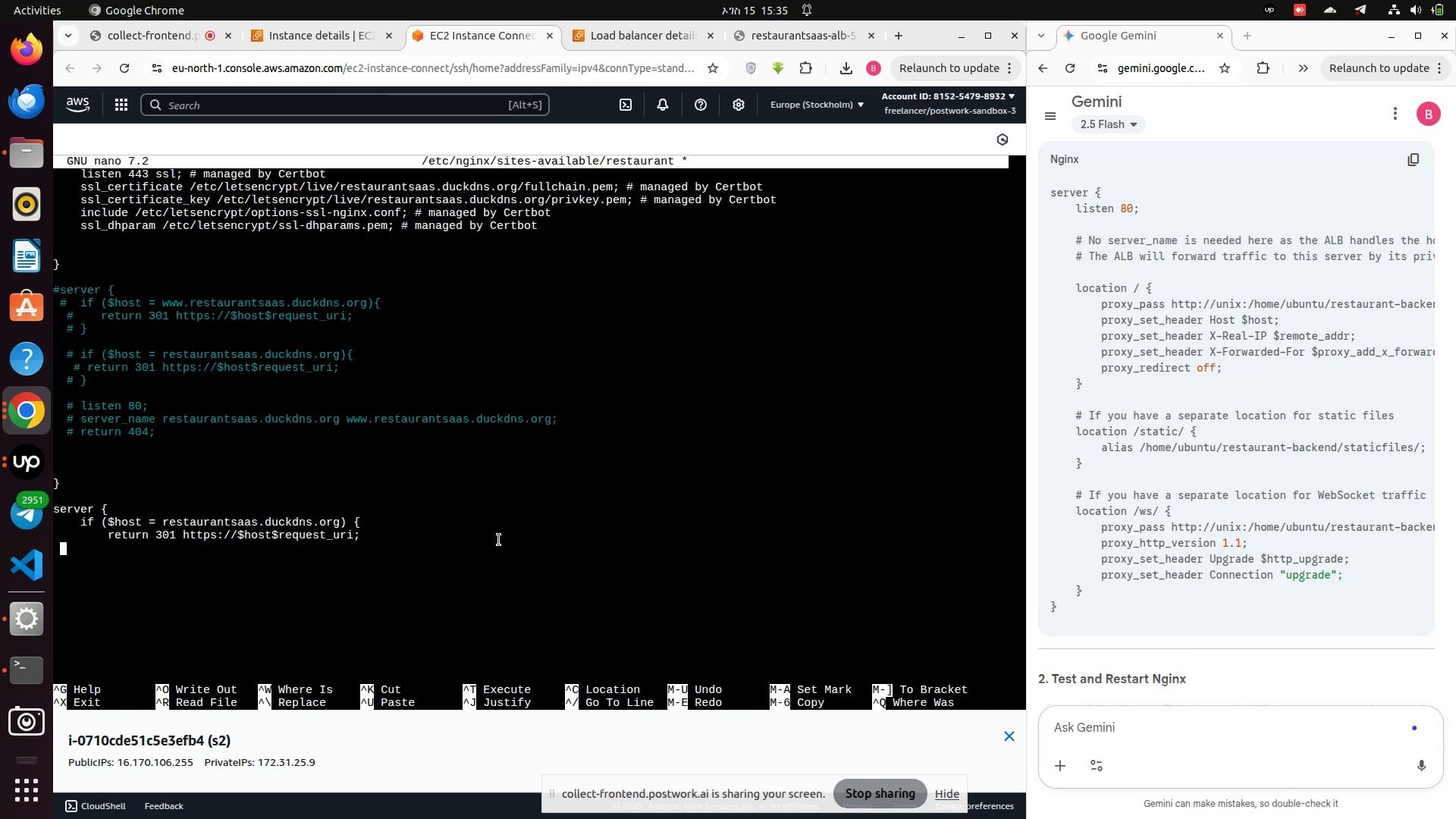 
key(Backspace)
 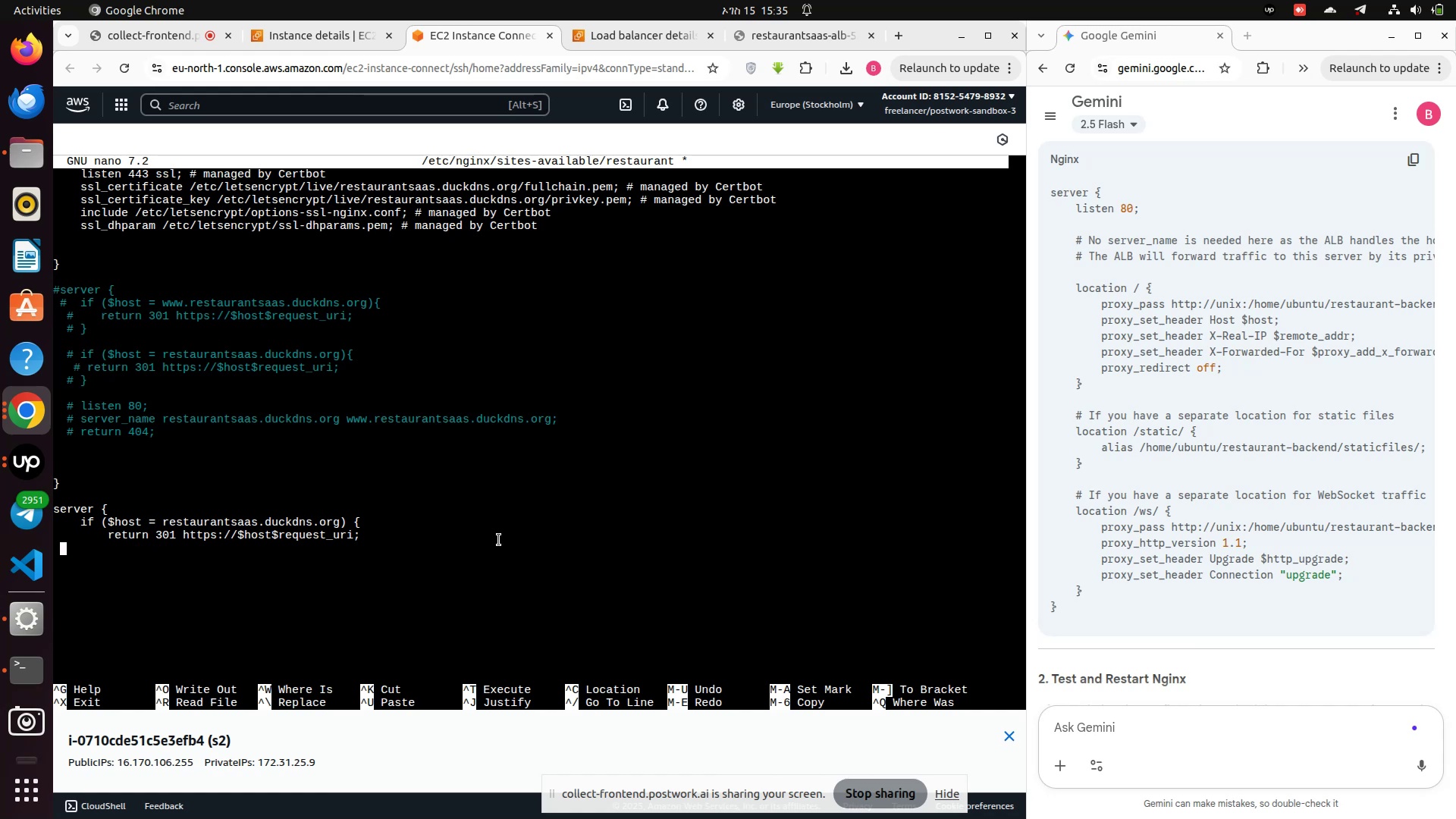 
key(Backspace)
 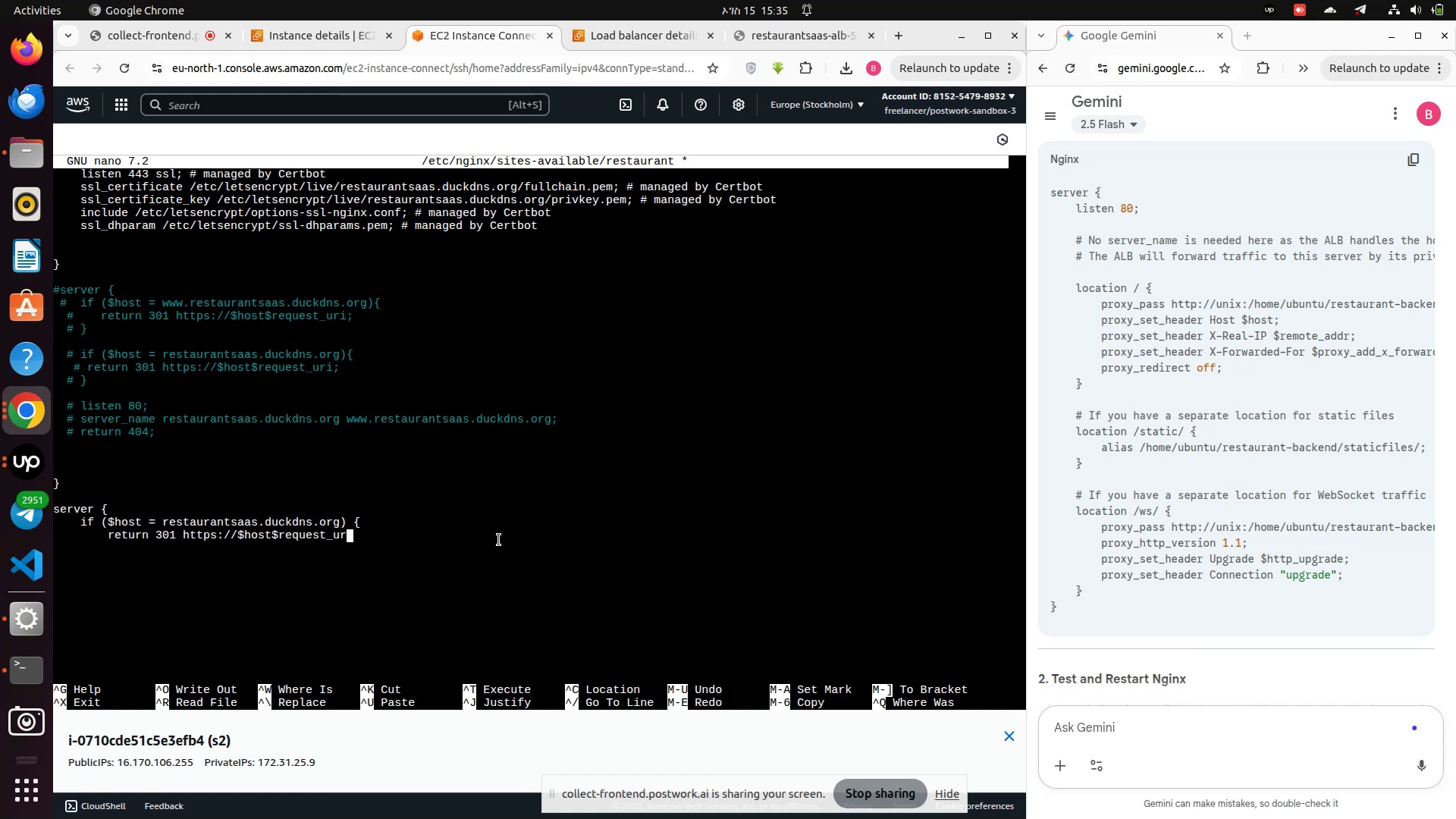 
key(Backspace)
 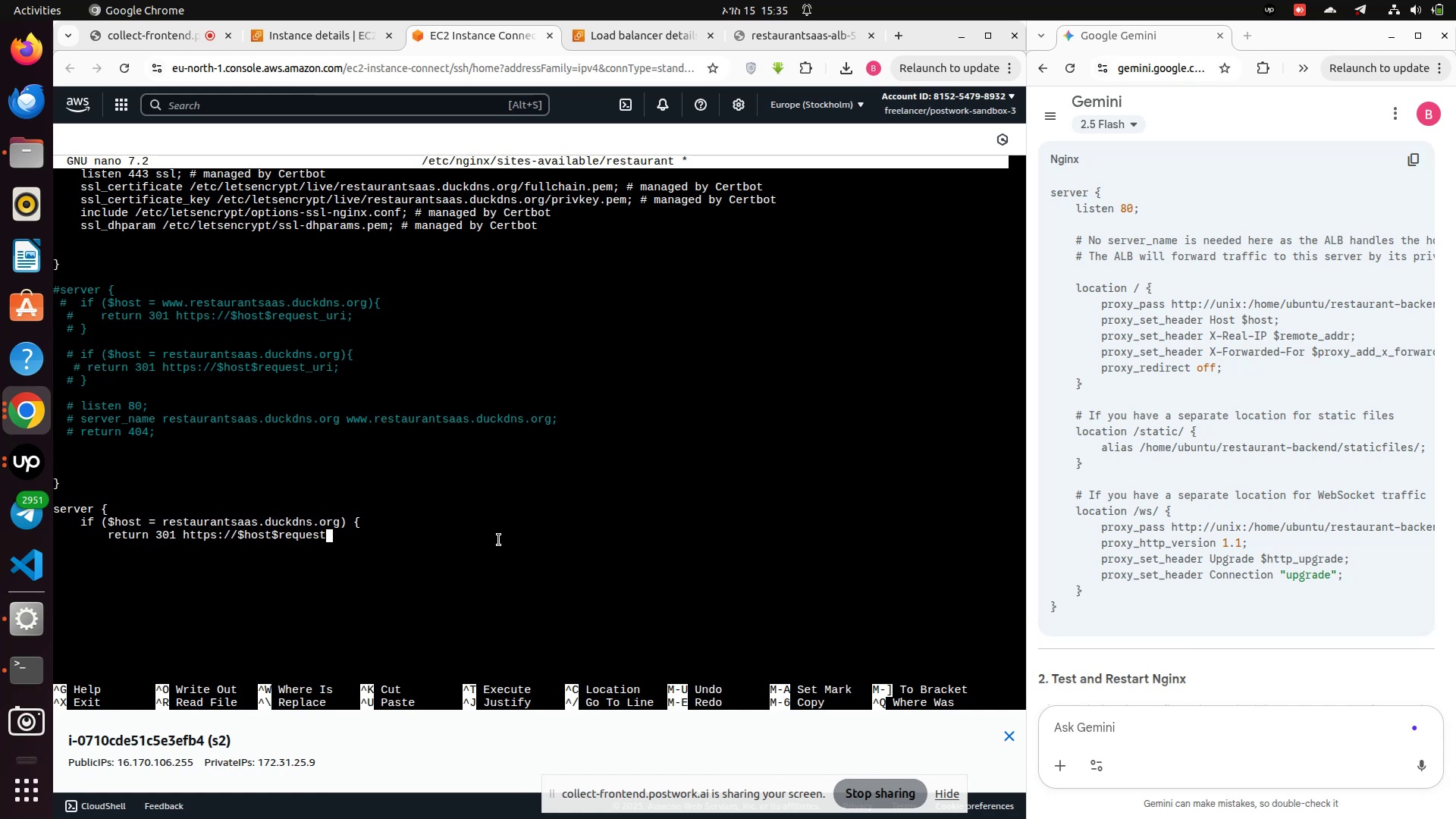 
key(Backspace)
 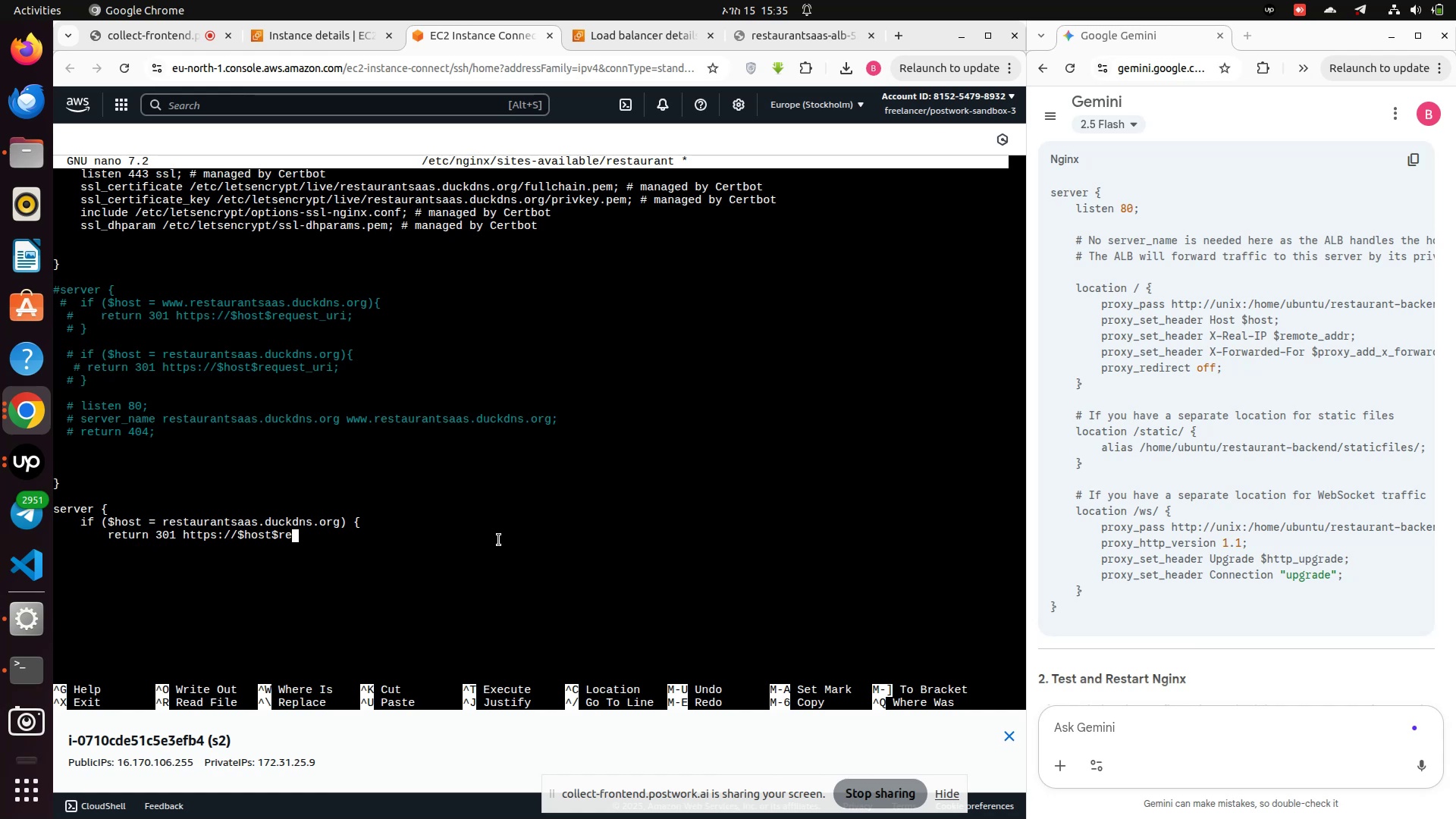 
hold_key(key=Backspace, duration=1.06)
 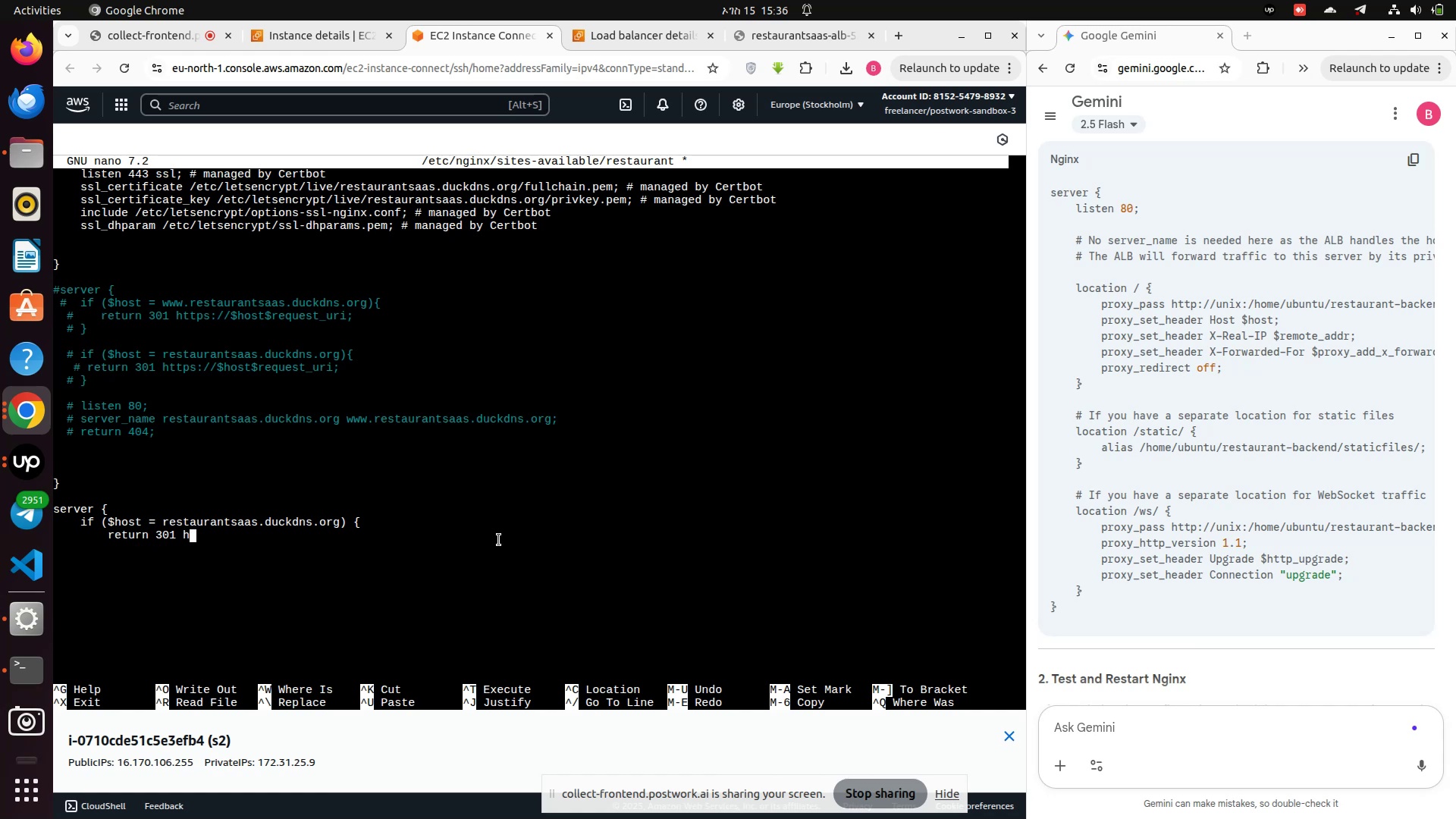 
hold_key(key=Backspace, duration=1.5)
 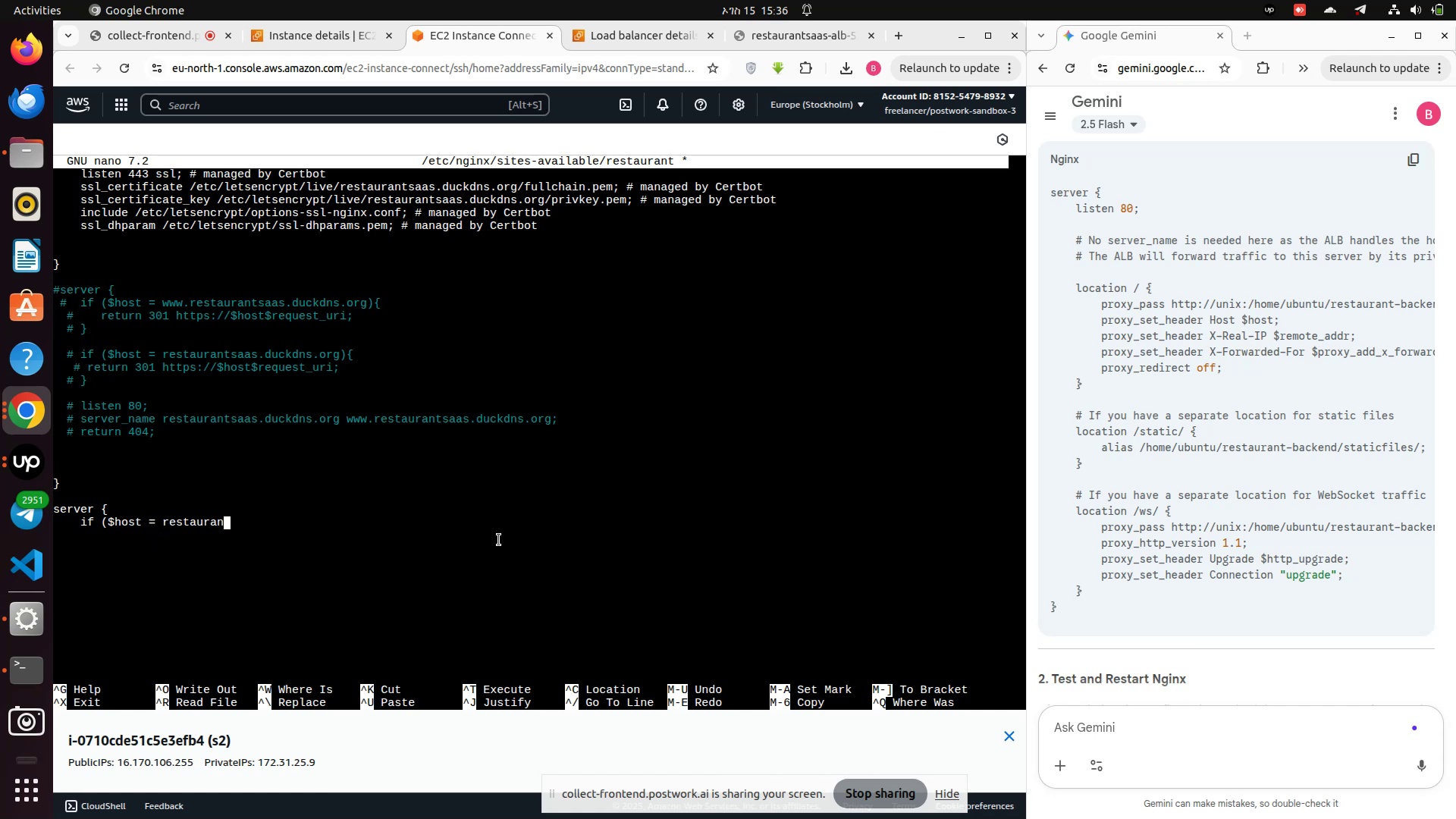 
hold_key(key=Backspace, duration=1.51)
 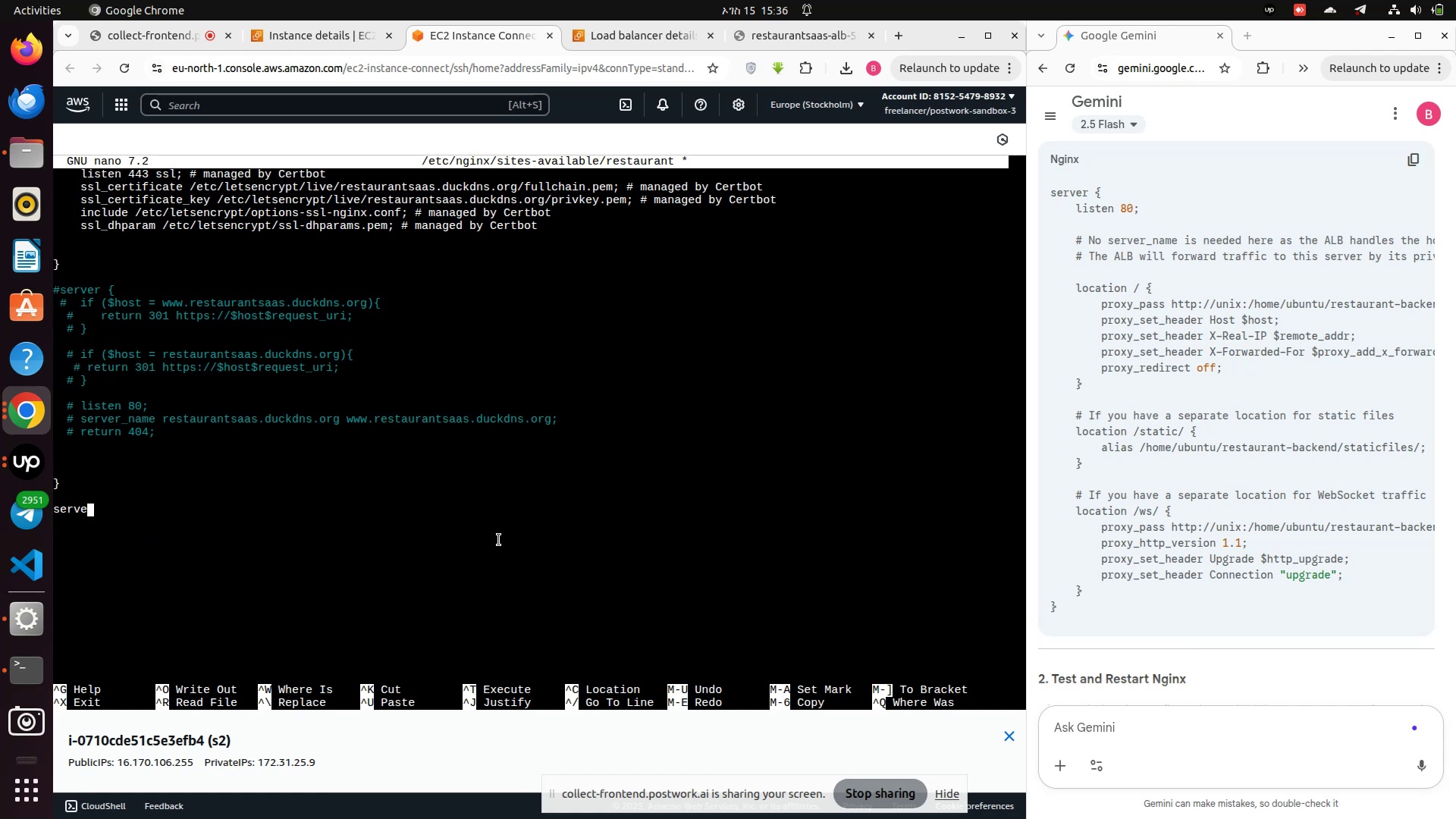 
key(Backspace)
 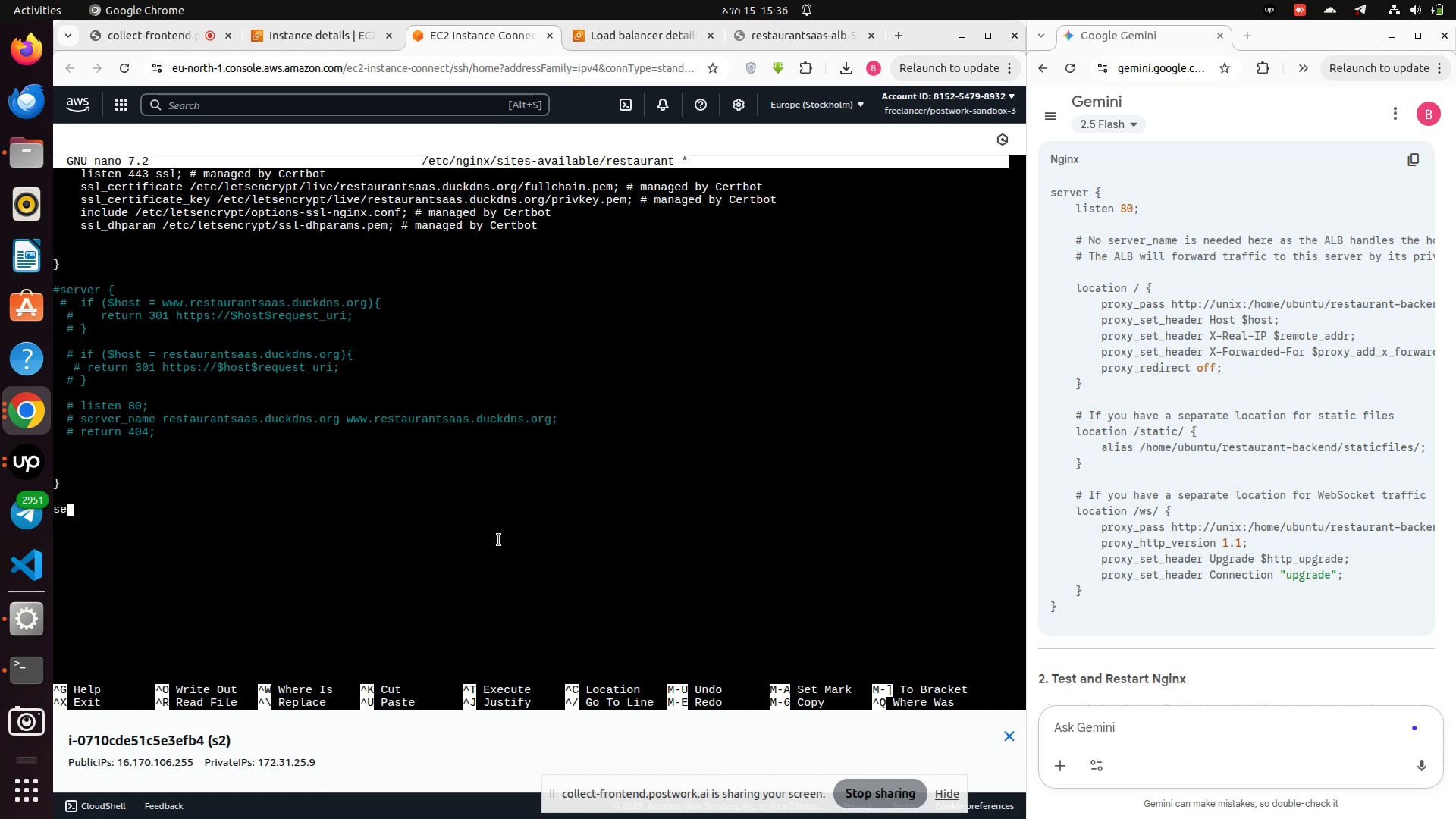 
key(Backspace)
 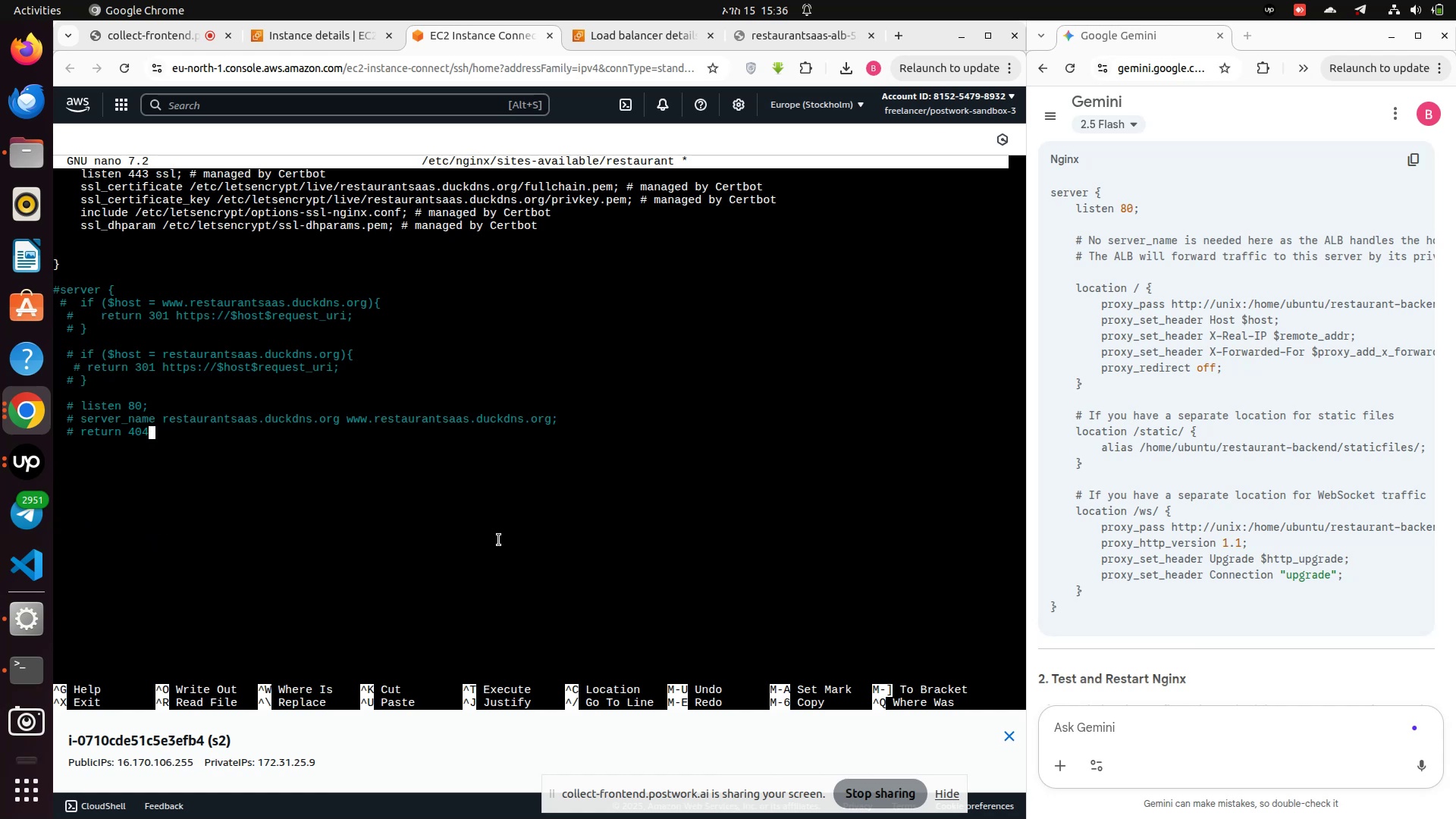 
key(Enter)
 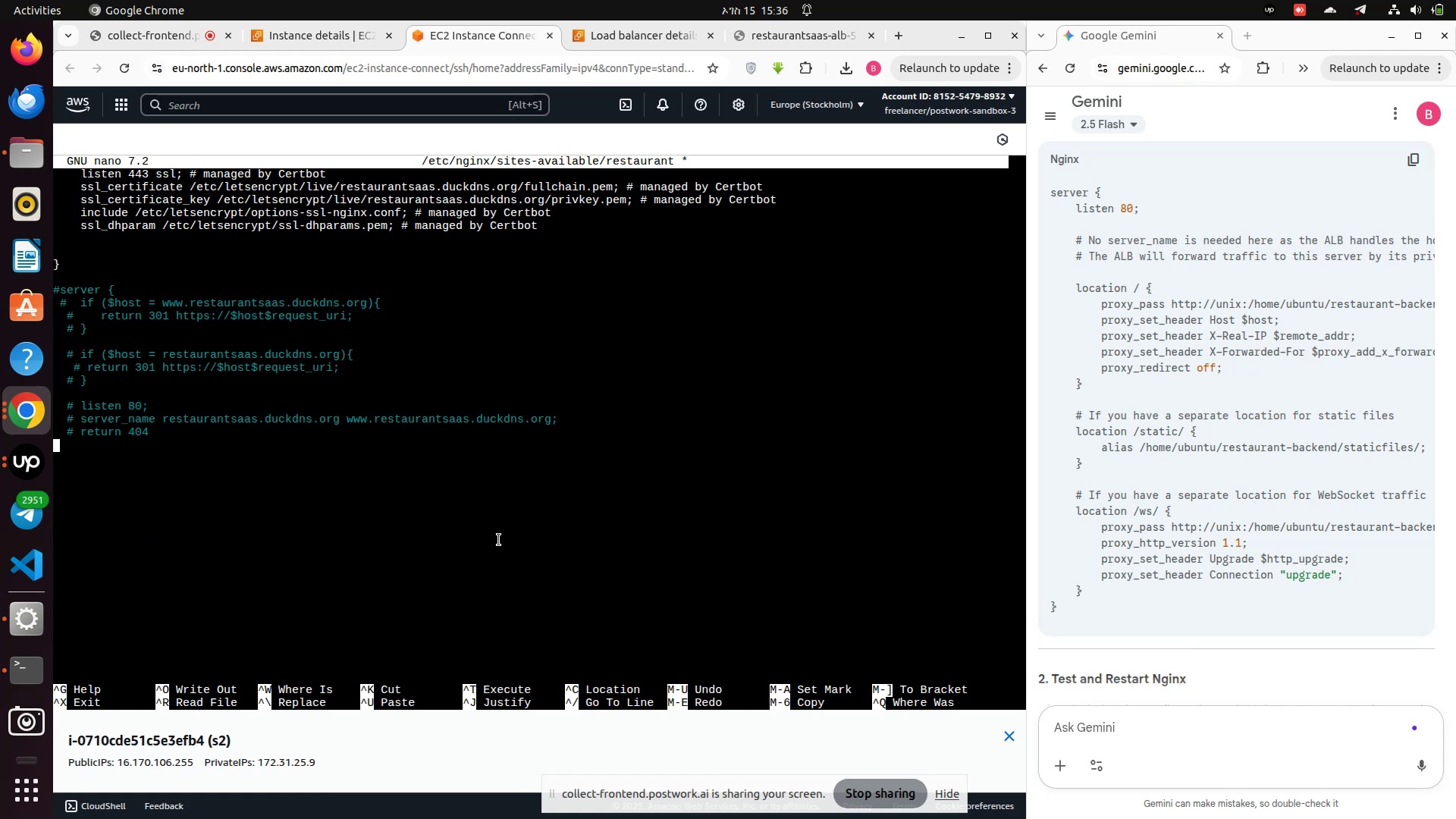 
key(Shift+BracketRight)
 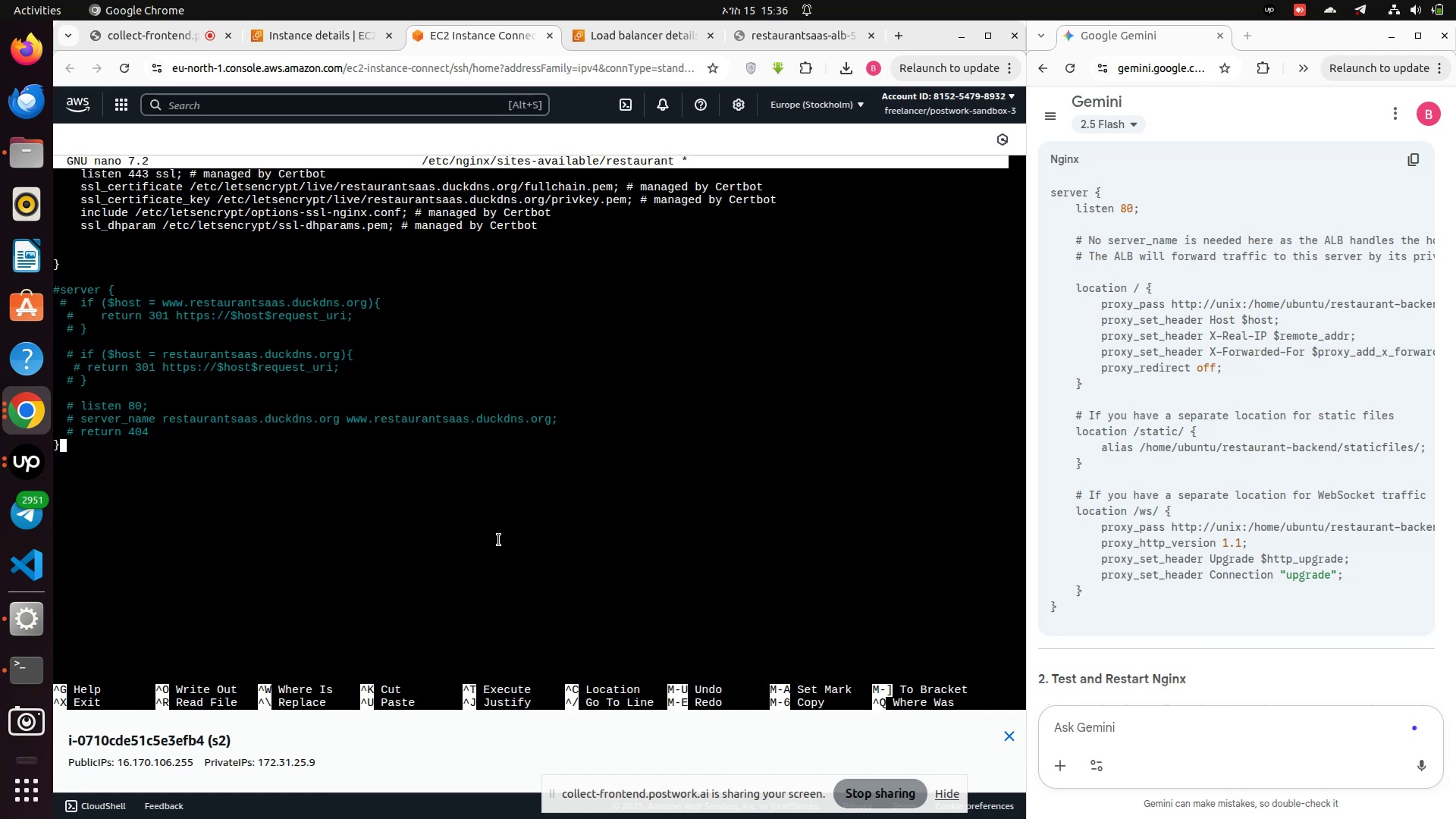 
key(ArrowLeft)
 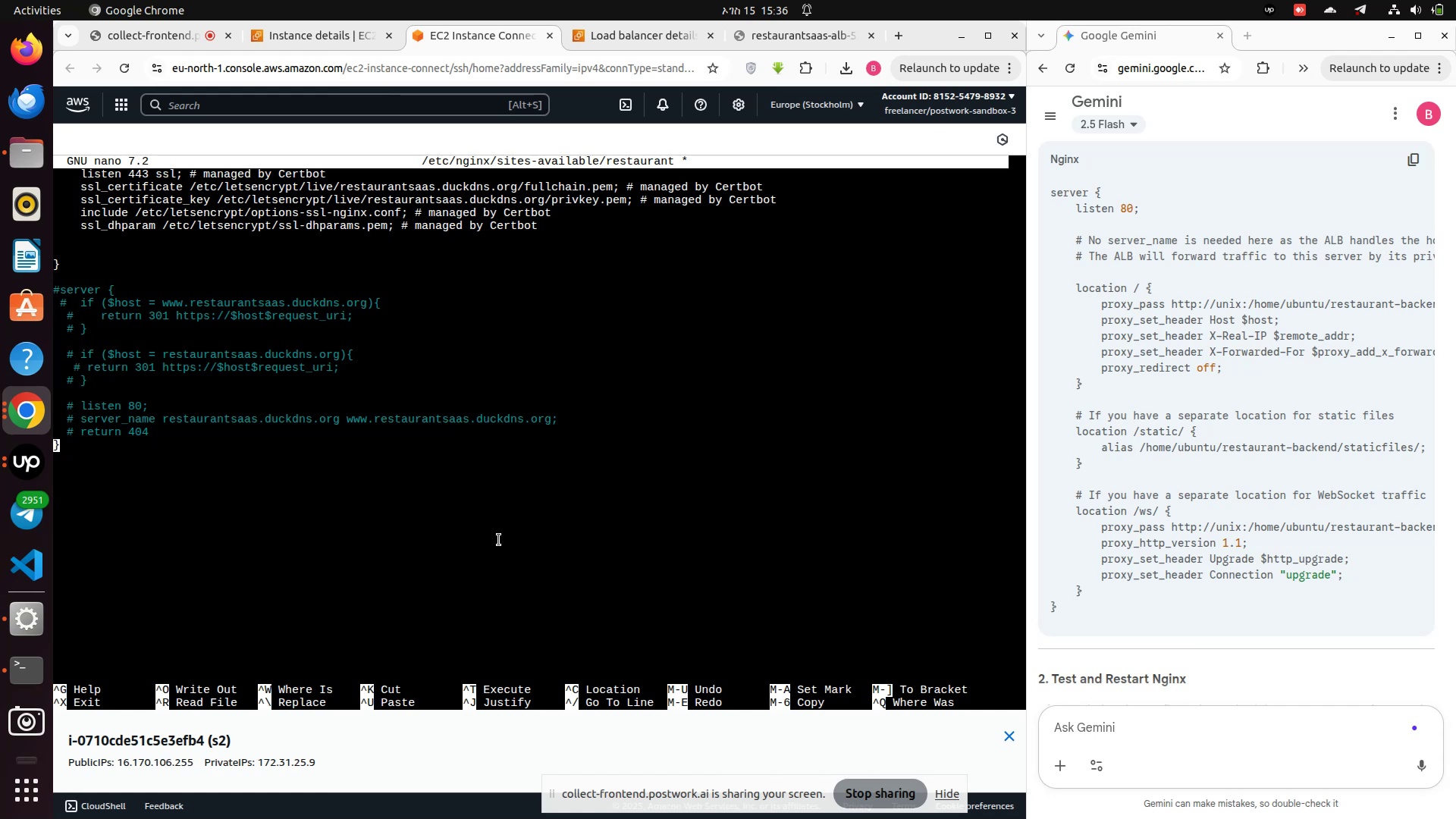 
hold_key(key=ShiftRight, duration=1.13)
 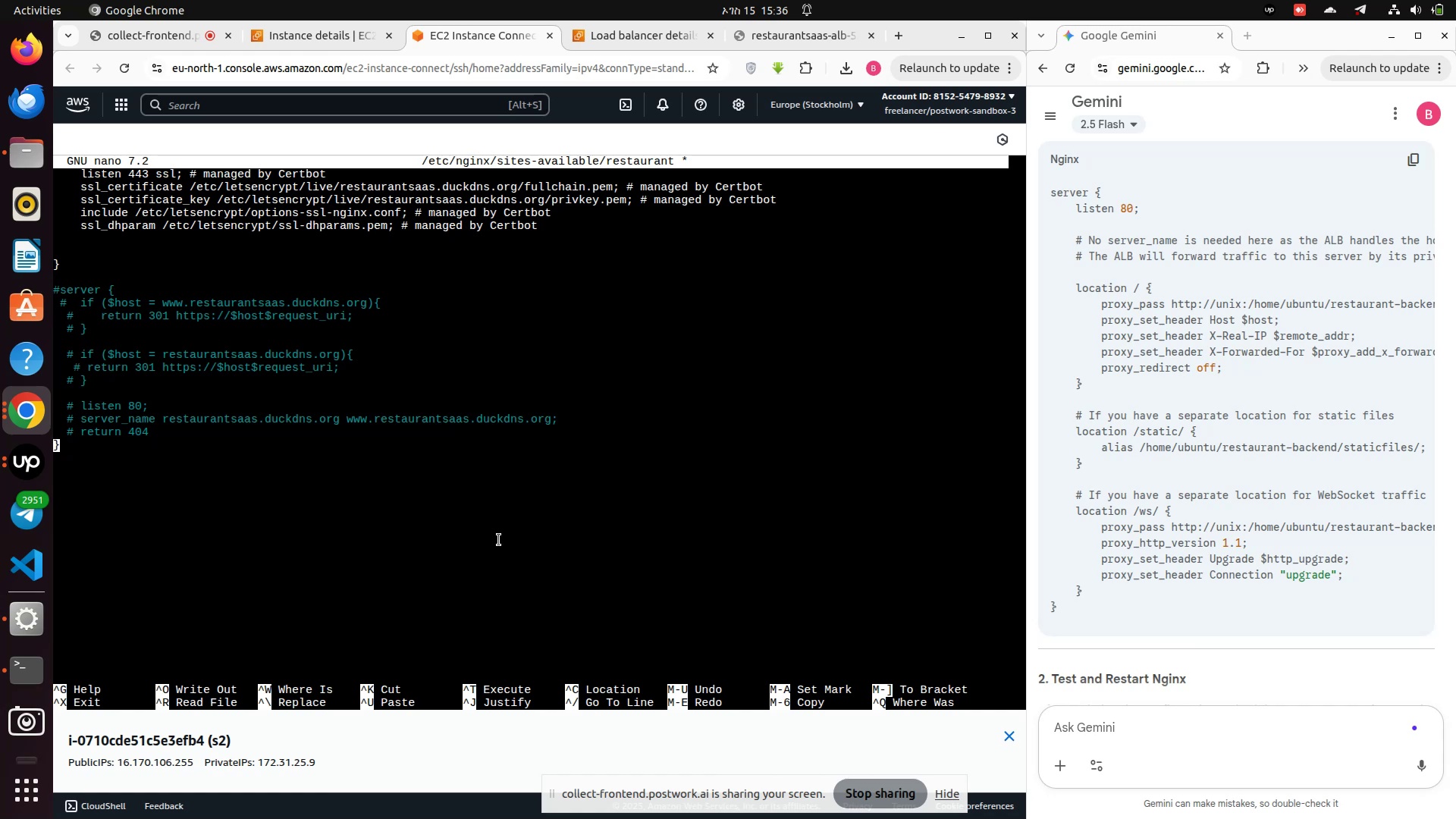 
key(Control+ControlLeft)
 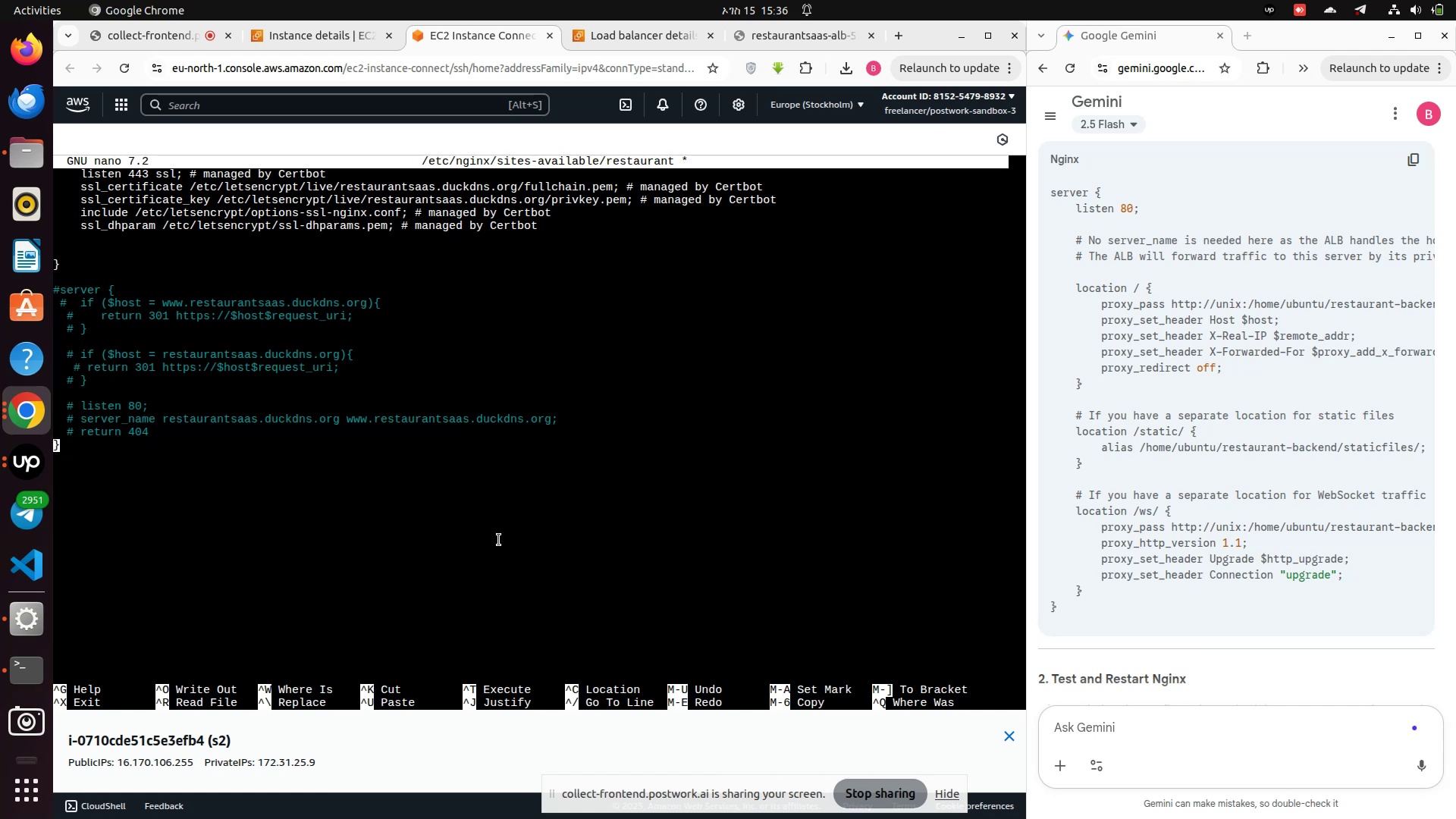 
key(Control+3)
 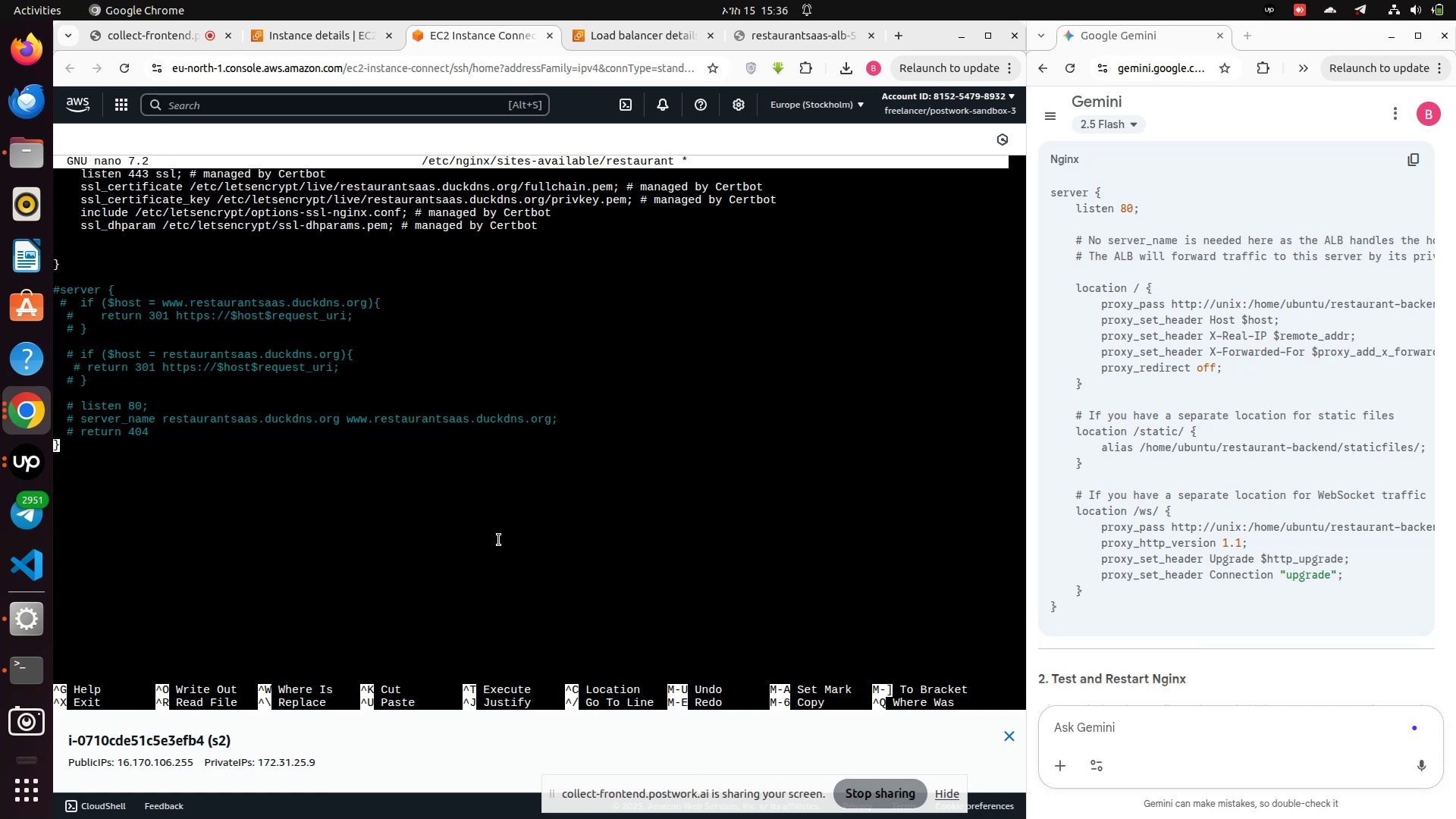 
type($#)
 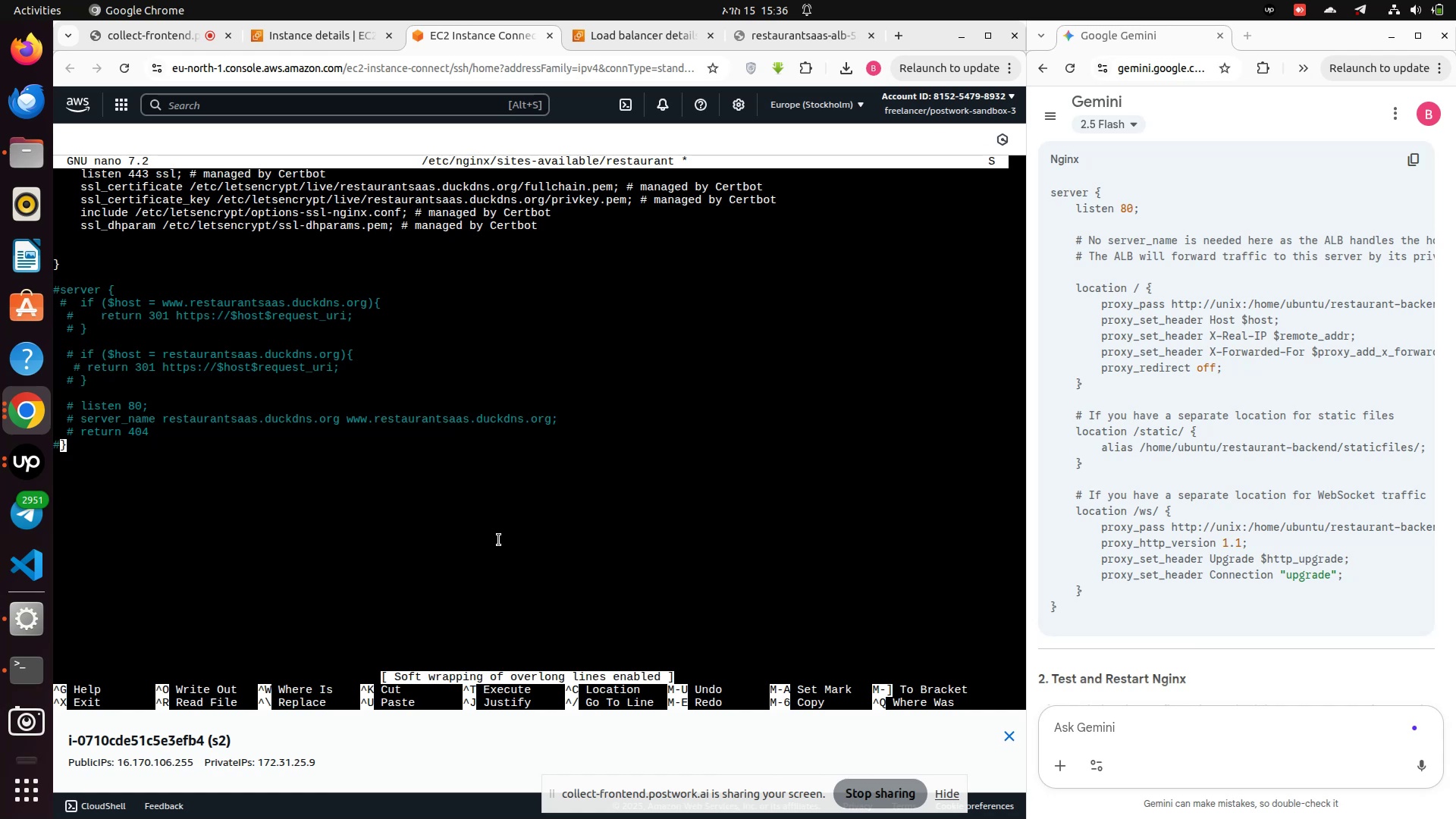 
key(ArrowUp)
 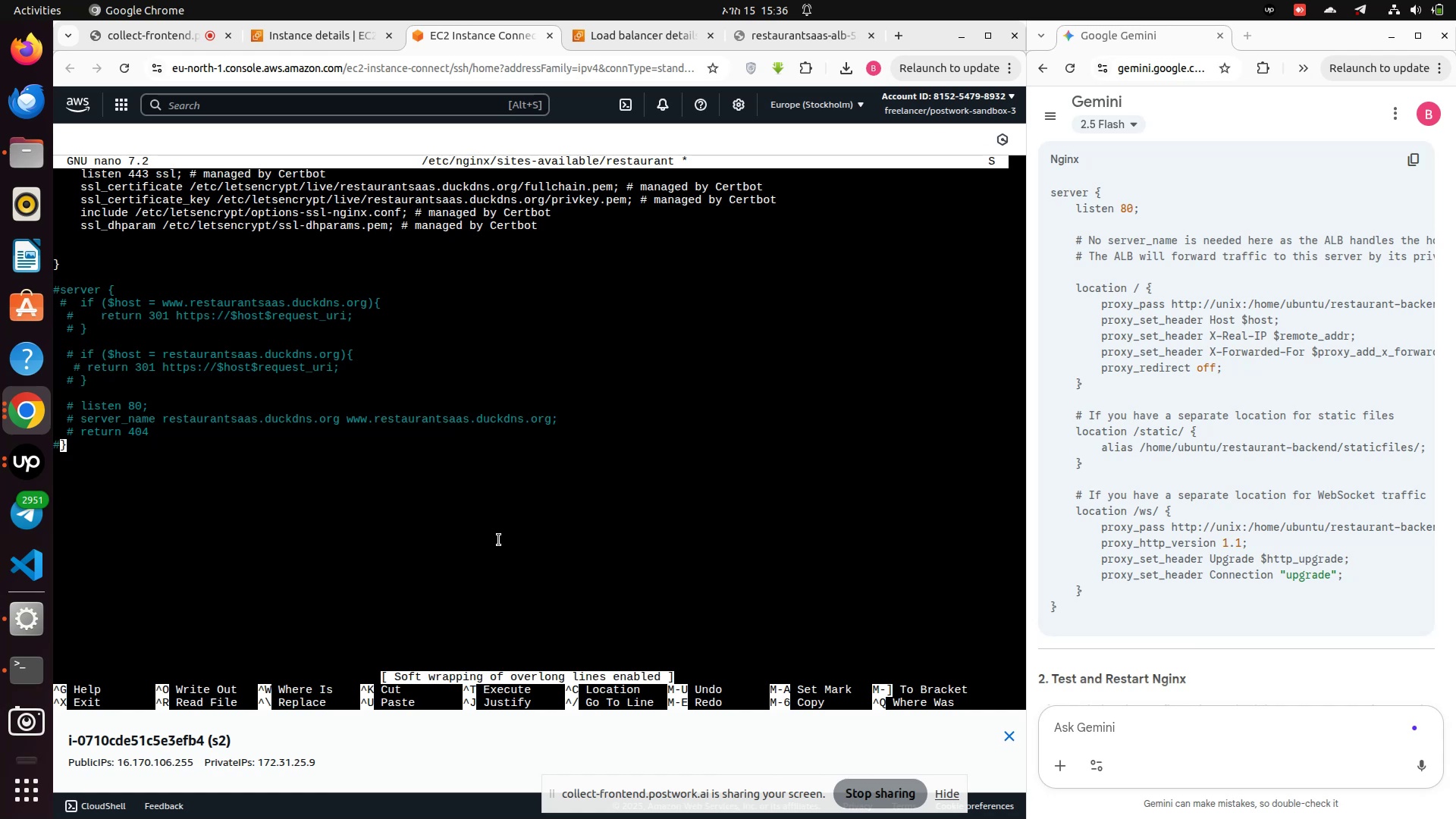 
key(ArrowUp)
 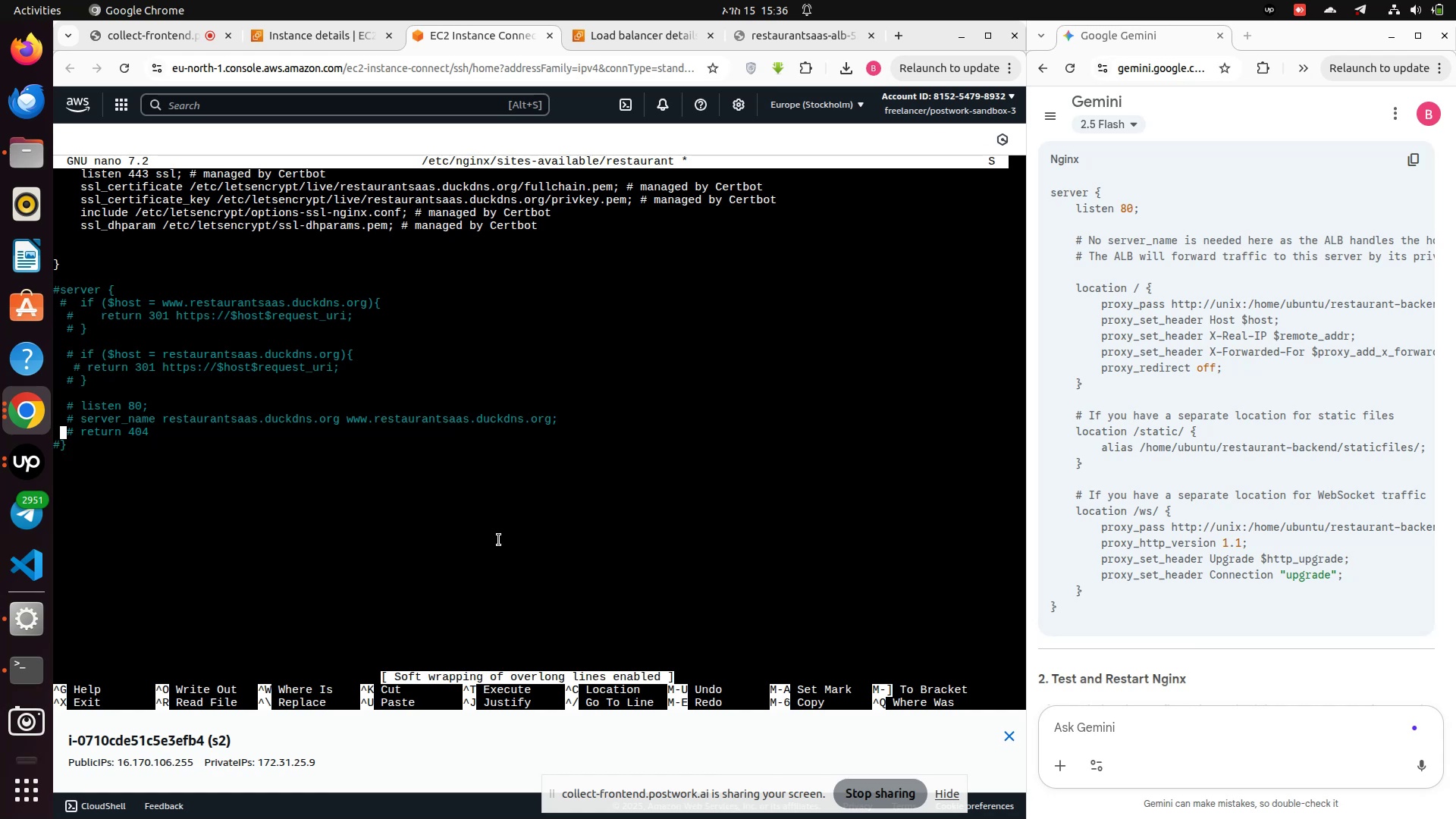 
hold_key(key=ArrowUp, duration=0.9)
 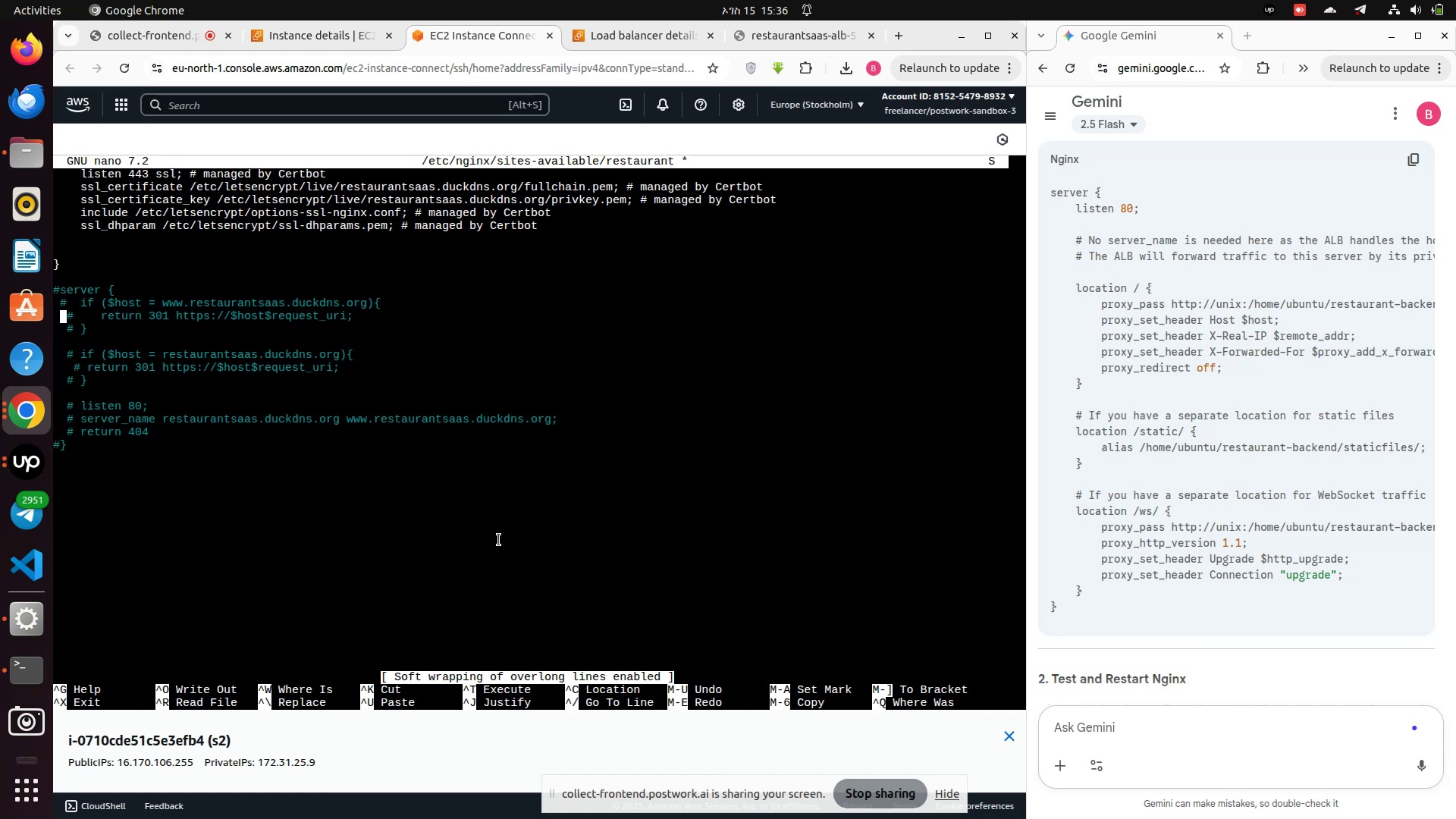 
key(ArrowUp)
 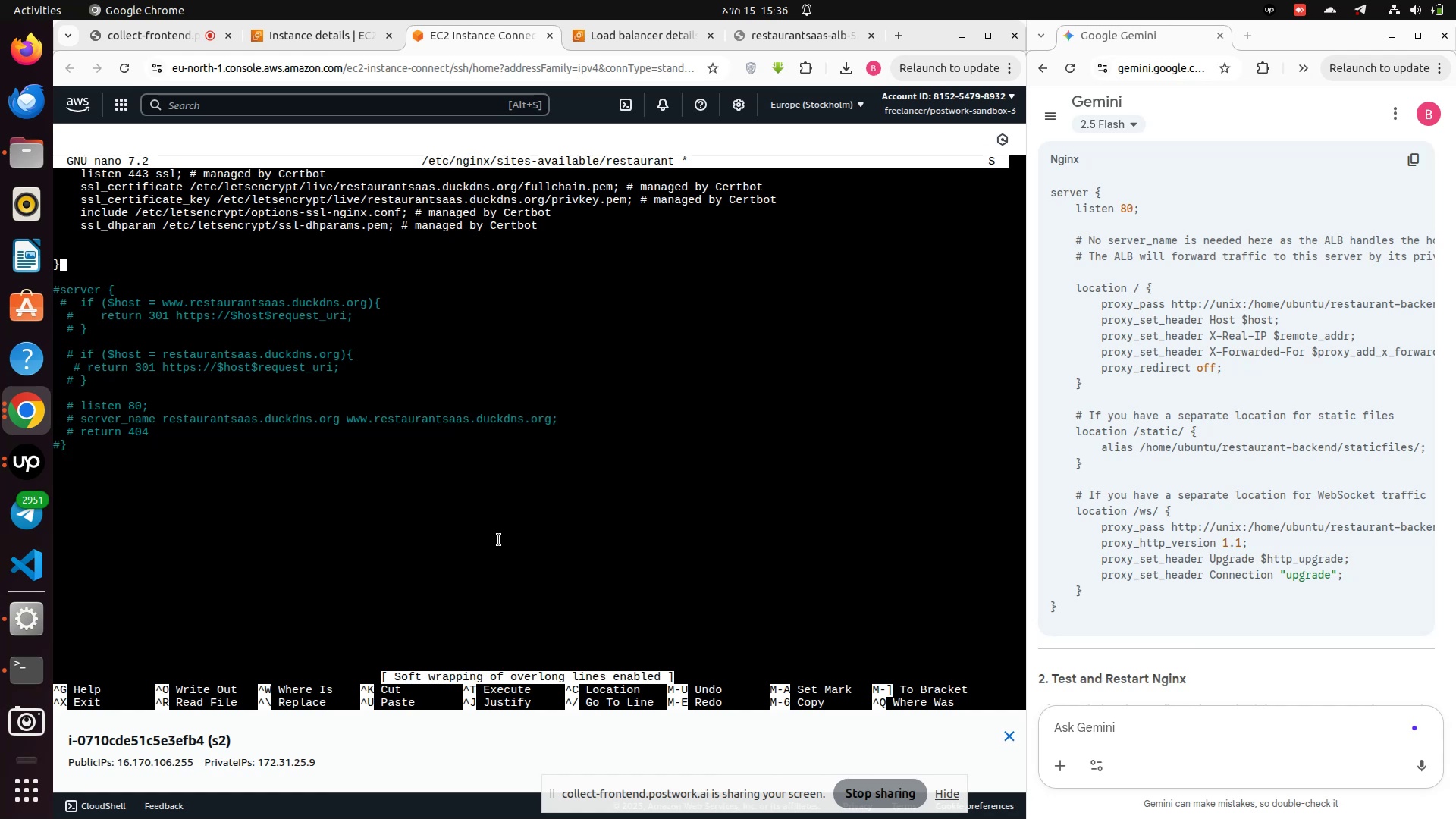 
key(ArrowUp)
 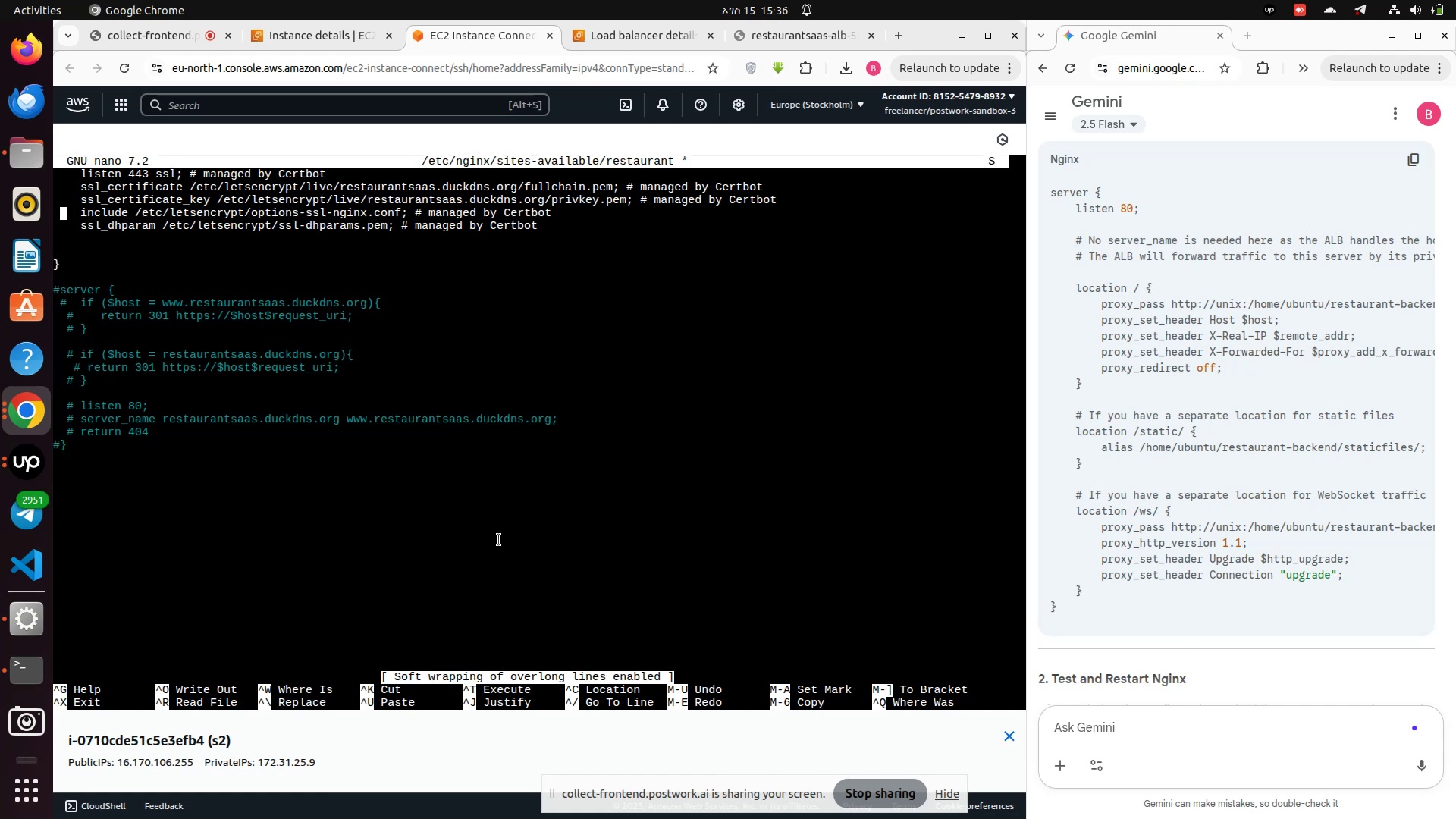 
key(ArrowDown)
 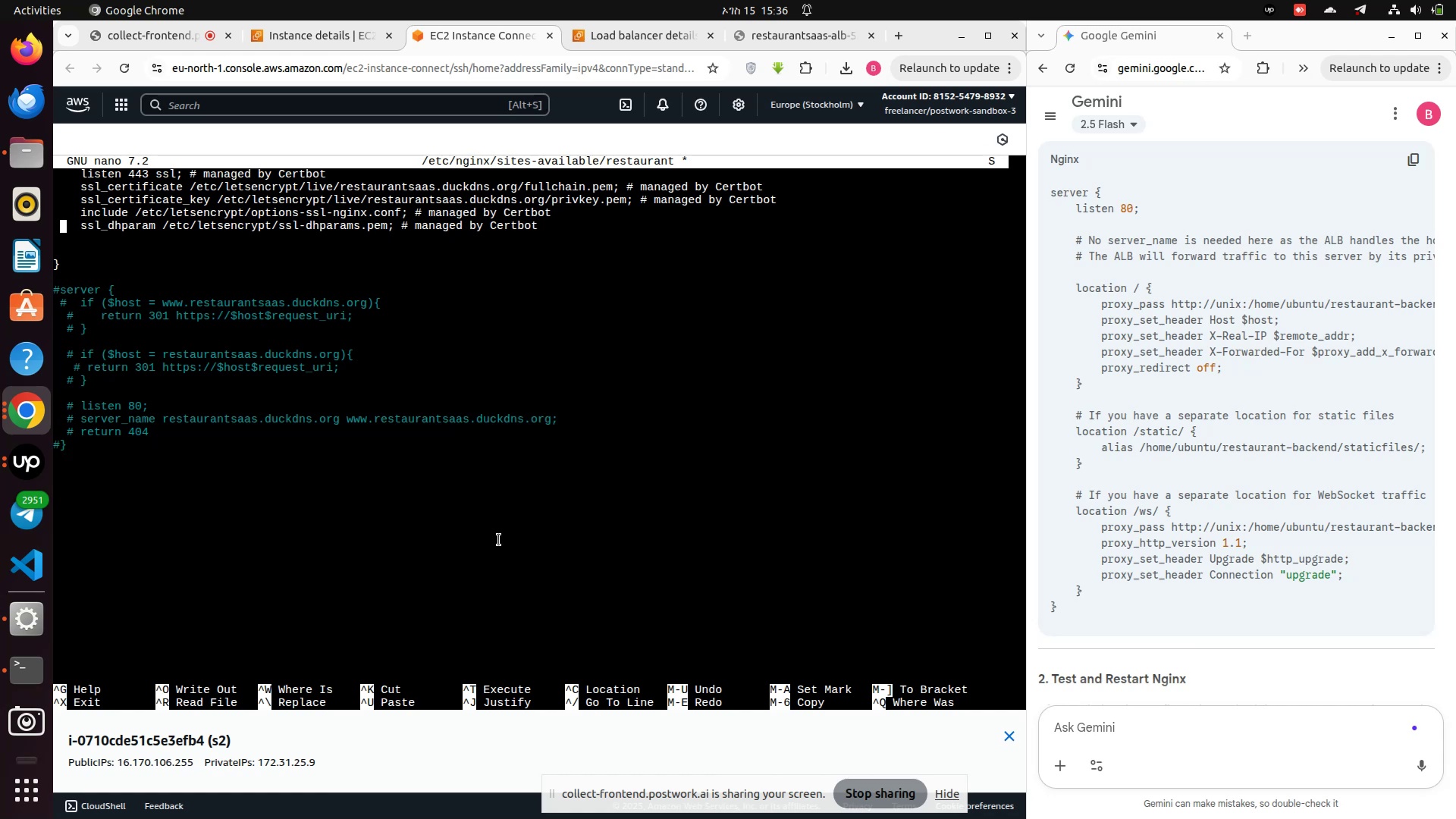 
hold_key(key=ShiftLeft, duration=0.41)
 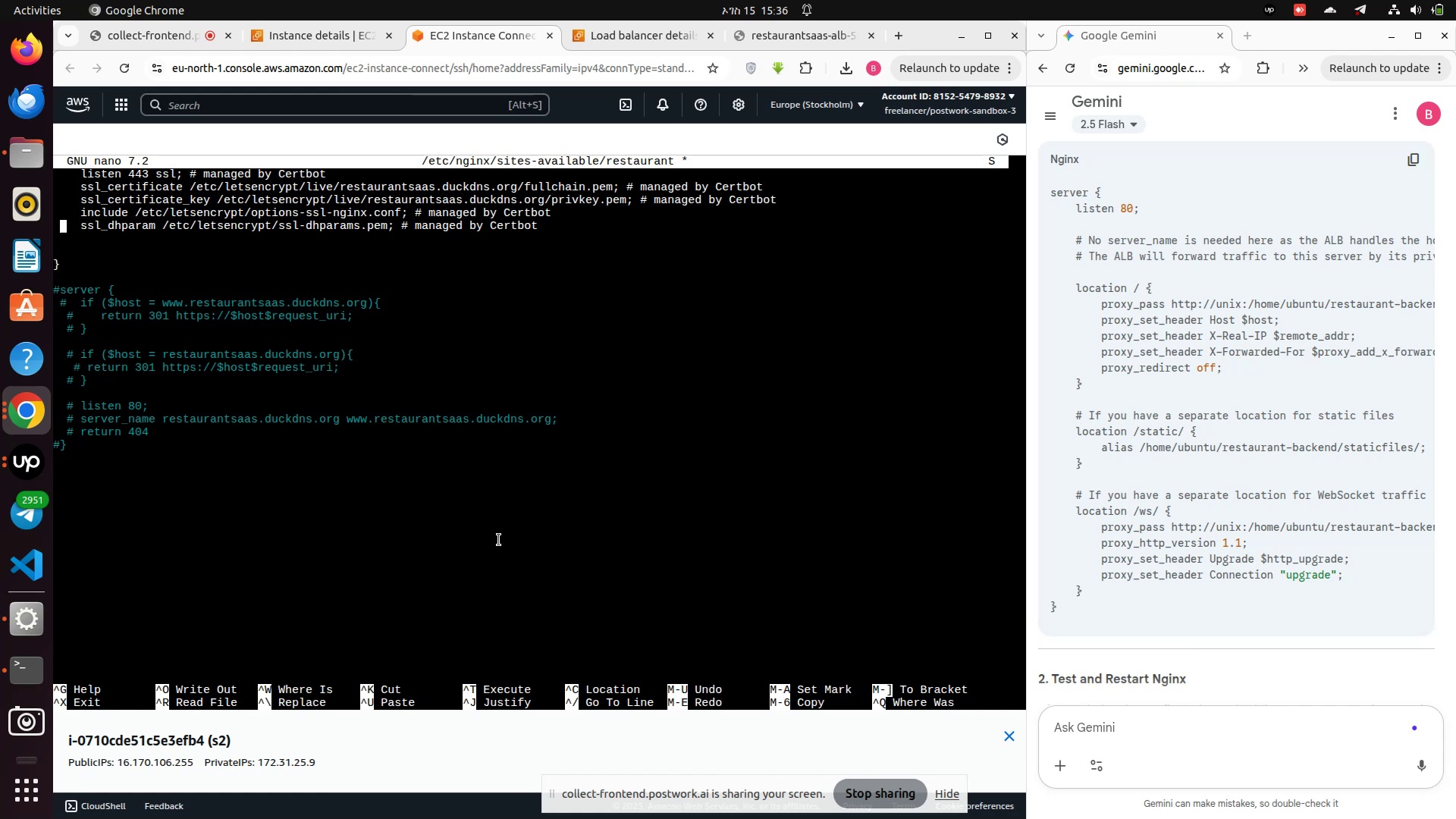 
key(Shift+3)
 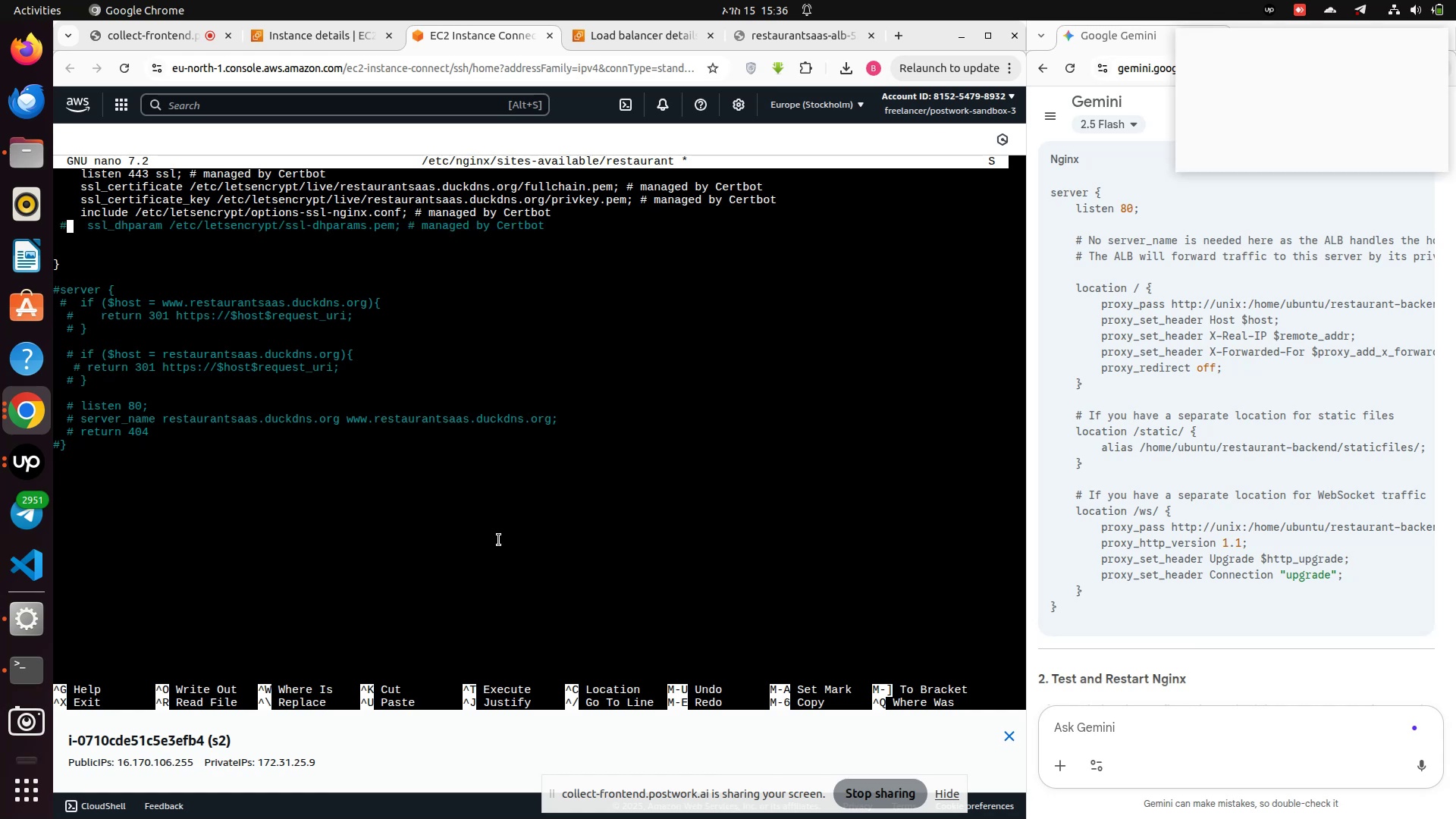 
key(ArrowUp)
 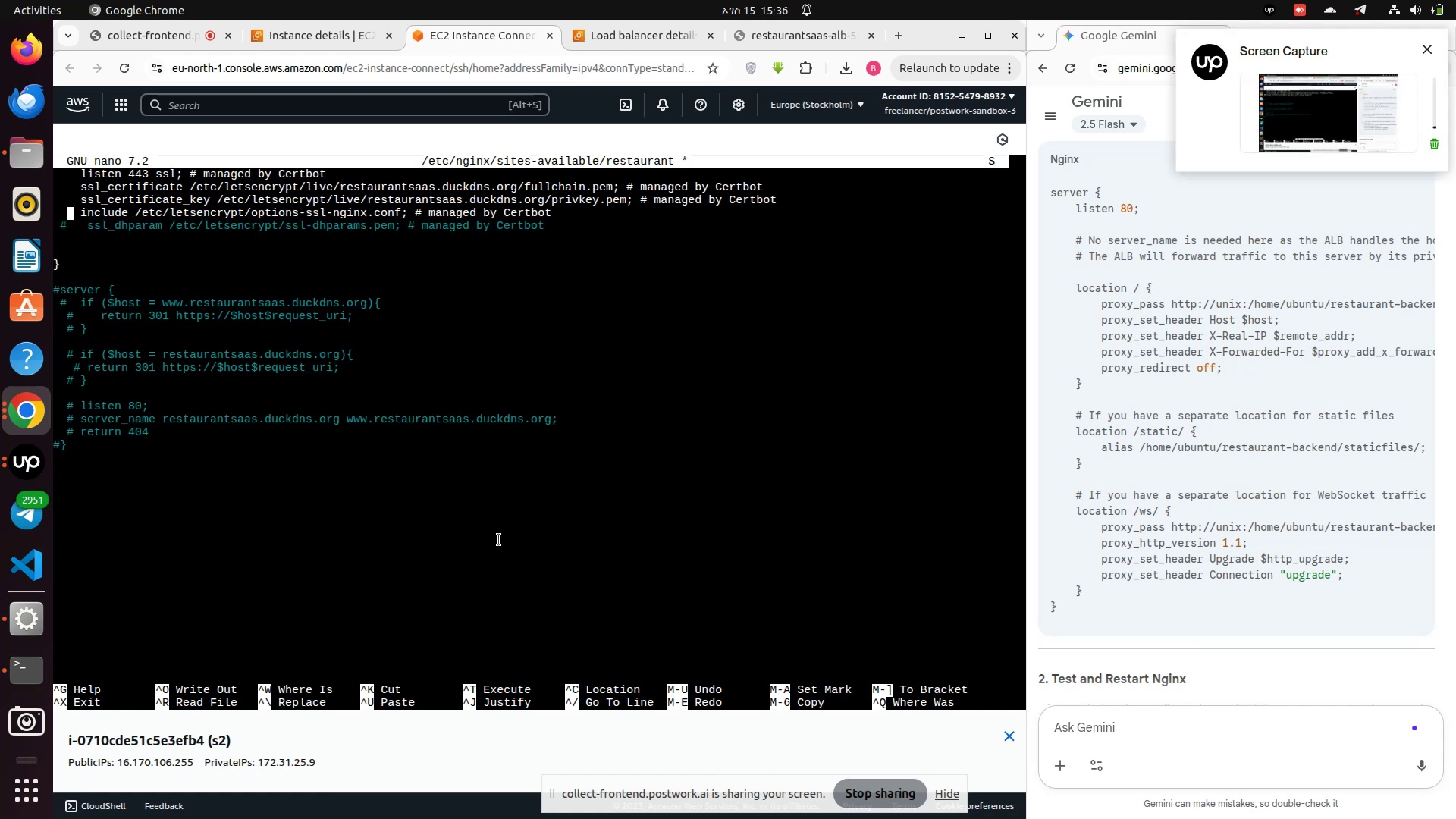 
key(3)
 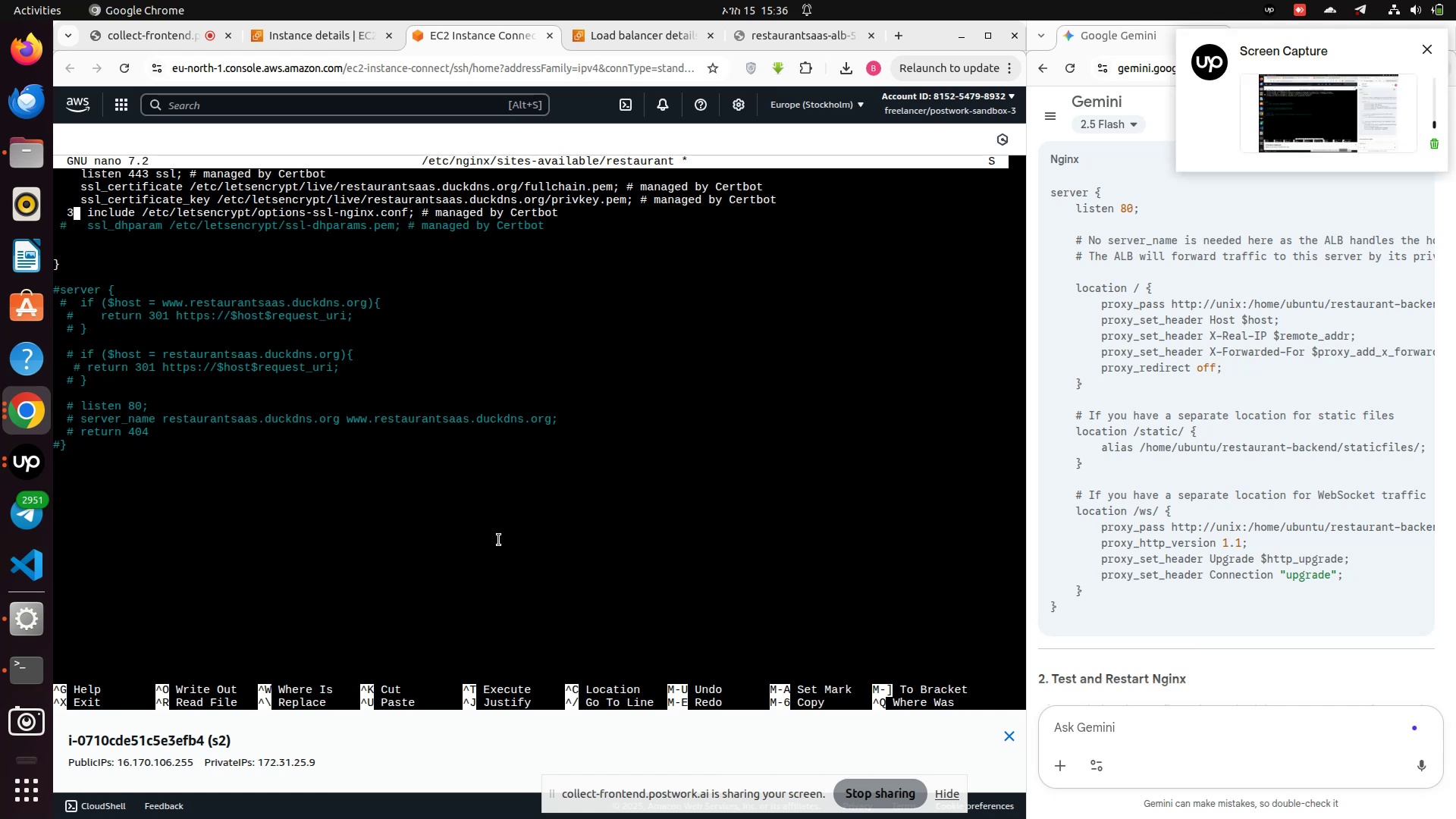 
key(Backspace)
 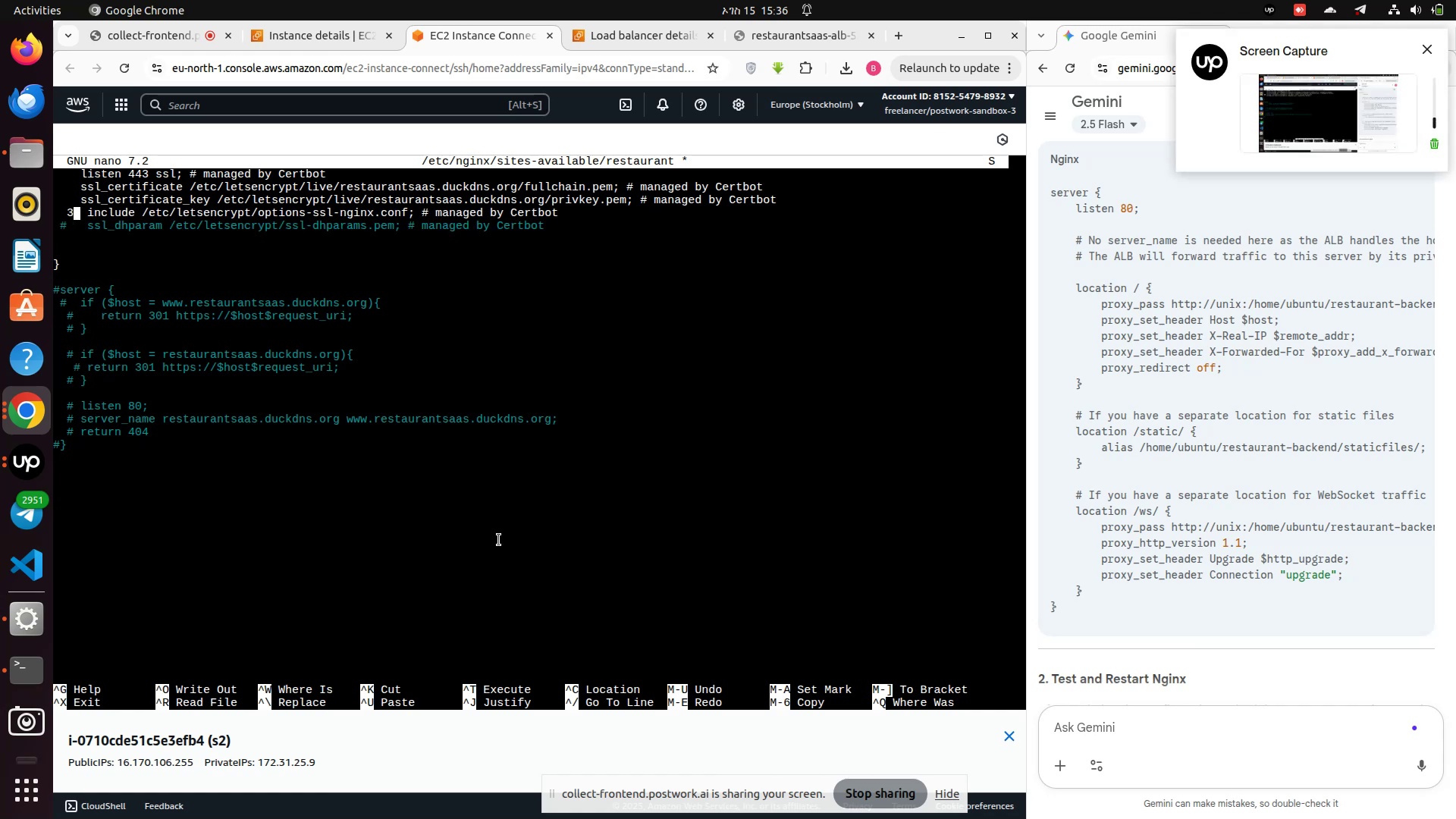 
key(Shift+ShiftRight)
 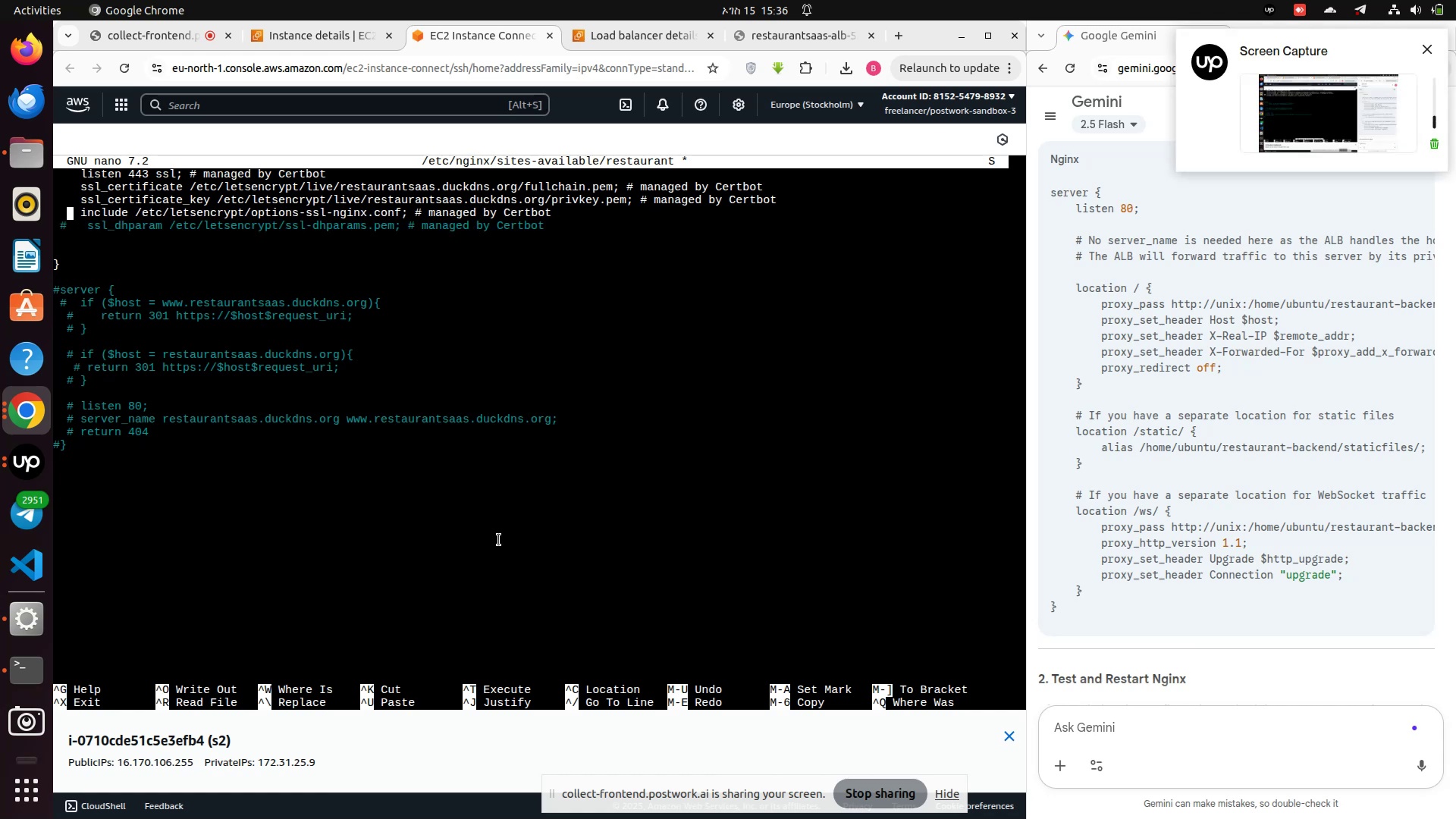 
key(Shift+3)
 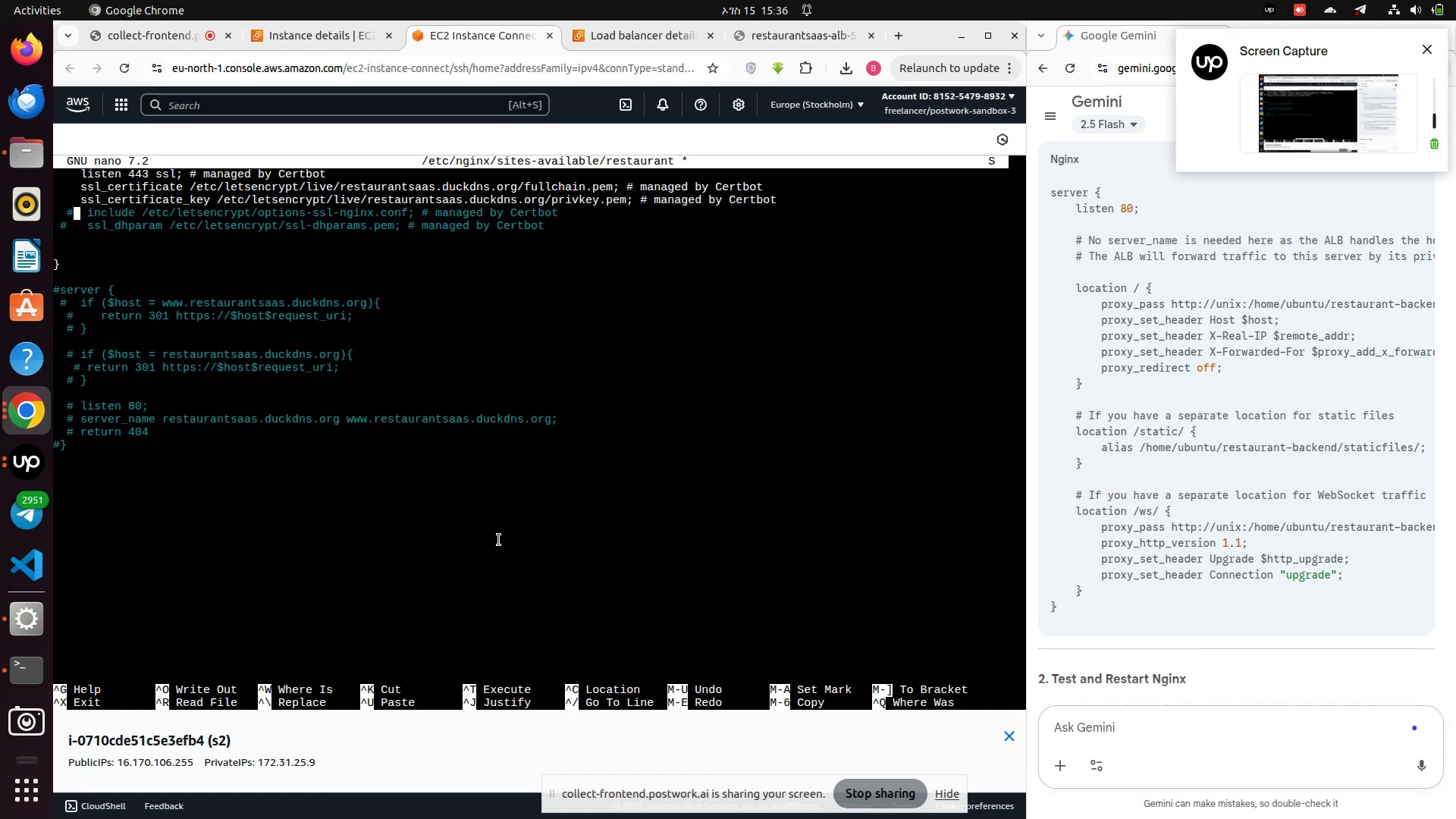 
key(ArrowUp)
 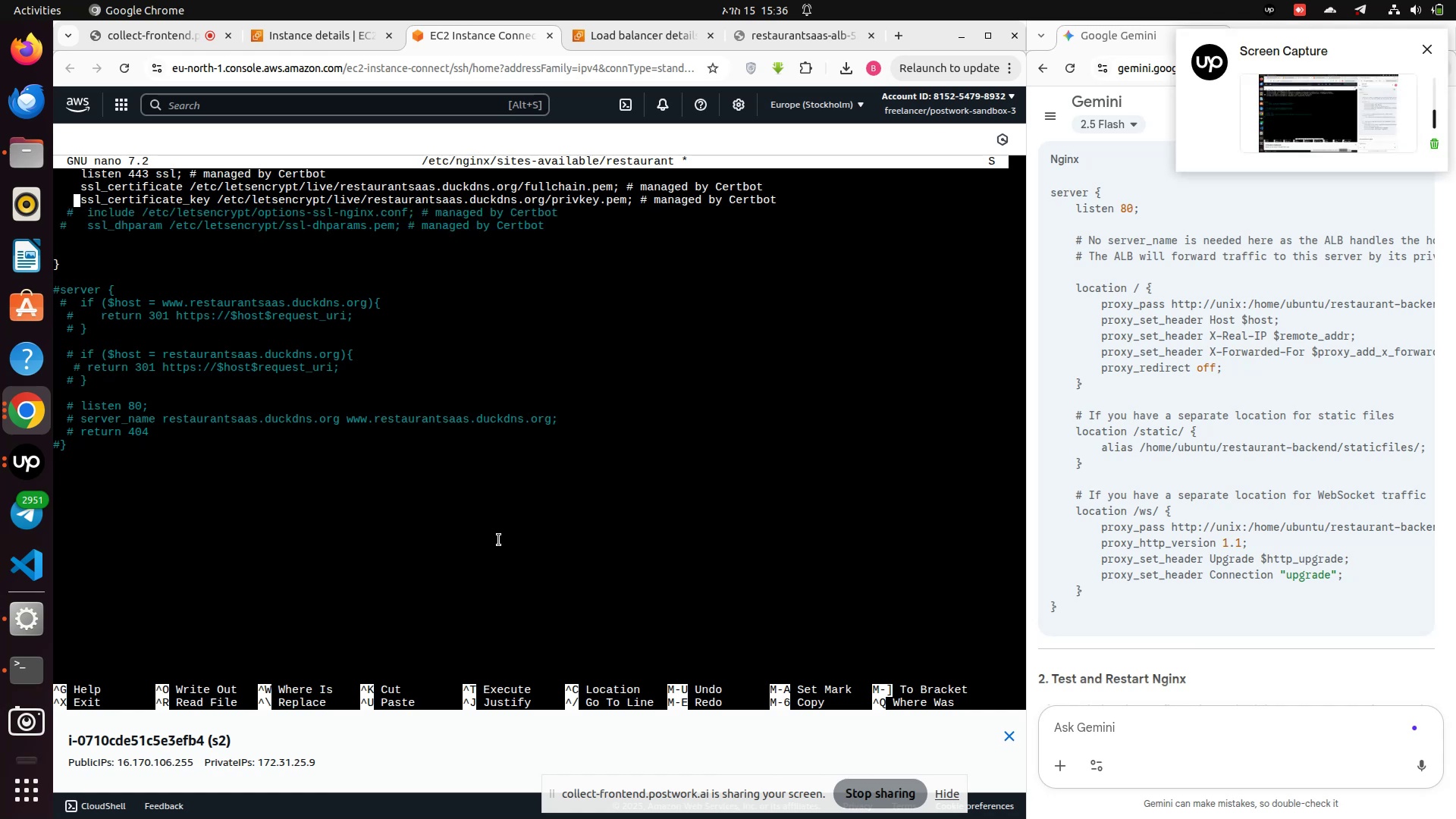 
key(Shift+ShiftRight)
 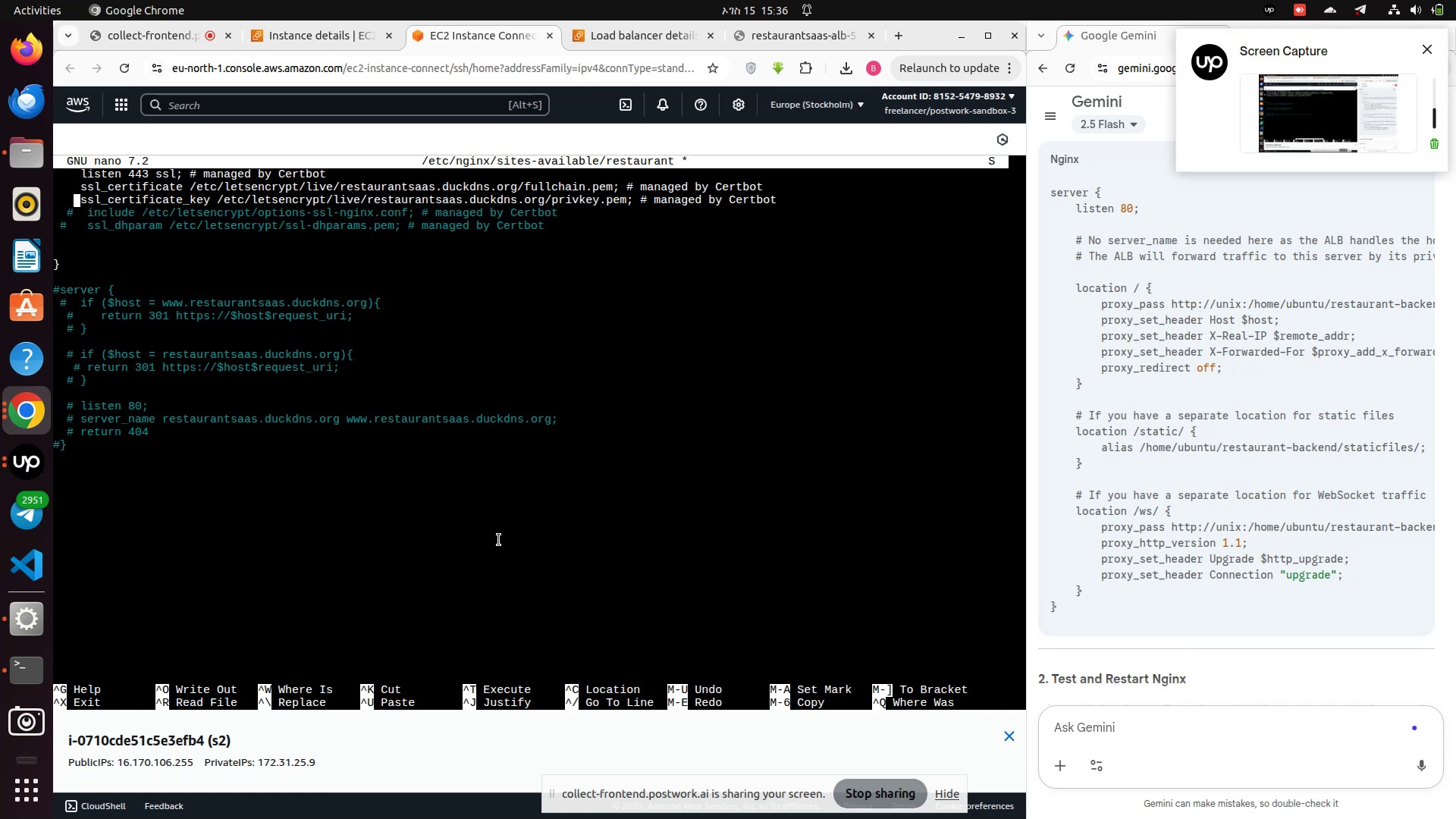 
key(Shift+3)
 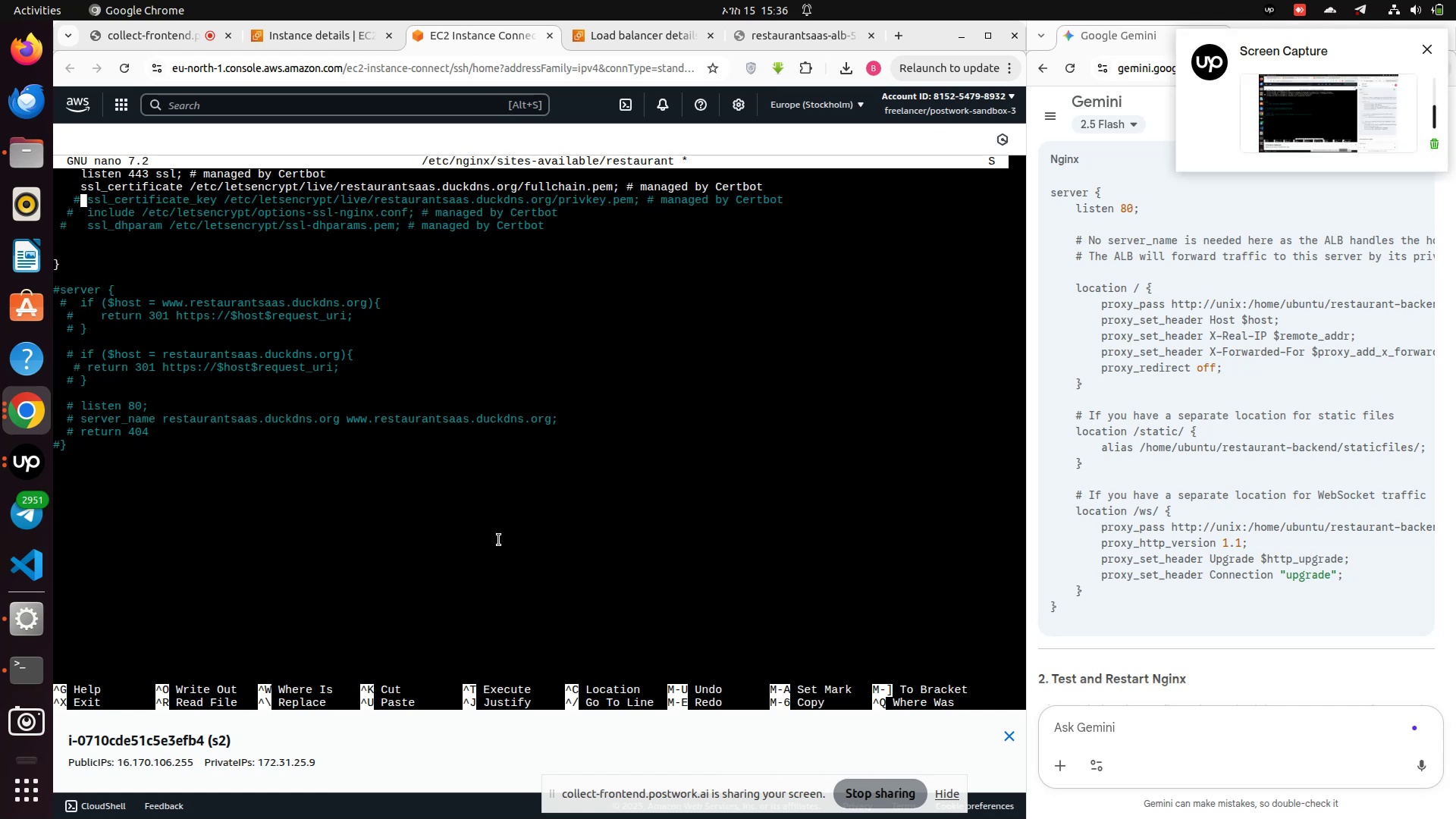 
key(ArrowUp)
 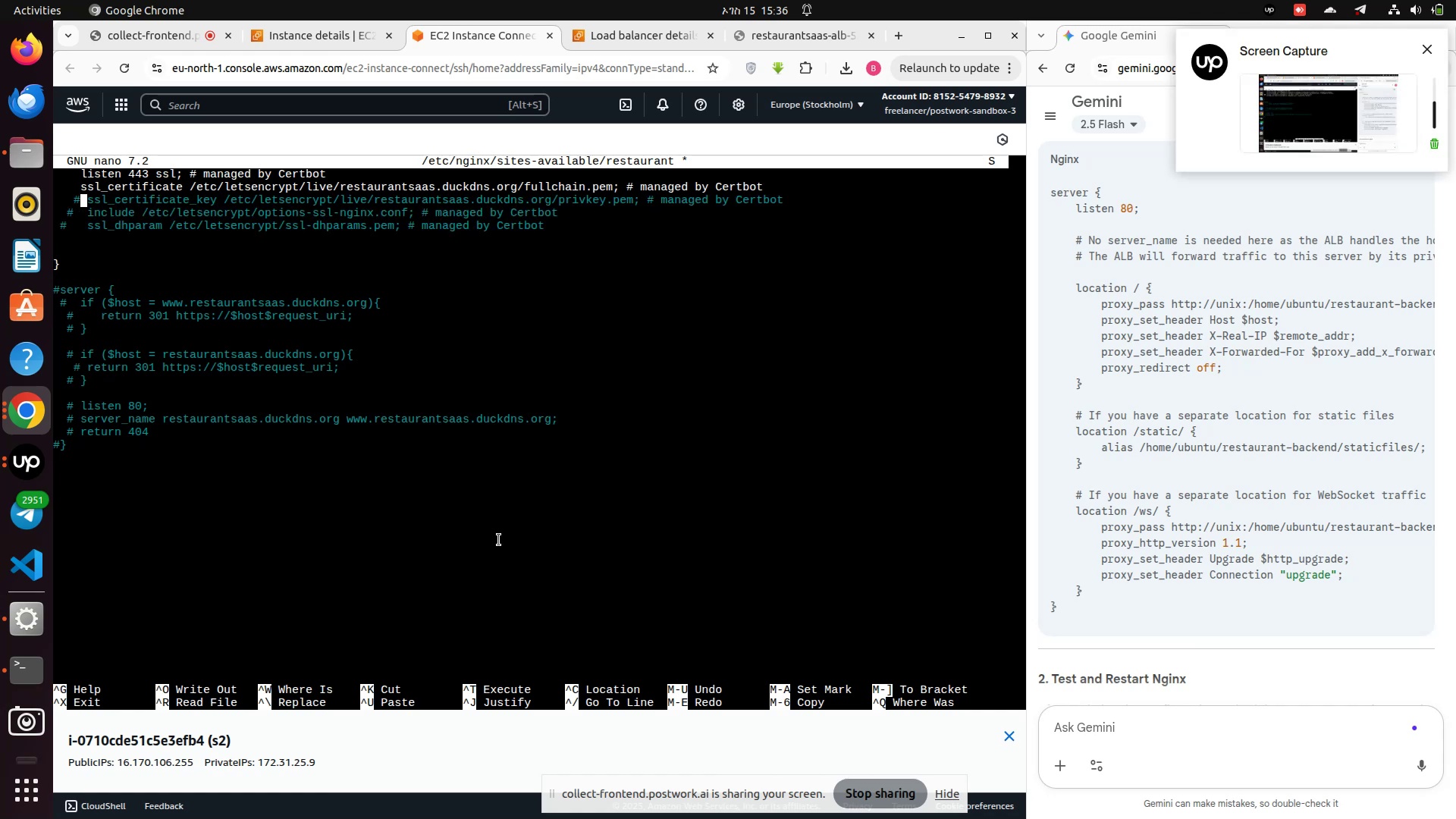 
key(ArrowLeft)
 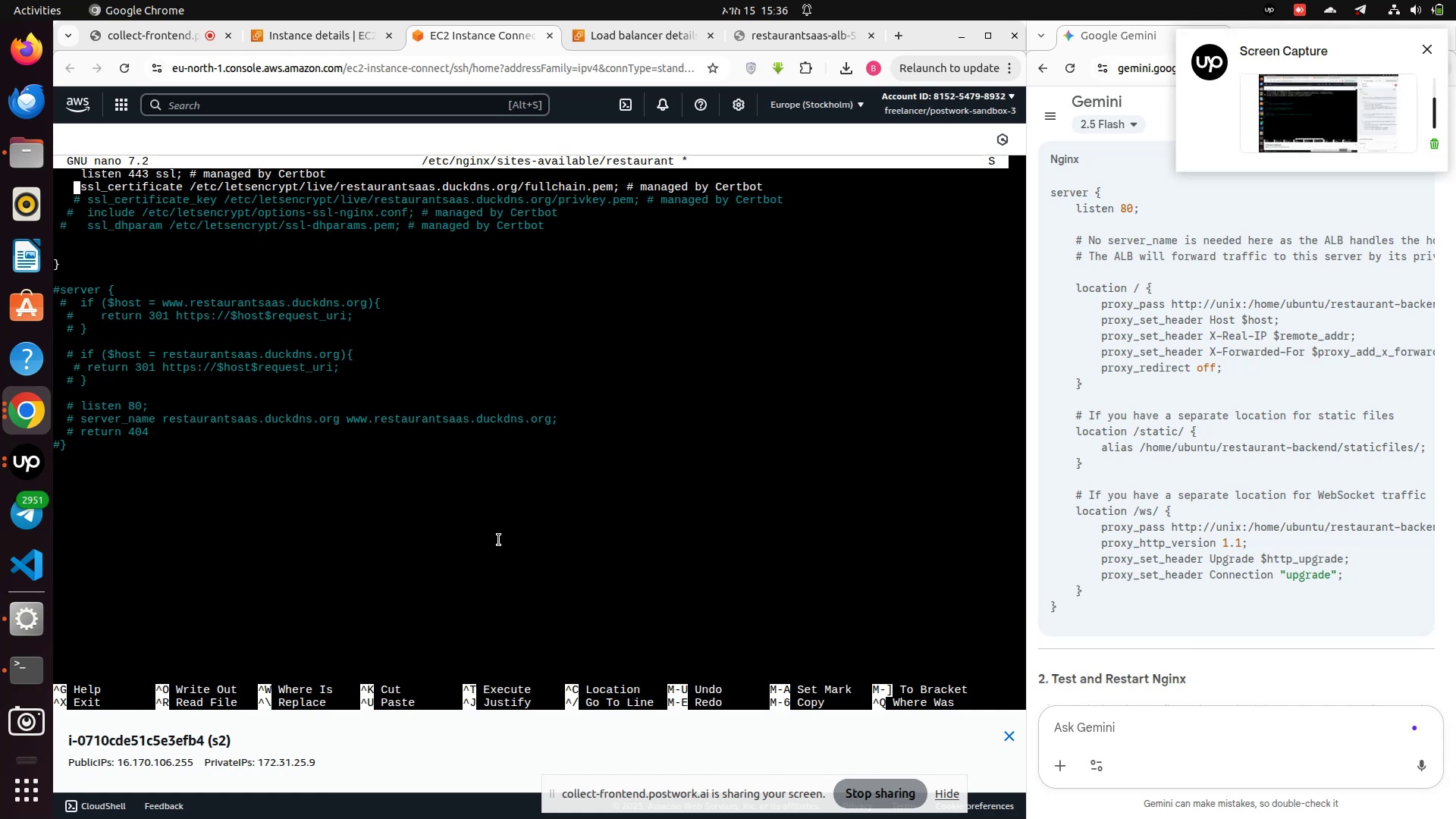 
key(ArrowLeft)
 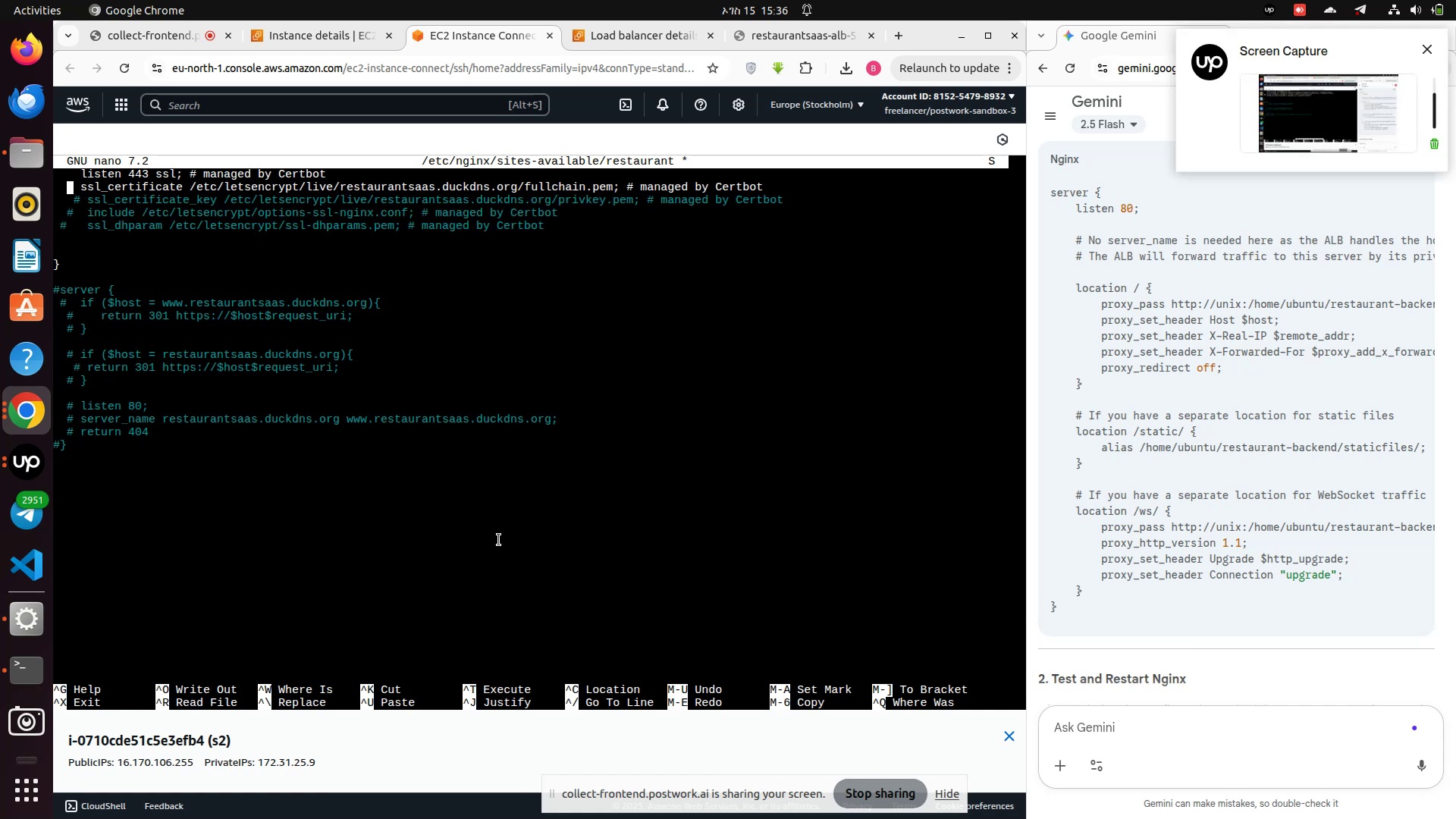 
key(Shift+ShiftRight)
 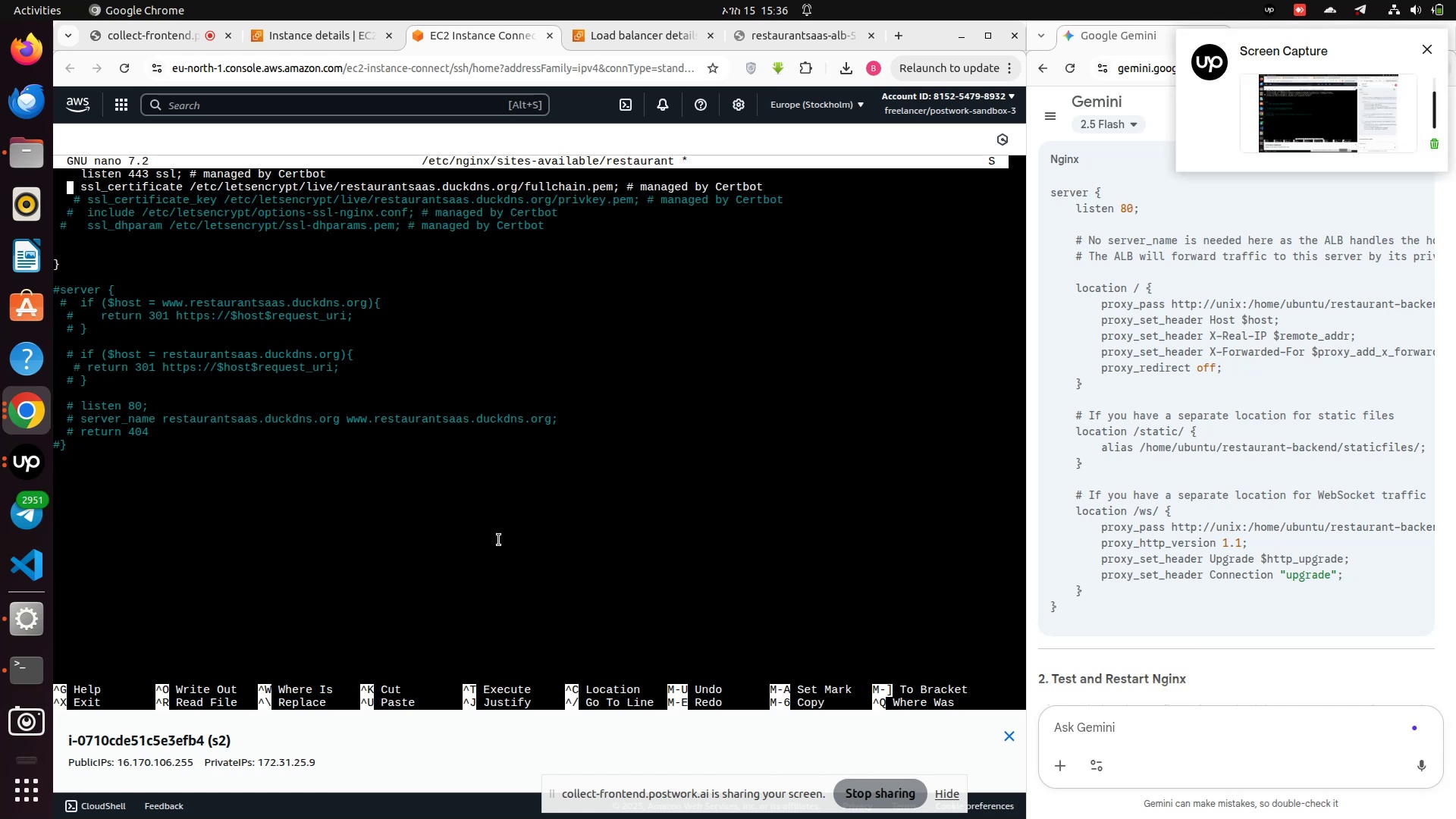 
key(Shift+3)
 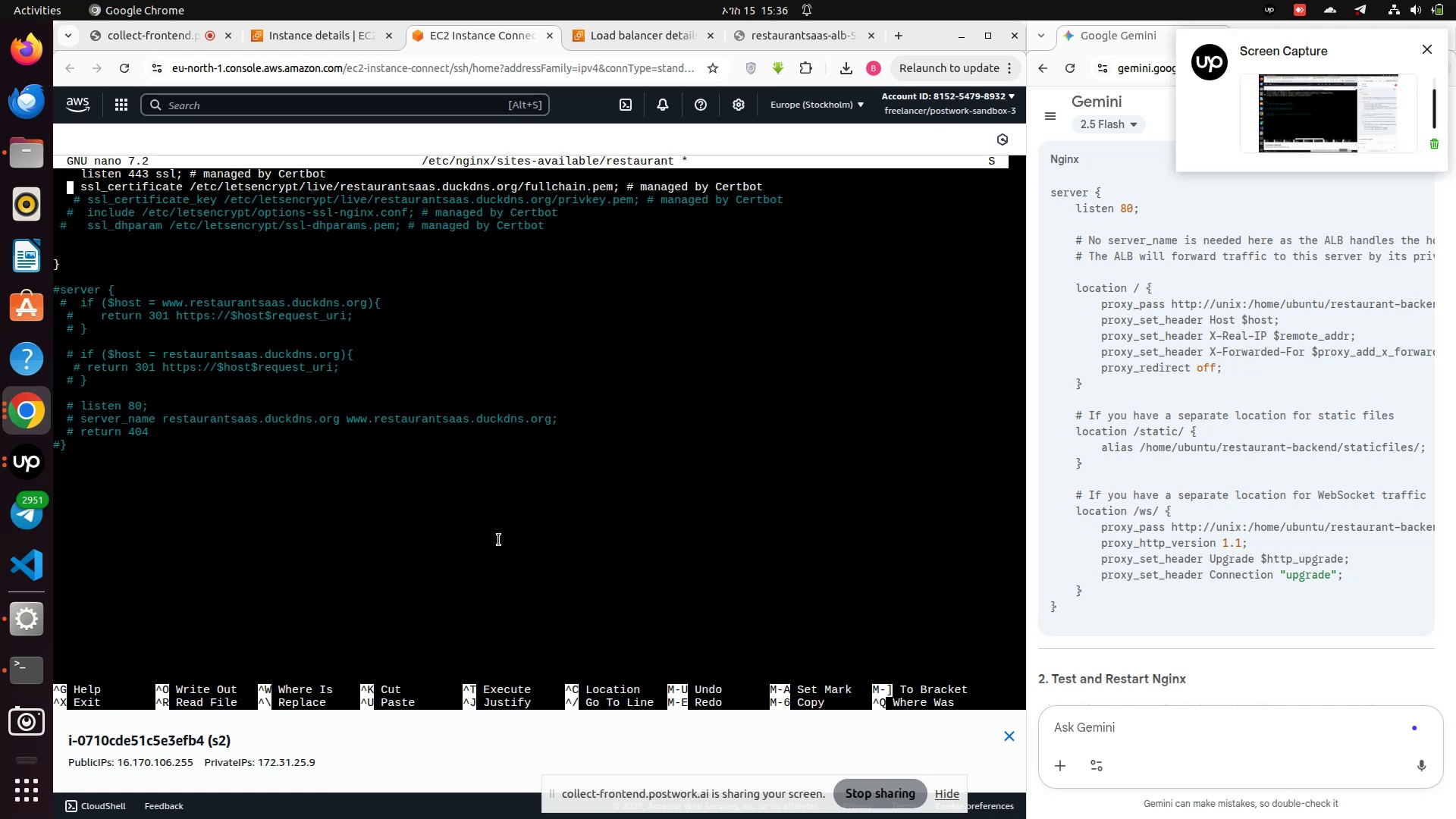 
key(ArrowUp)
 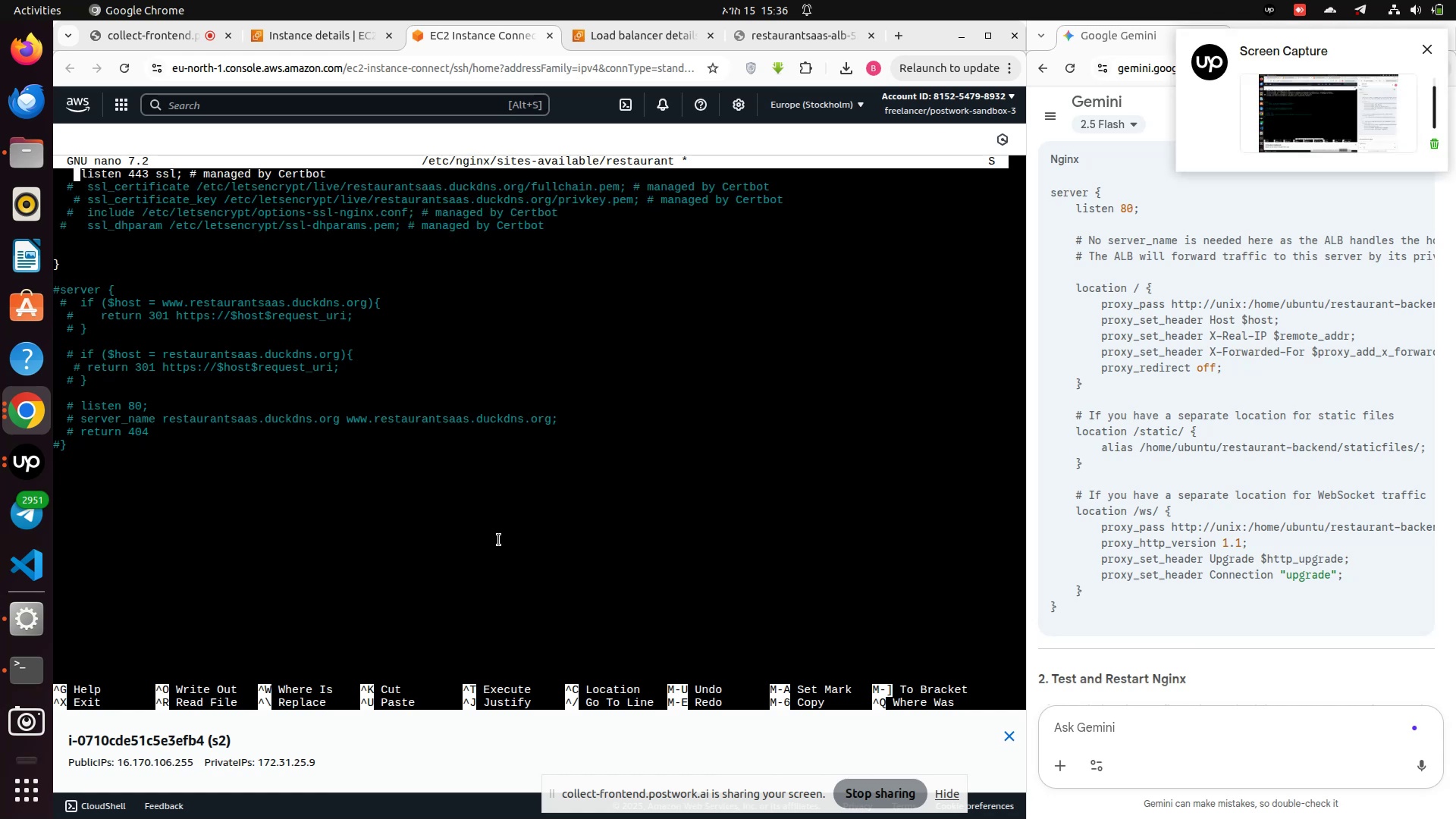 
key(ArrowLeft)
 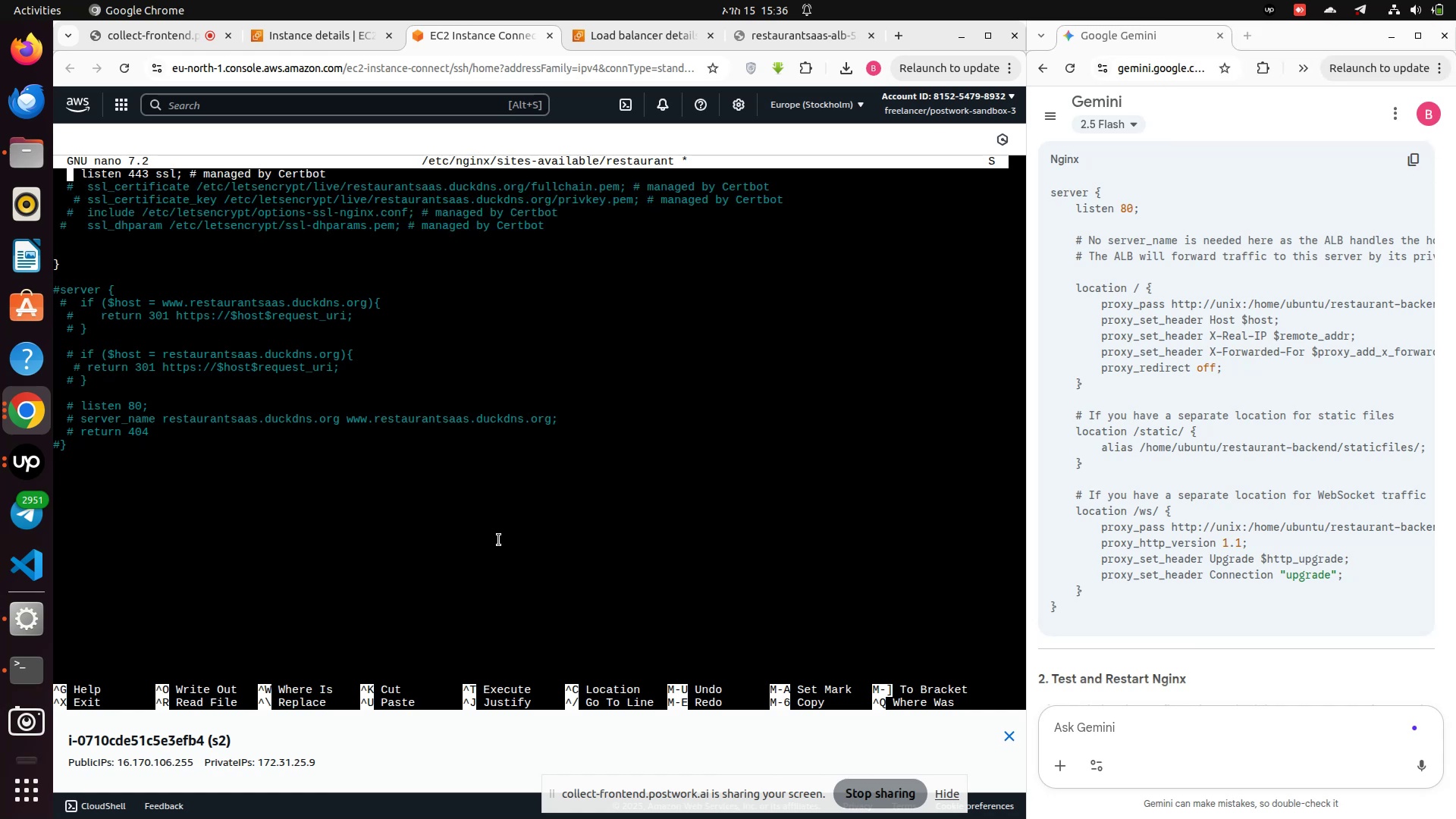 
key(Shift+3)
 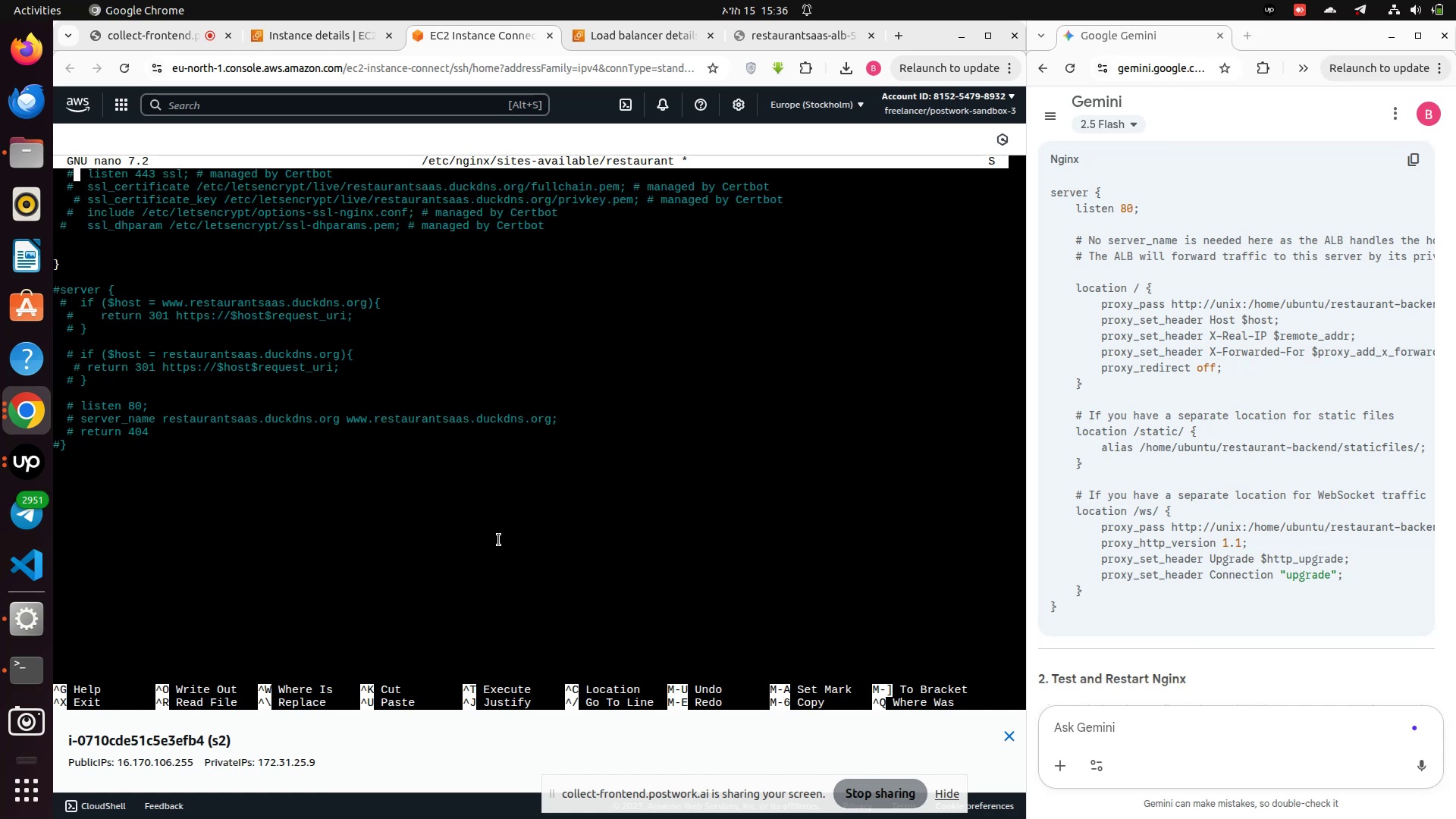 
key(ArrowUp)
 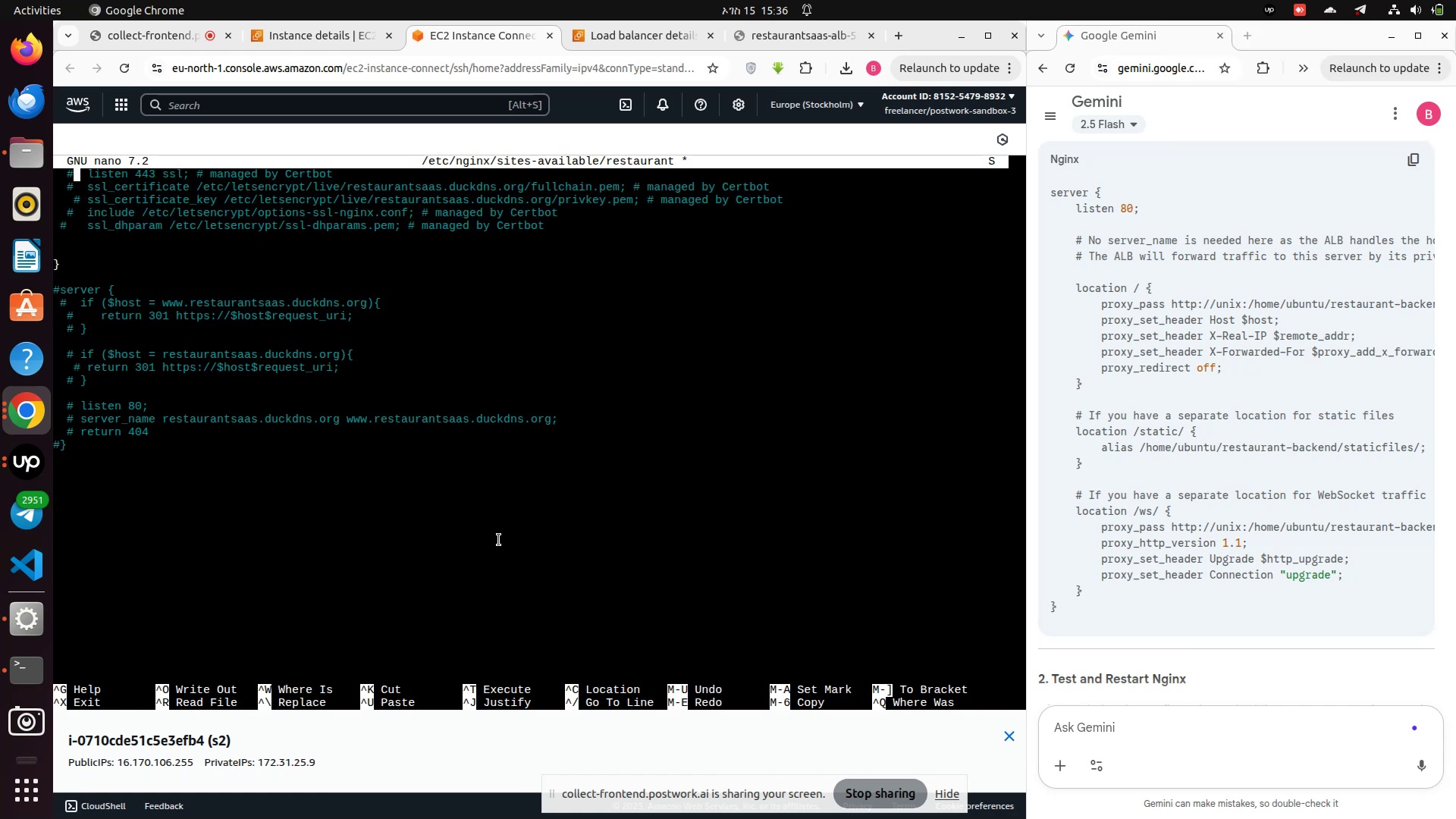 
key(ArrowUp)
 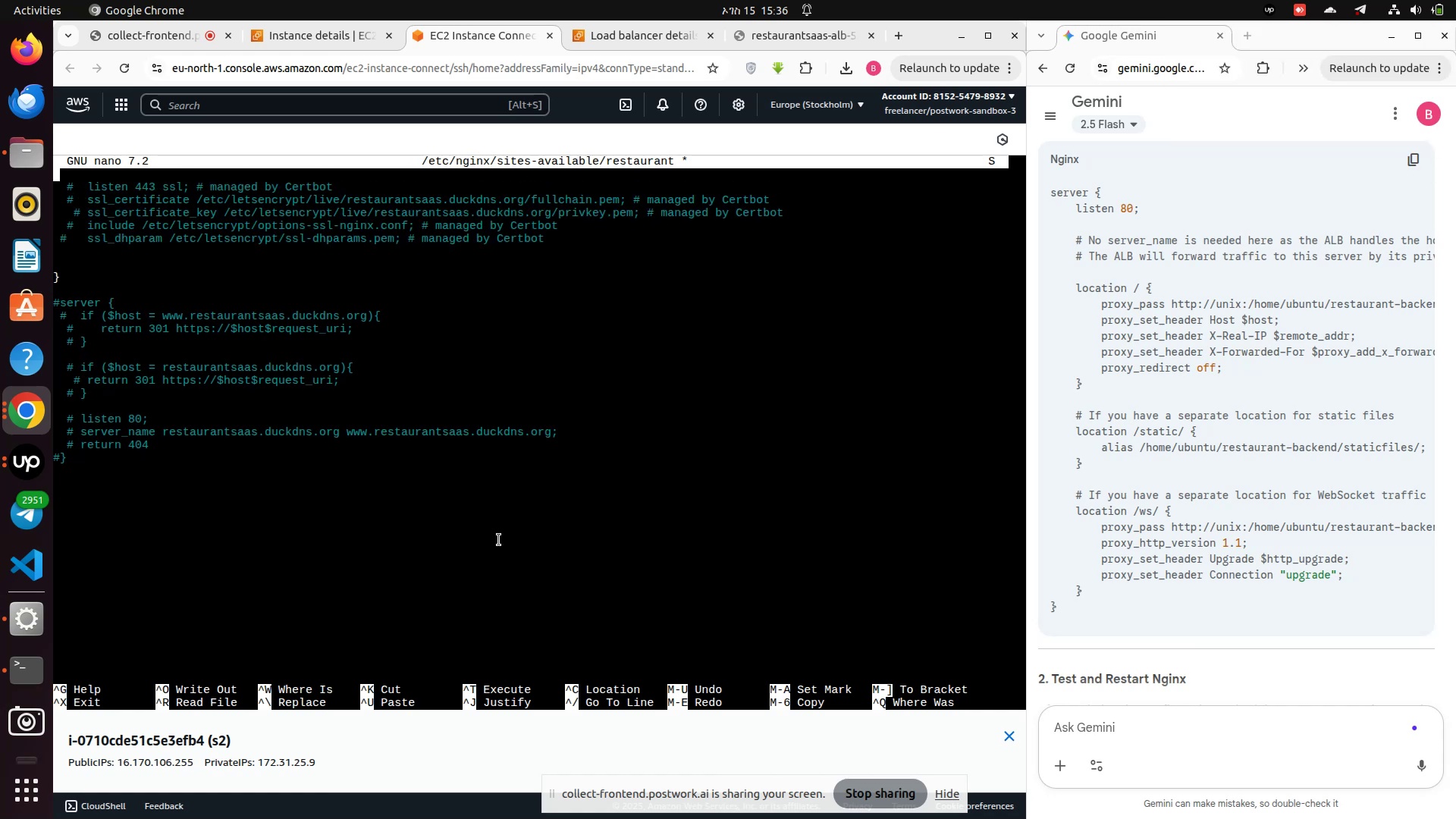 
key(ArrowUp)
 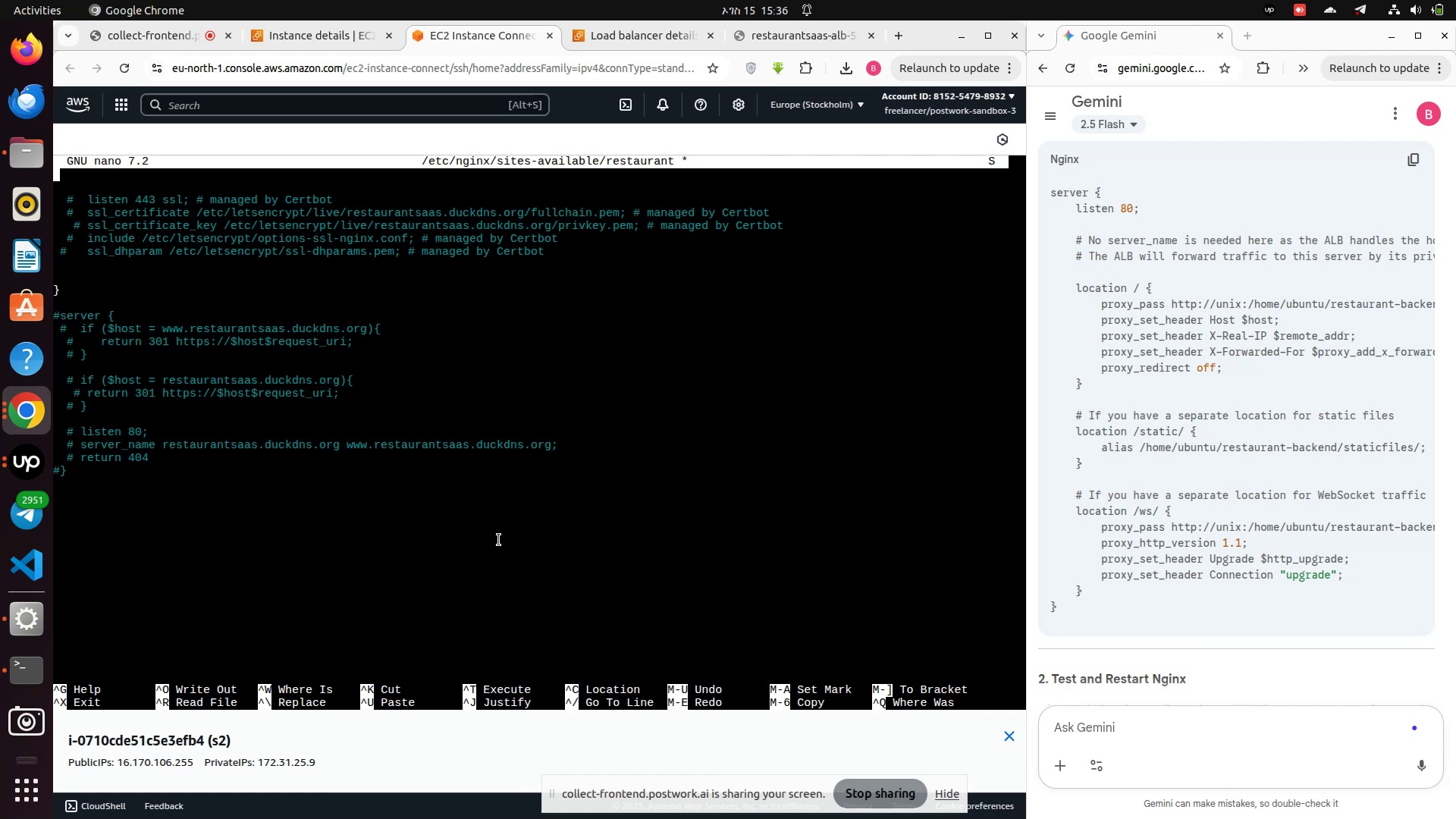 
key(ArrowUp)
 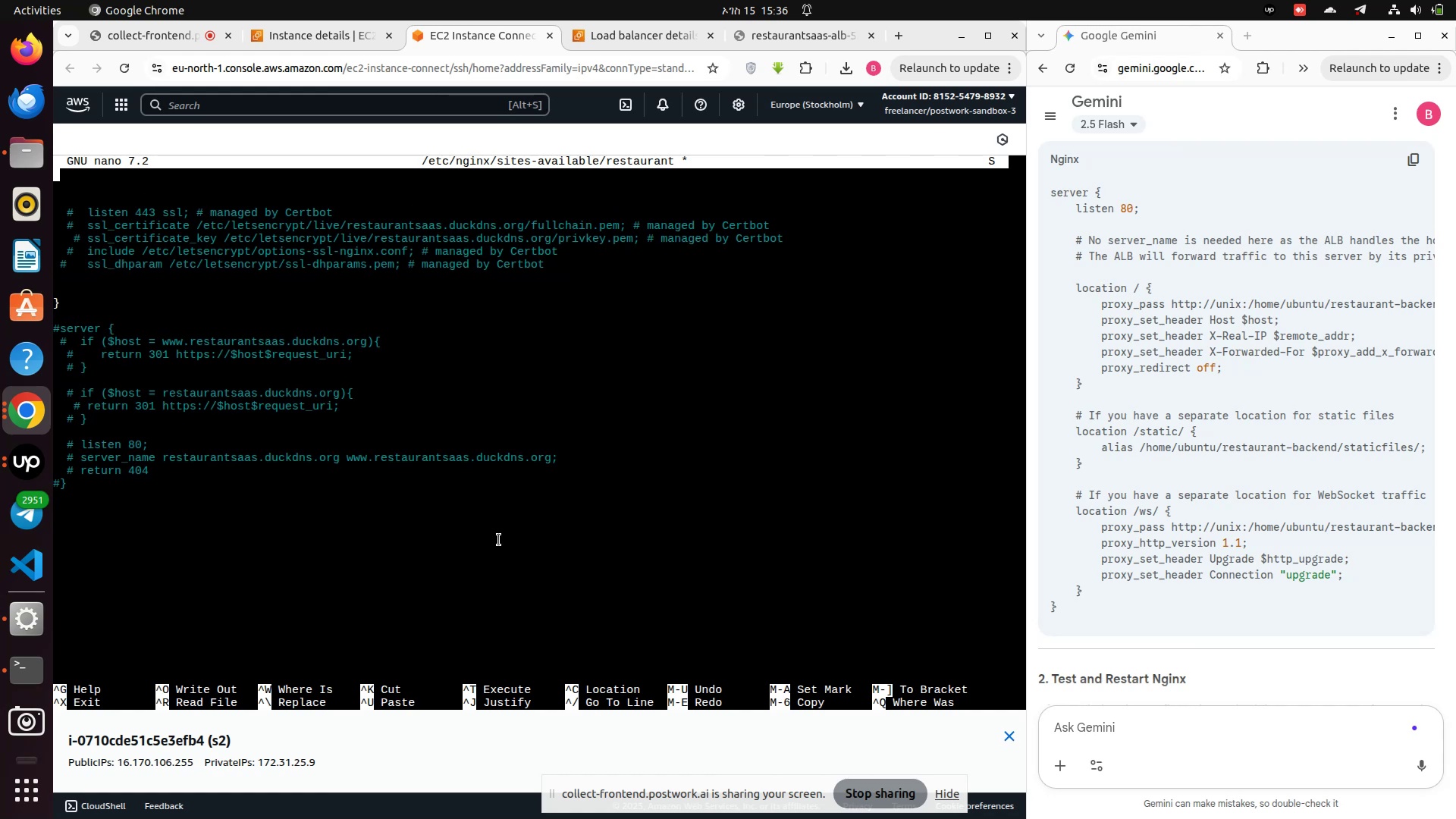 
key(ArrowUp)
 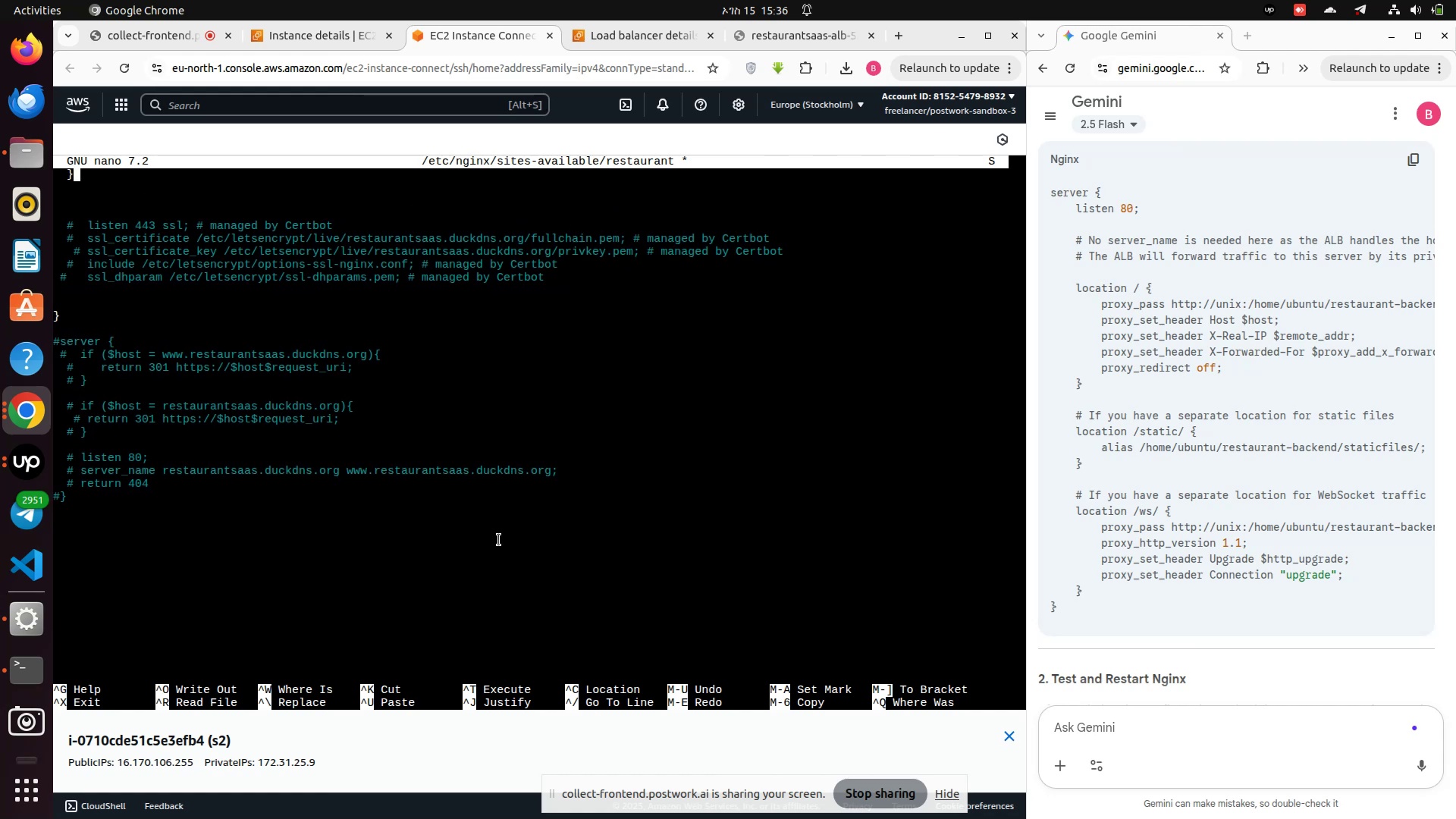 
key(ArrowUp)
 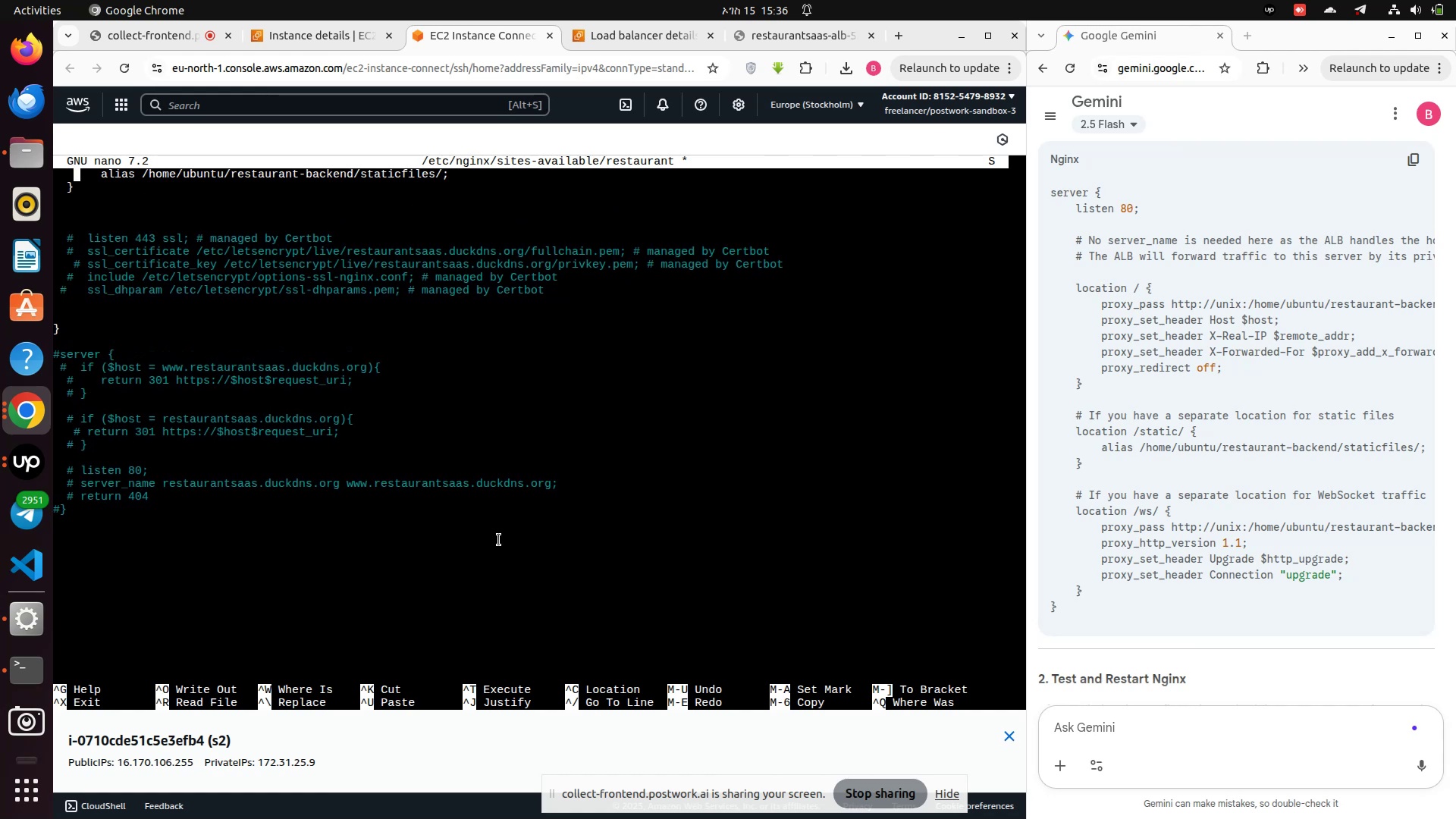 
key(ArrowUp)
 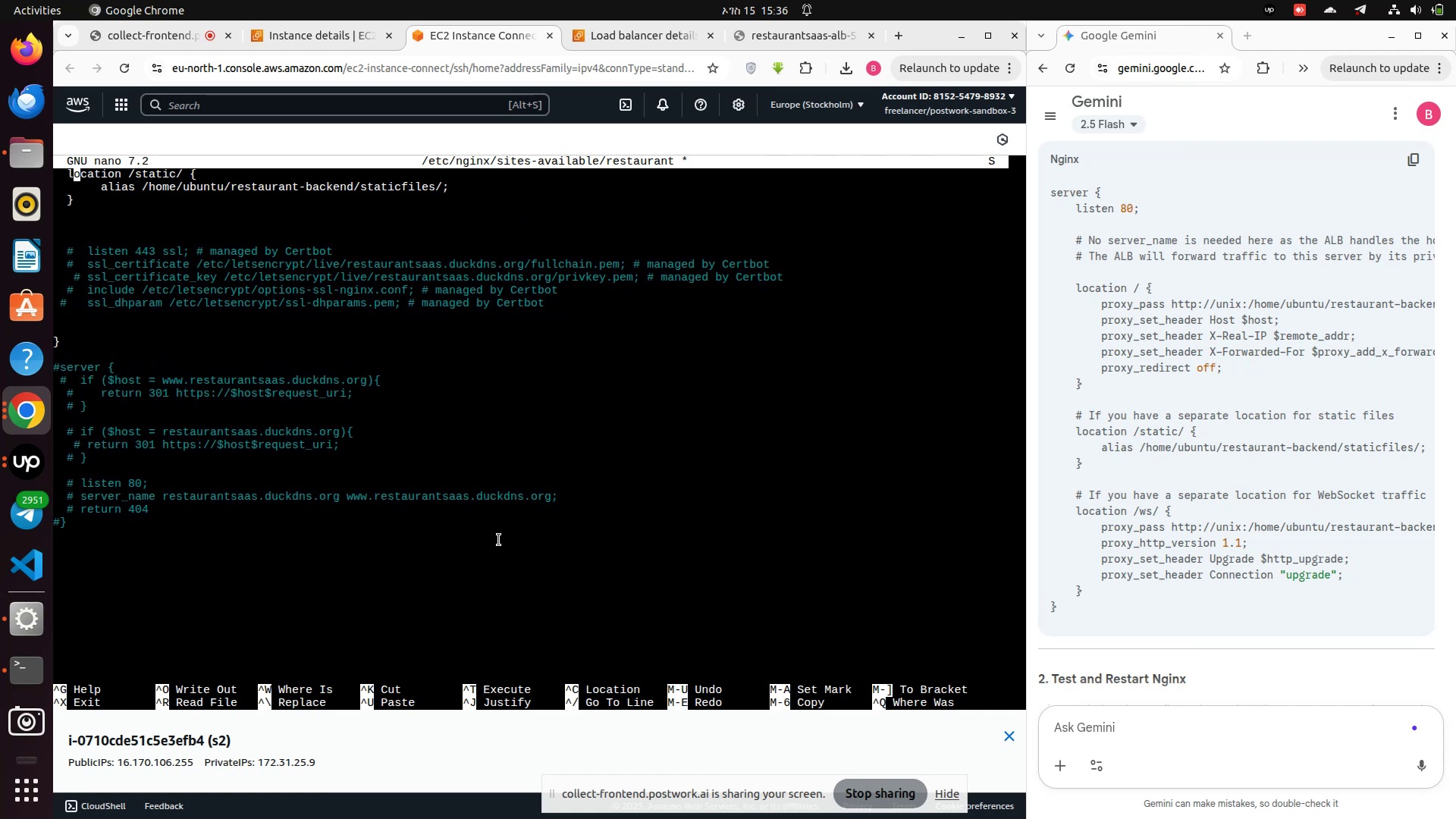 
key(ArrowUp)
 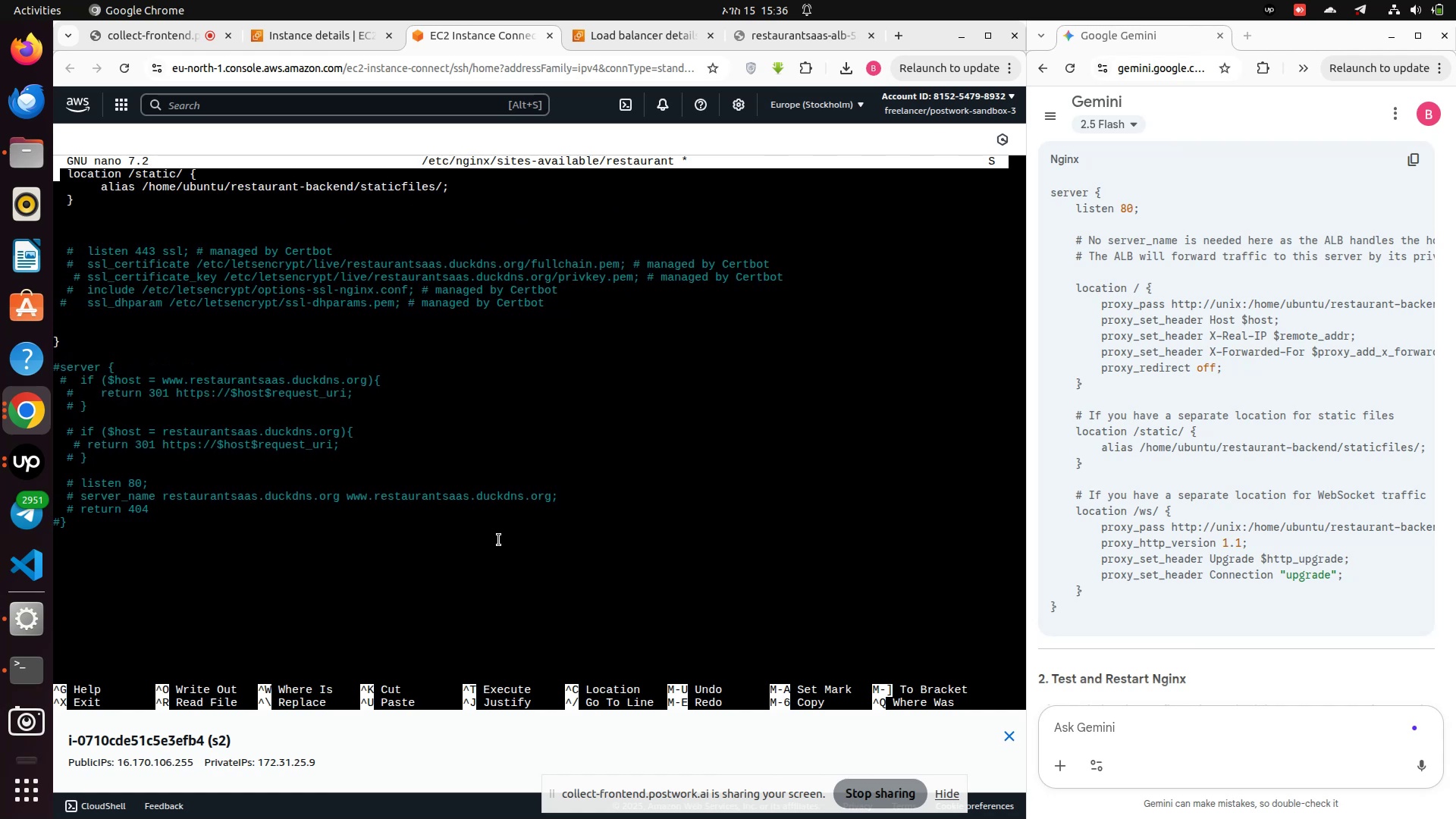 
key(ArrowUp)
 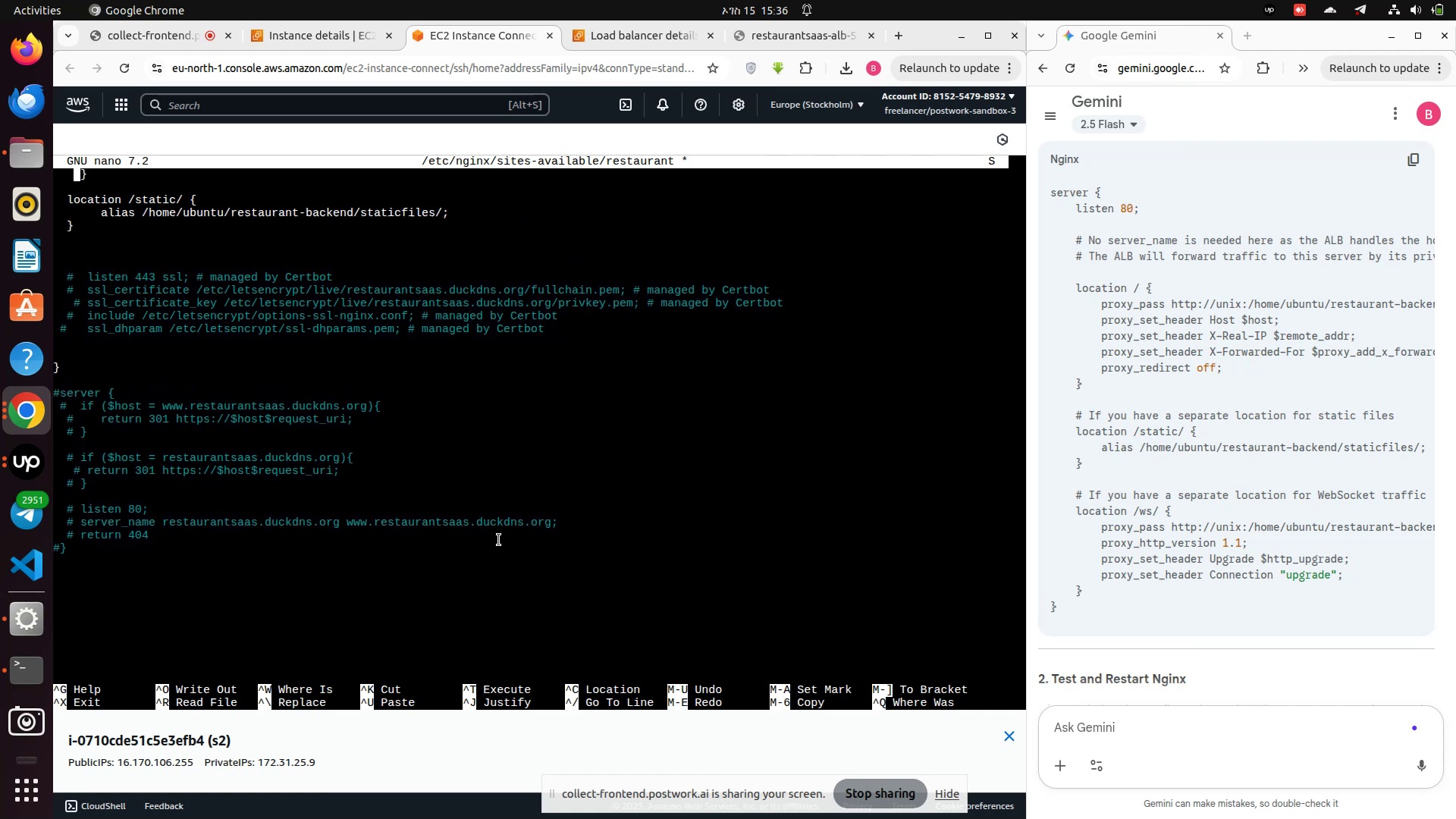 
key(ArrowUp)
 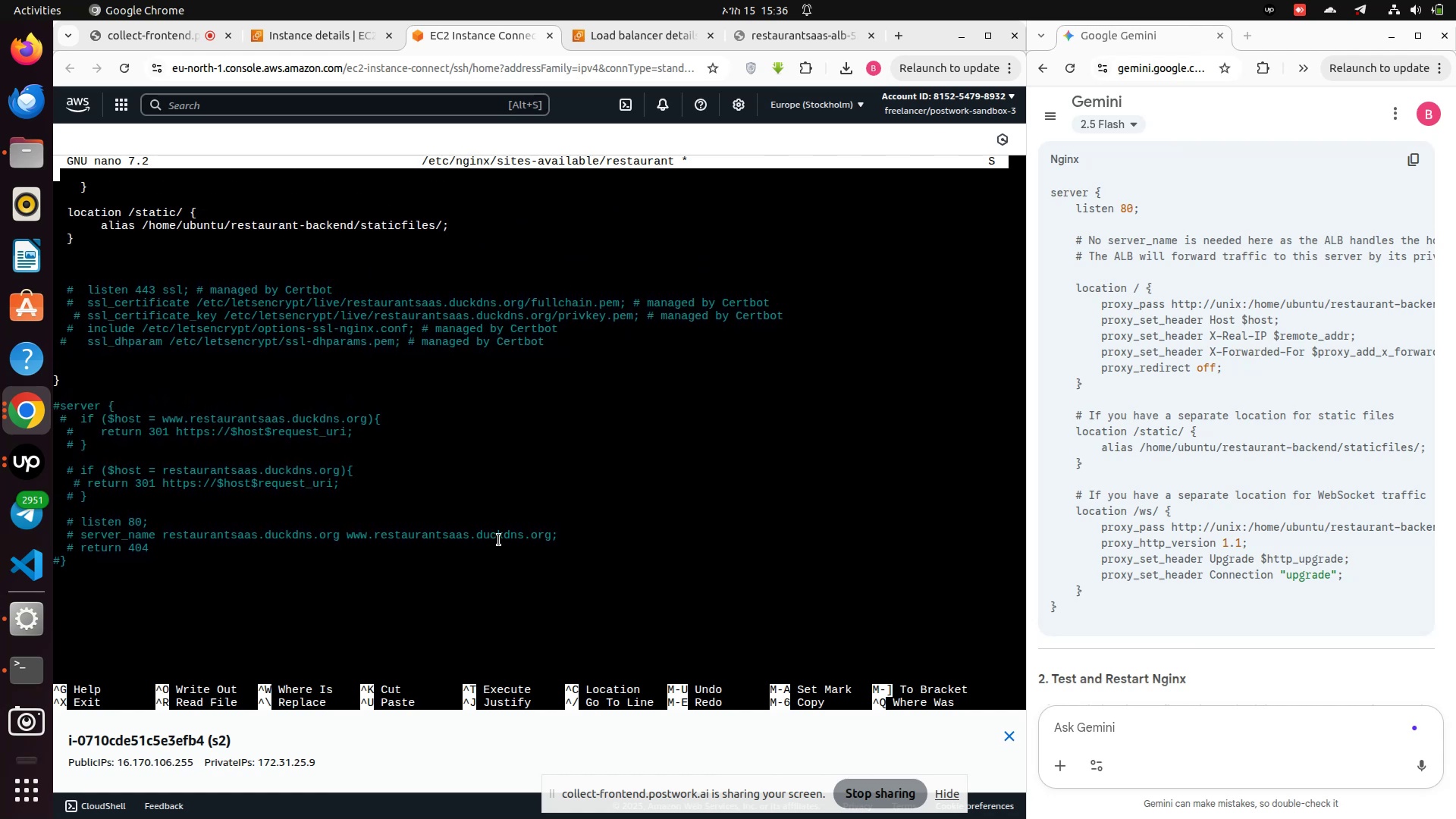 
key(ArrowUp)
 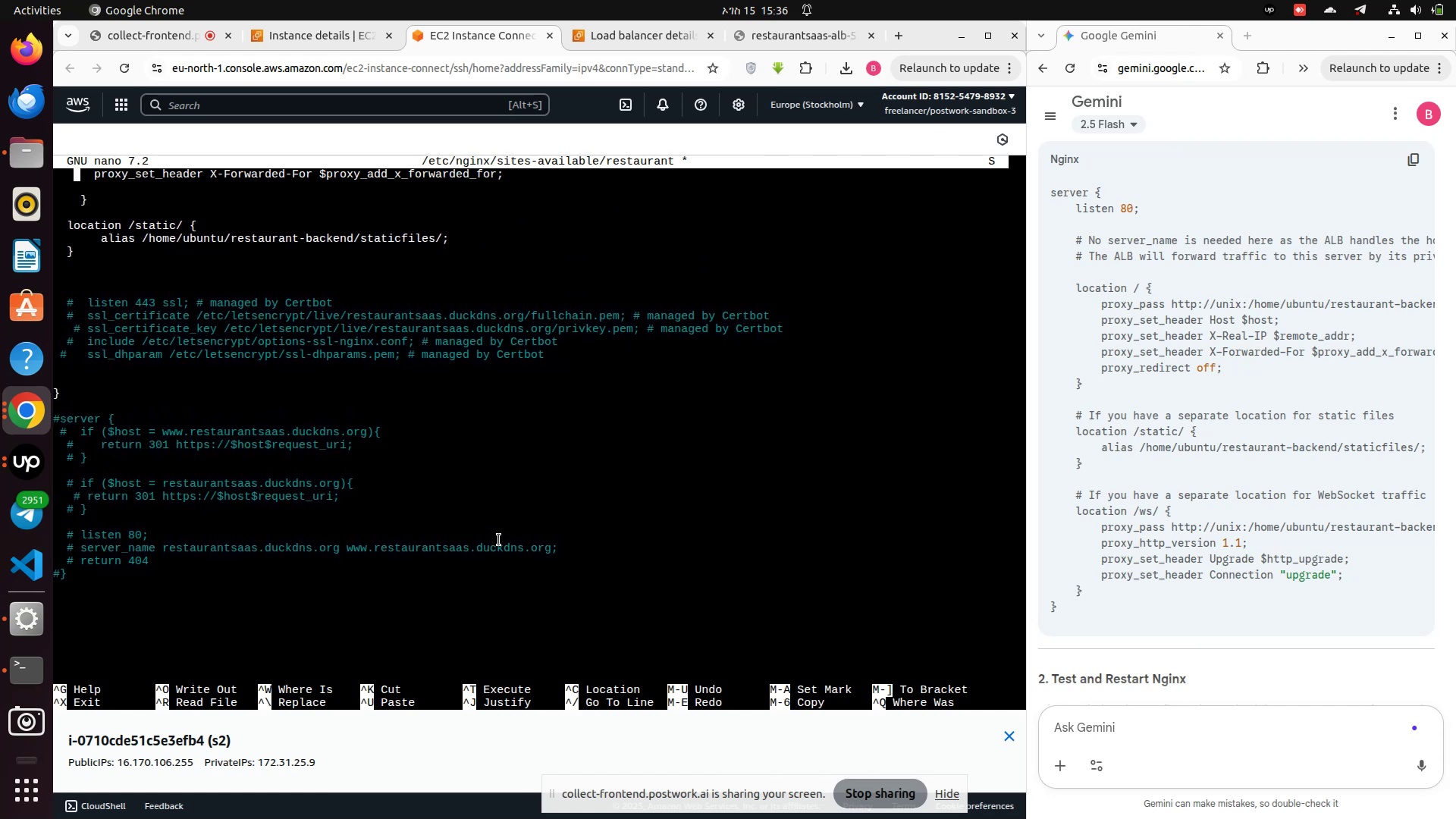 
key(ArrowDown)
 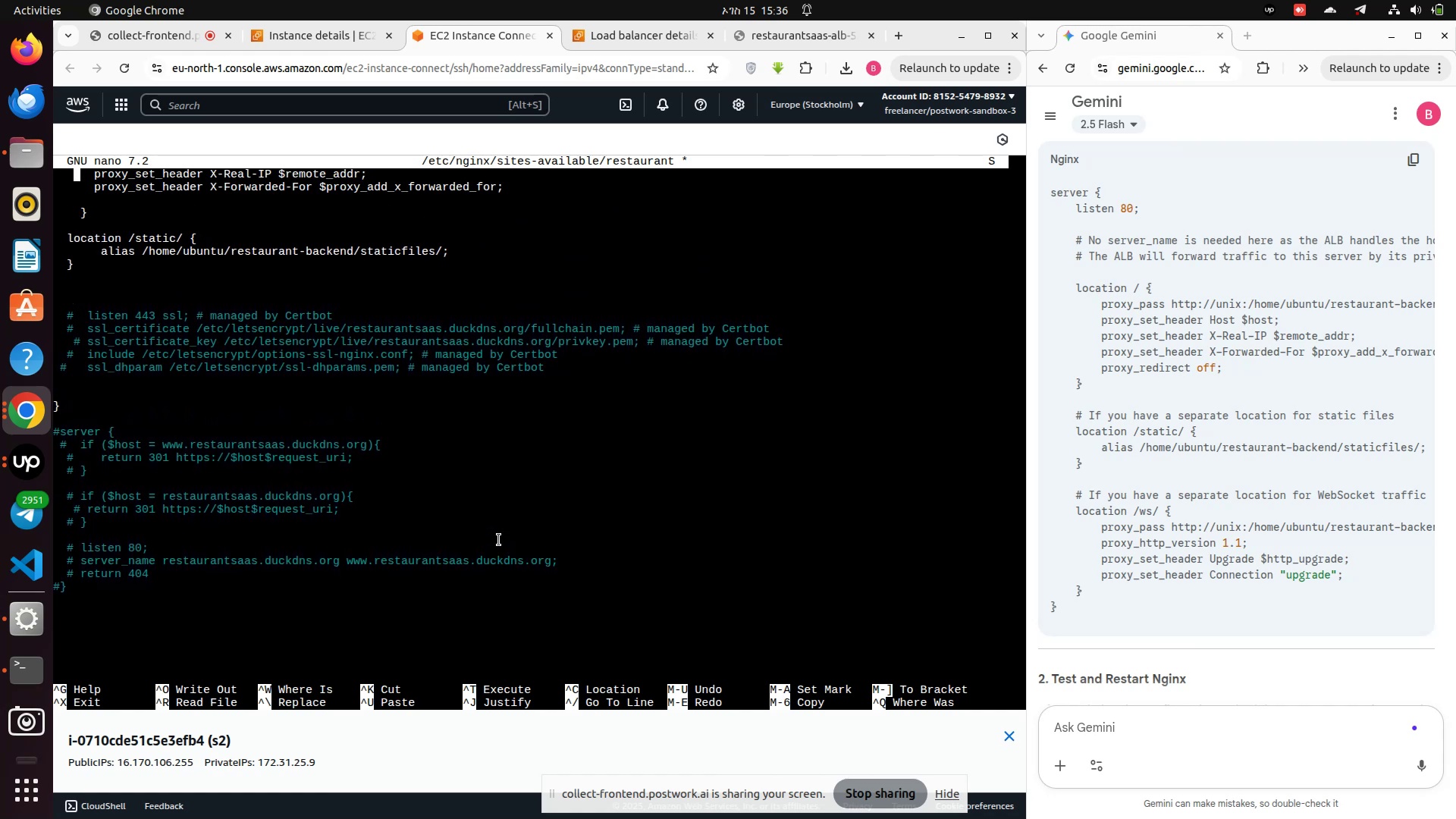 
key(ArrowDown)
 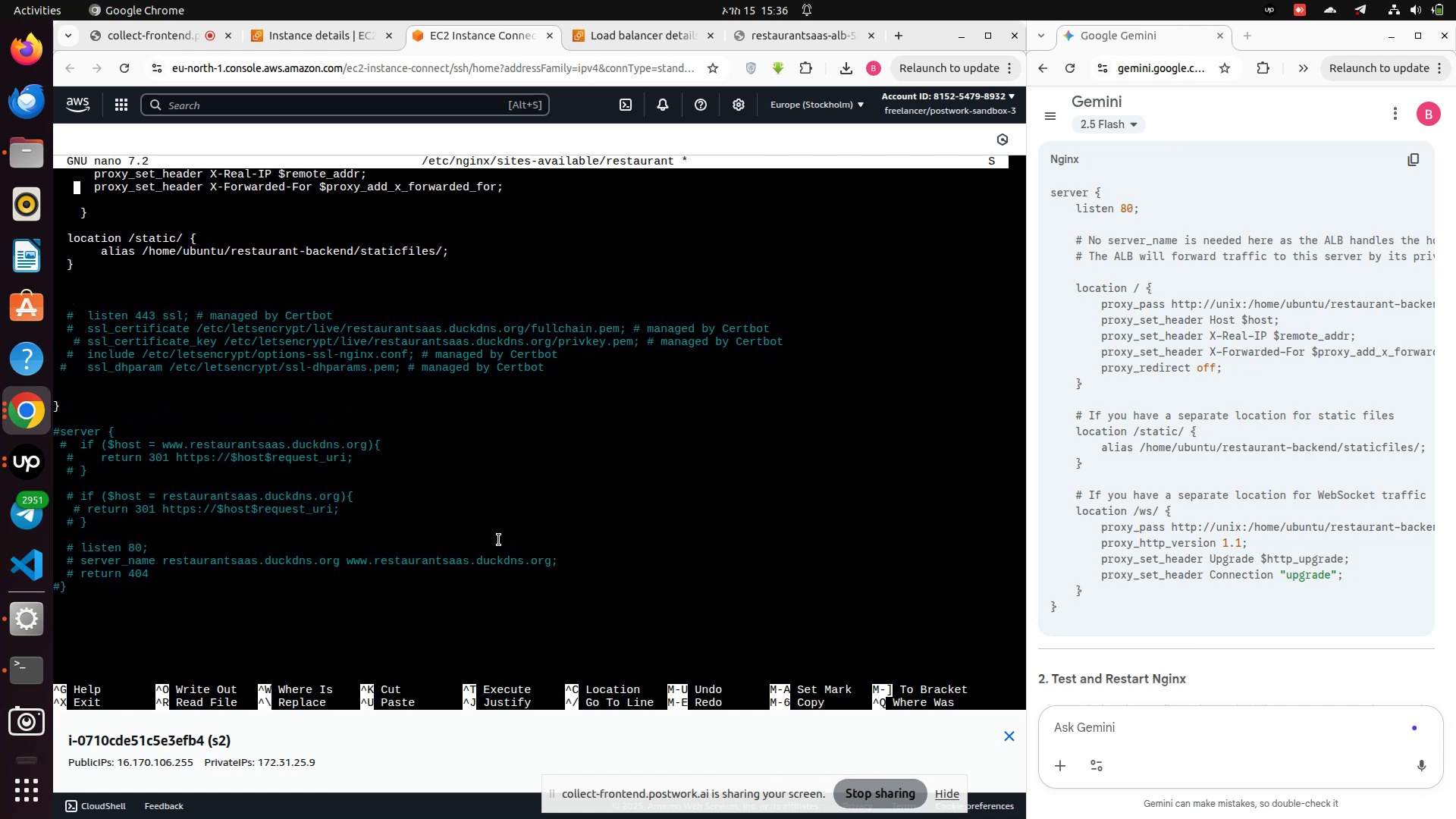 
key(ArrowDown)
 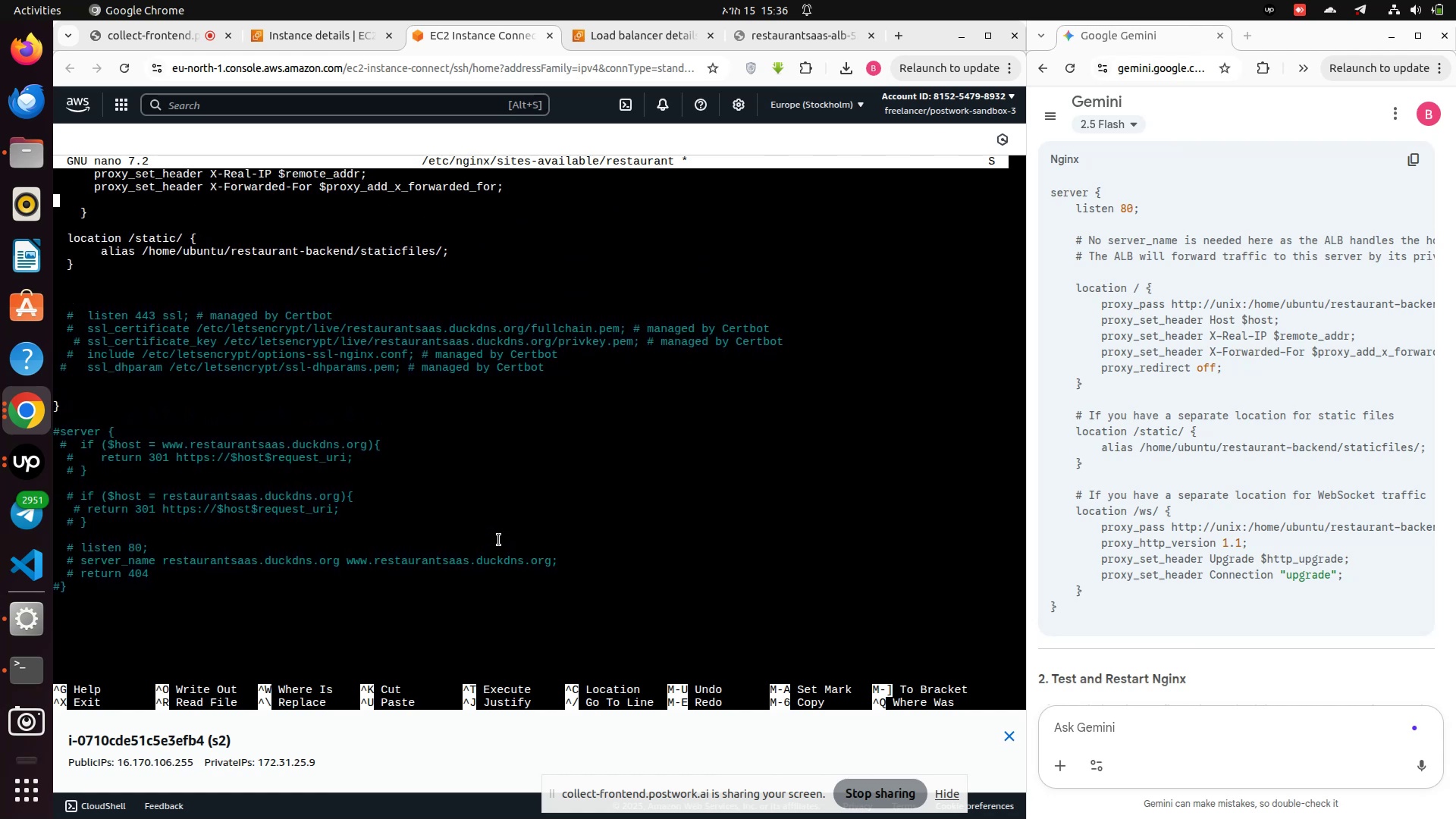 
key(ArrowDown)
 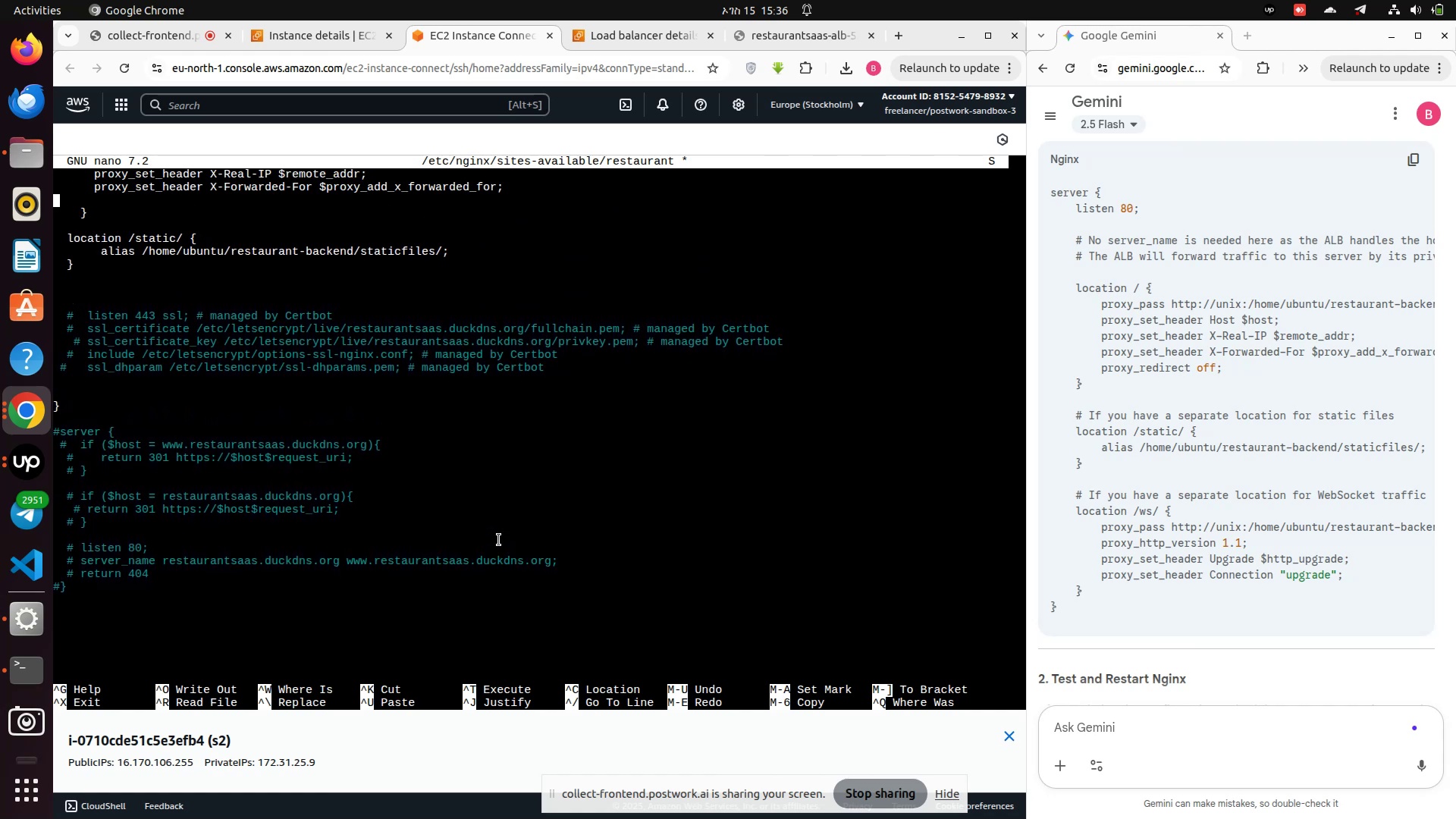 
key(ArrowUp)
 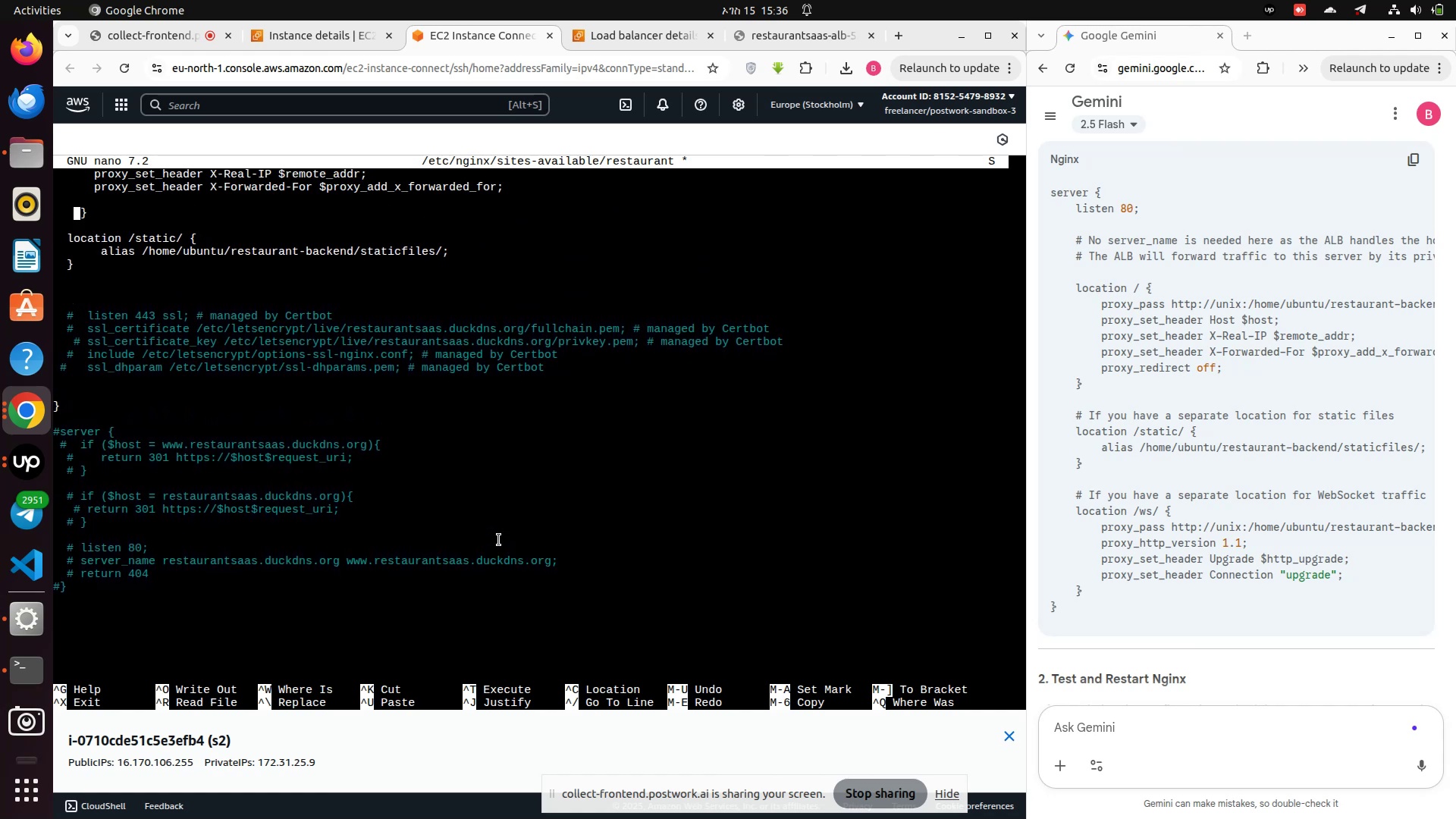 
hold_key(key=ArrowUp, duration=1.42)
 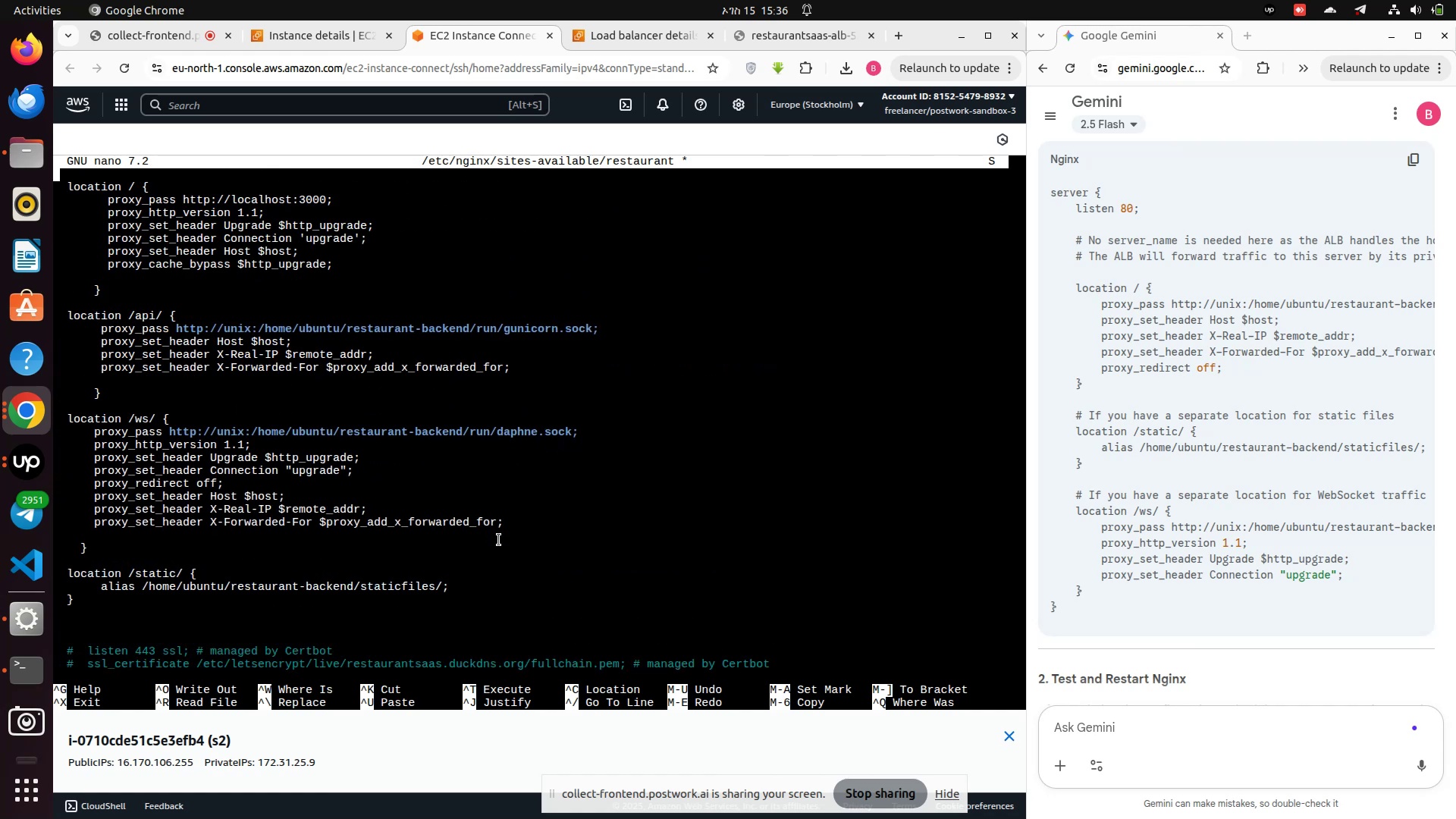 
hold_key(key=ArrowUp, duration=1.38)
 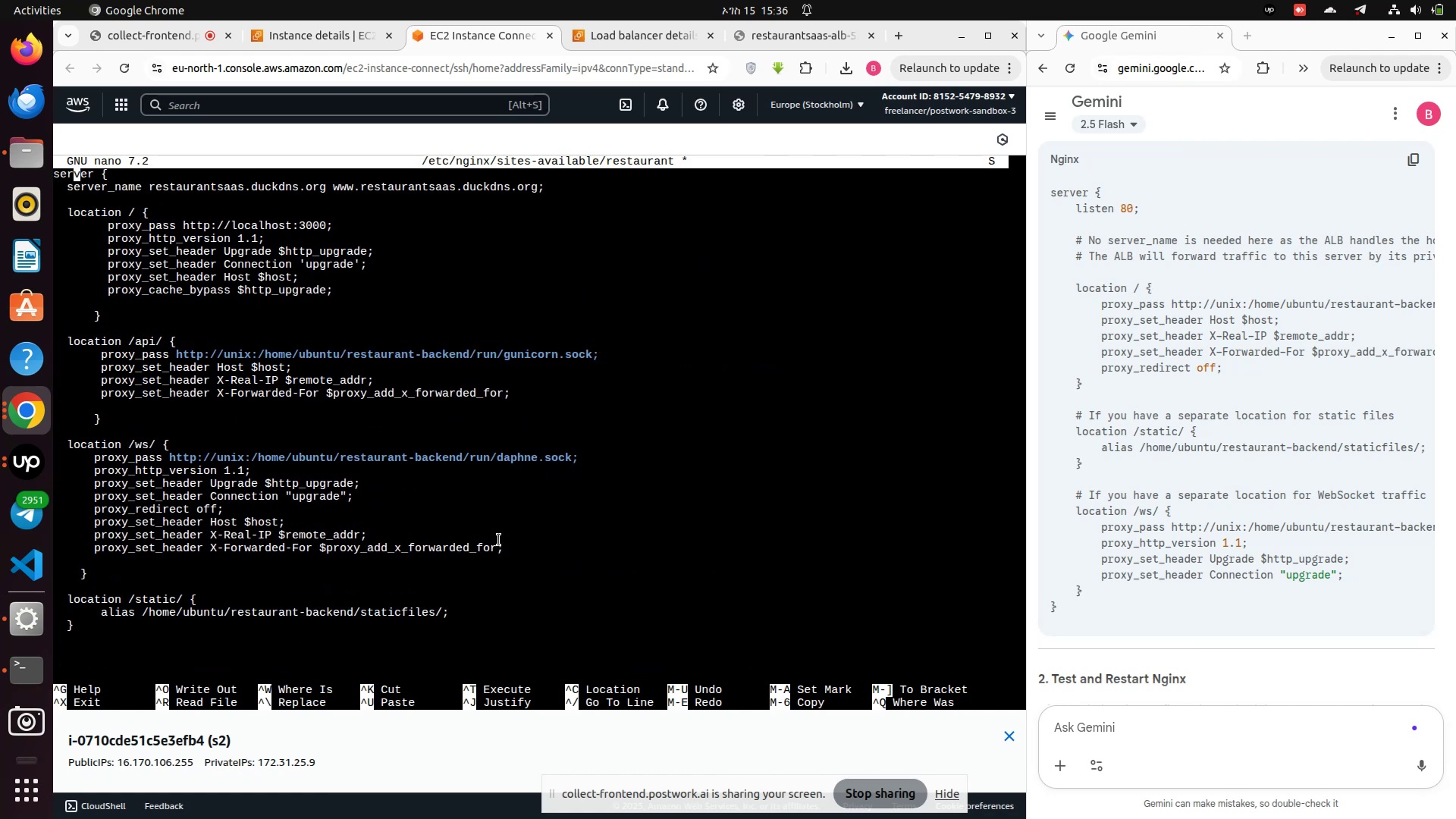 
key(ArrowDown)
 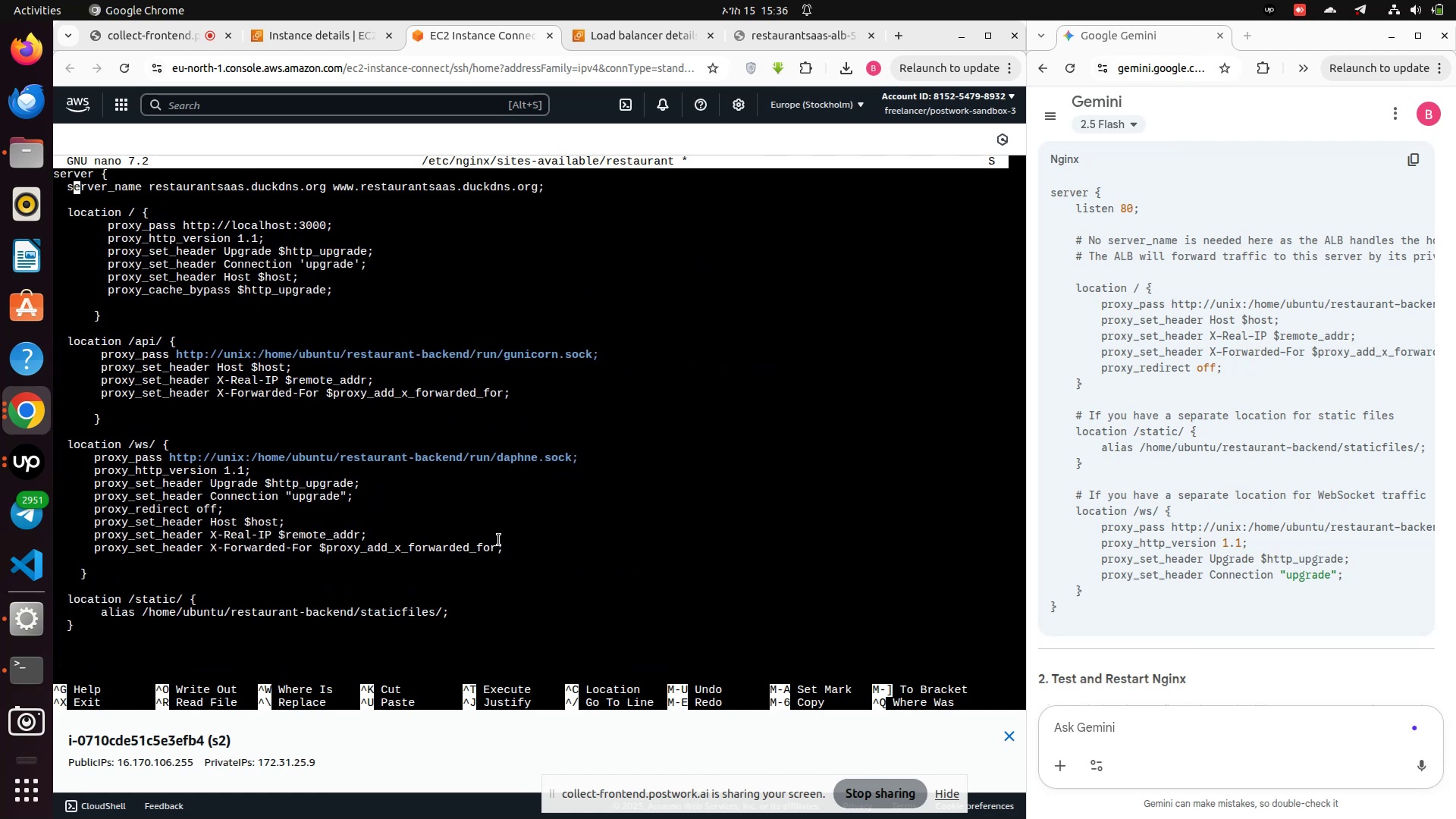 
key(ArrowLeft)
 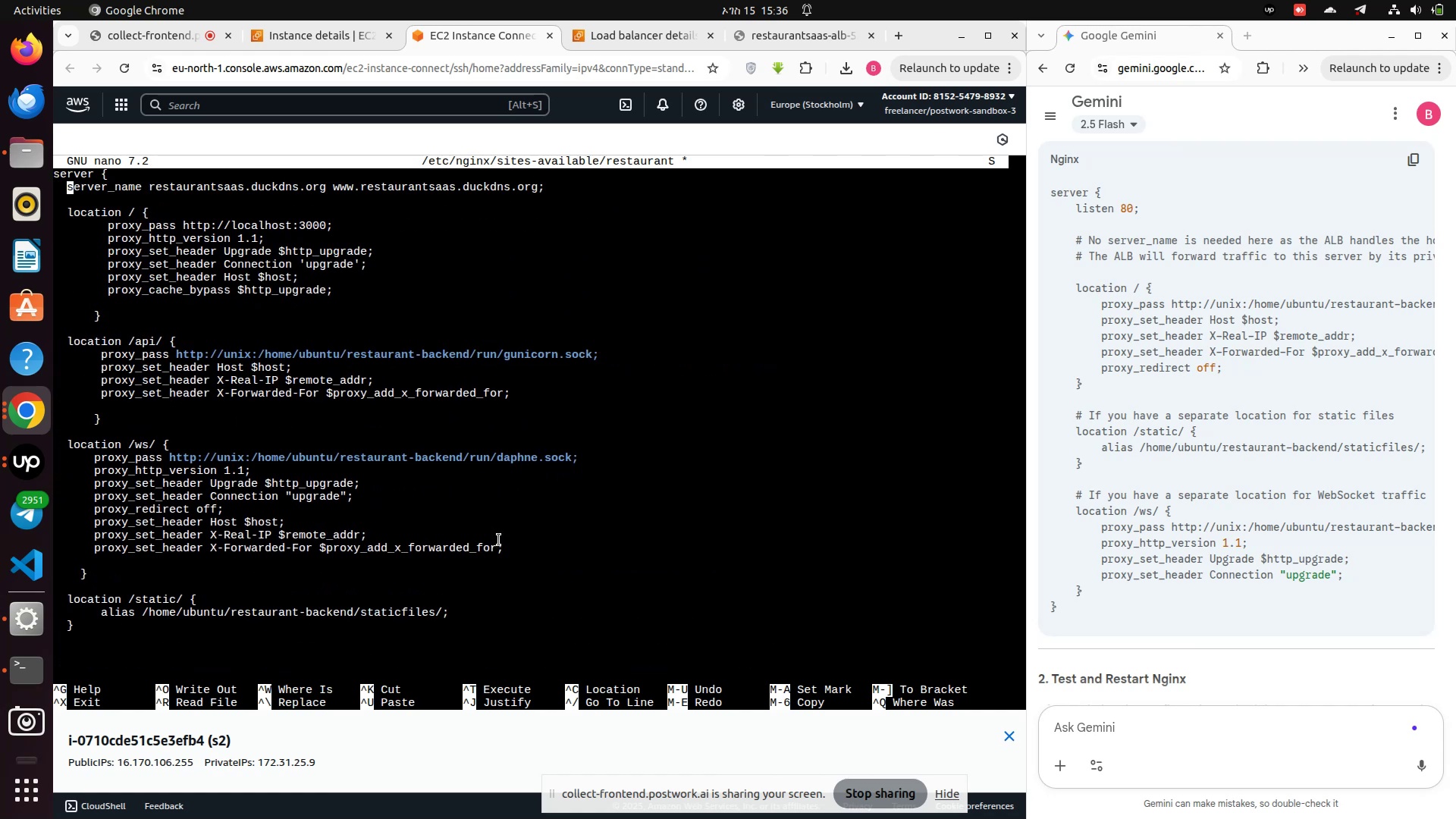 
key(ArrowLeft)
 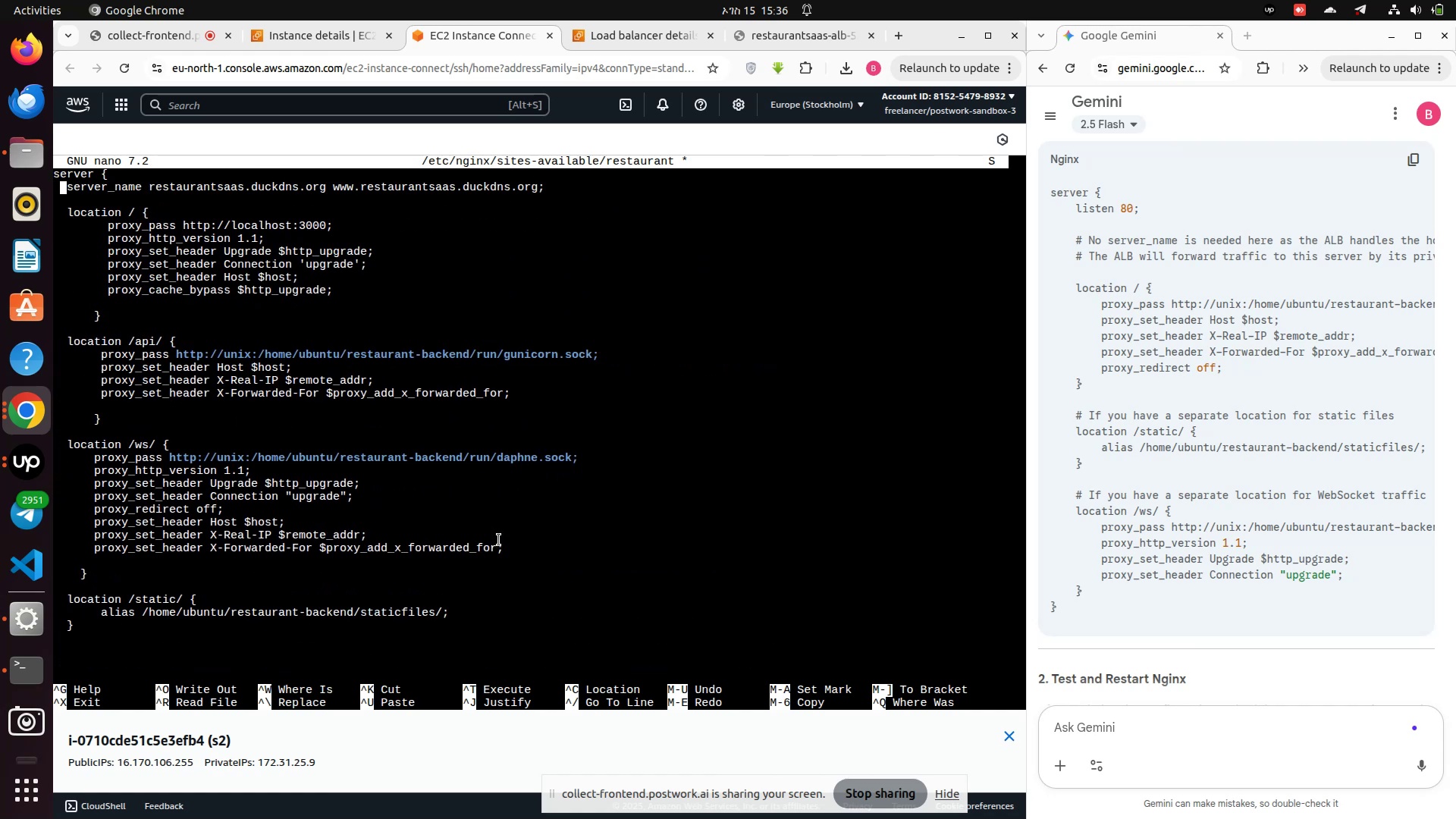 
key(Shift+3)
 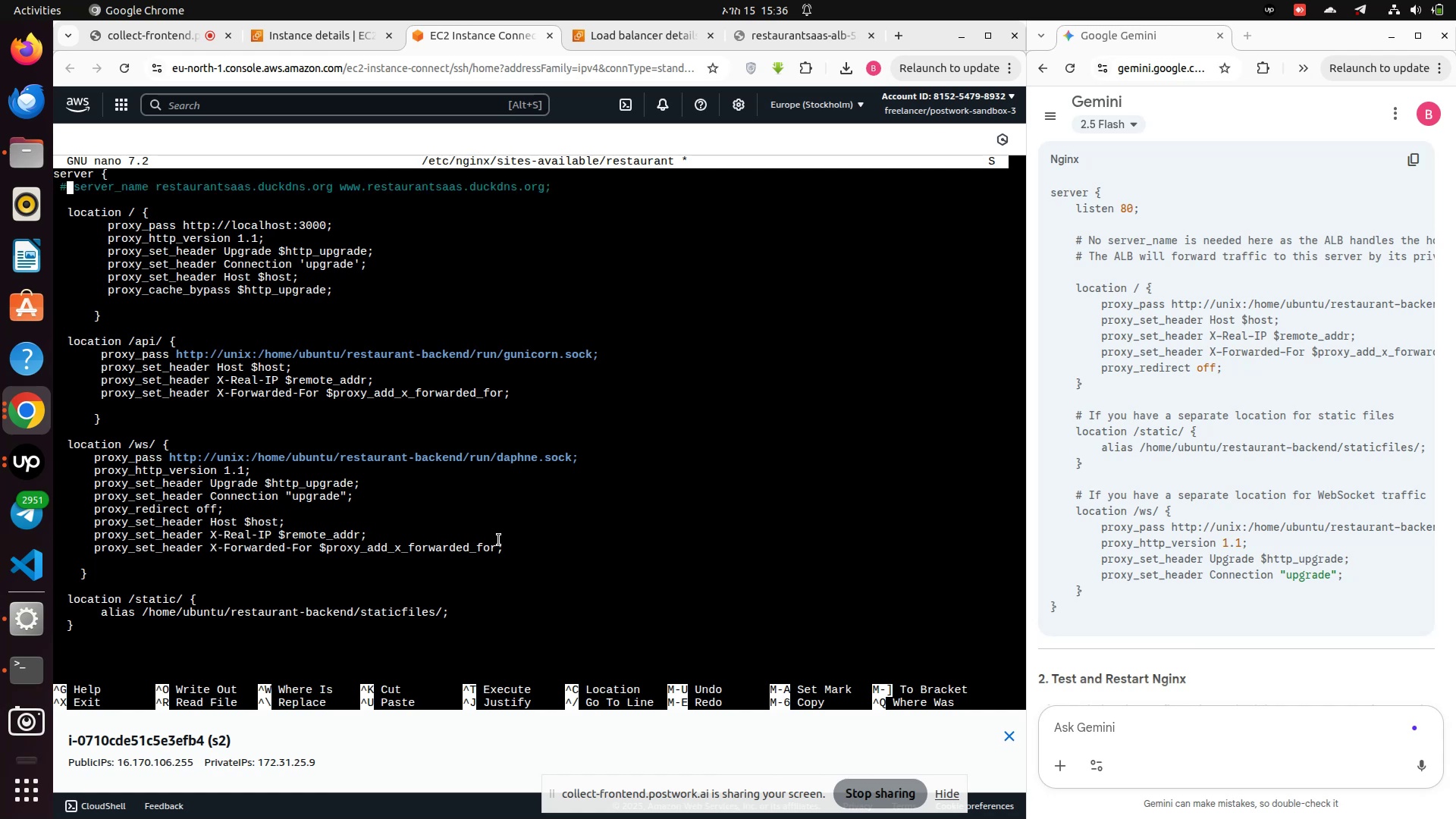 
key(ArrowUp)
 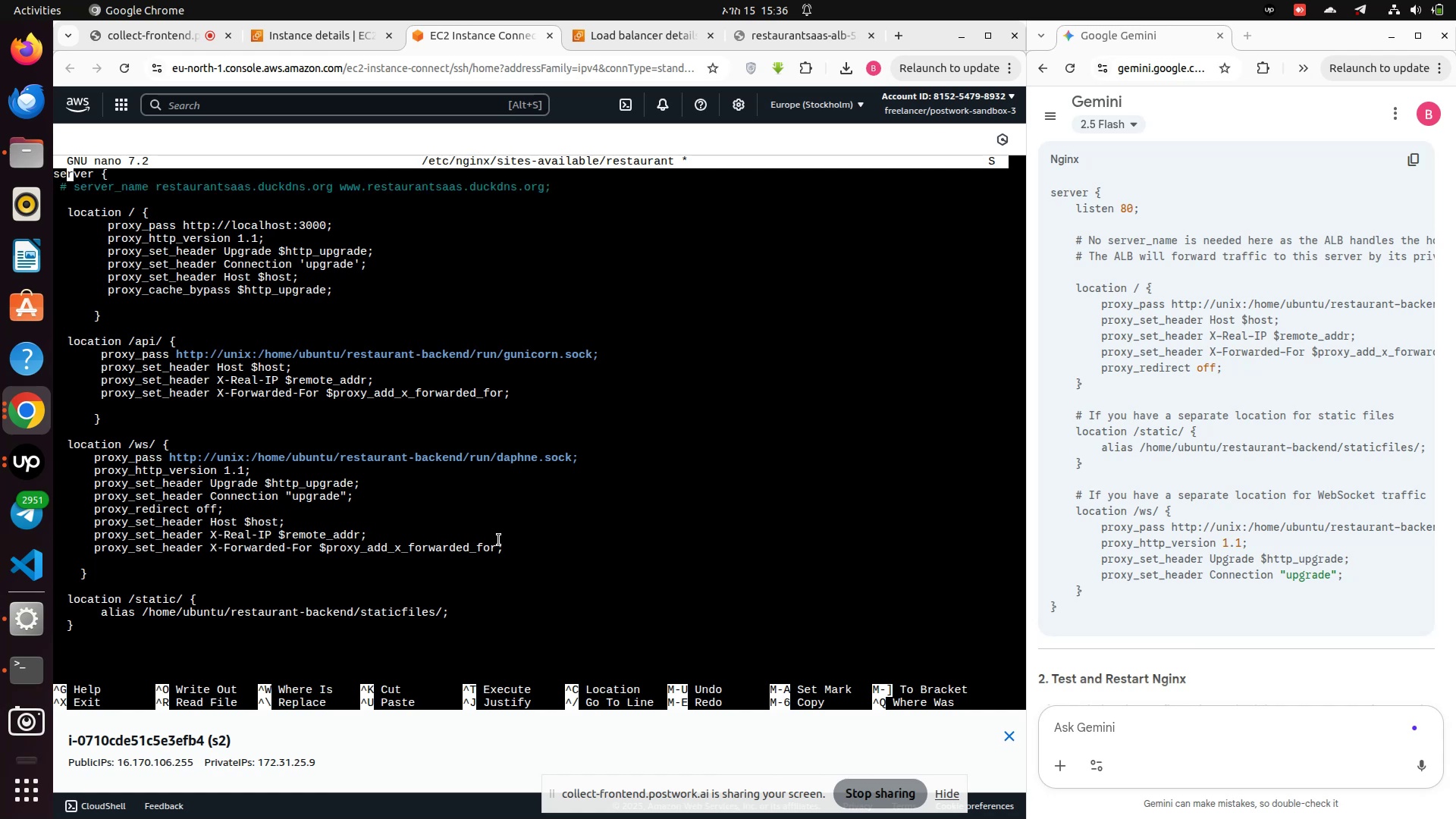 
key(ArrowRight)
 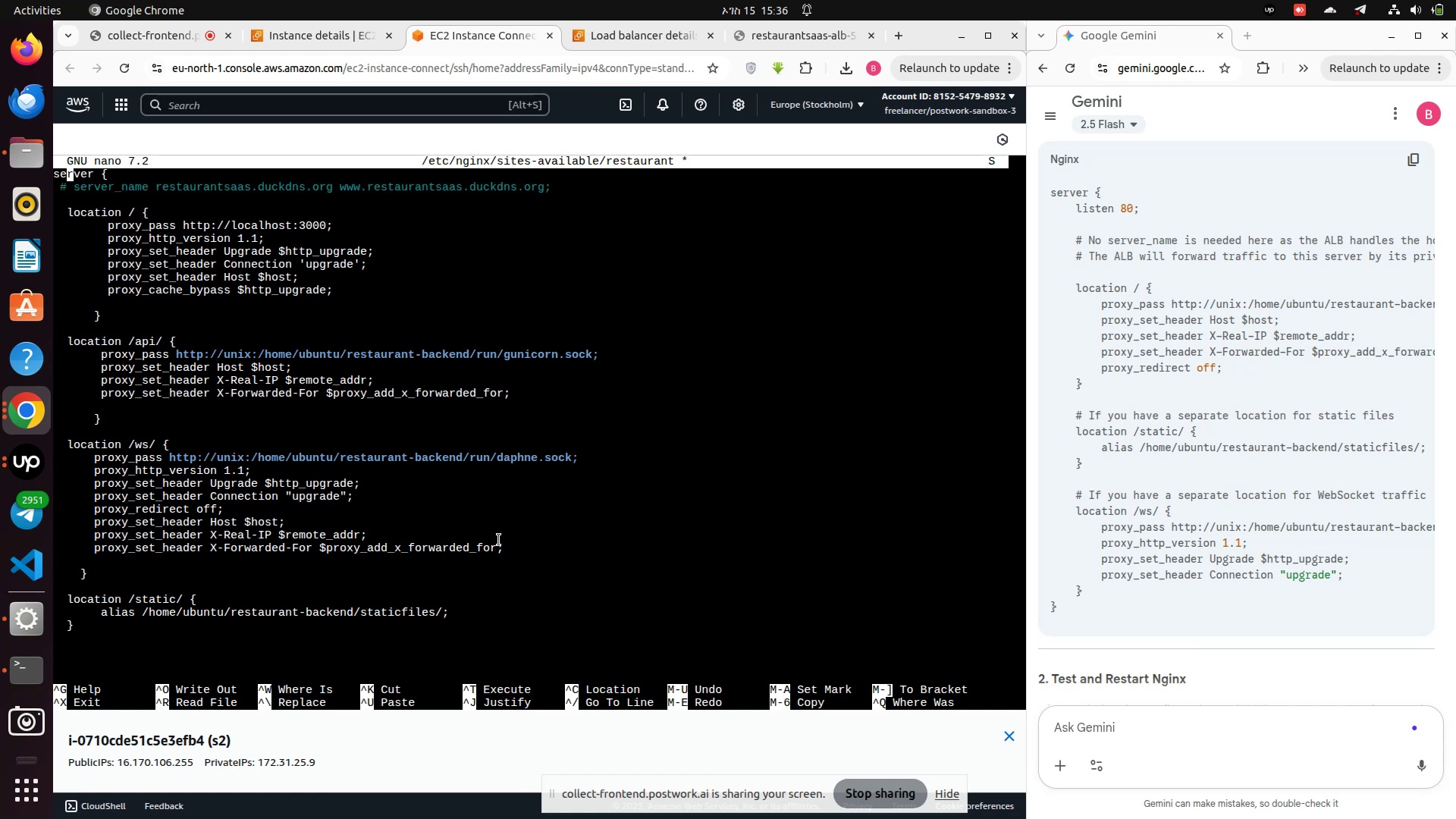 
key(ArrowRight)
 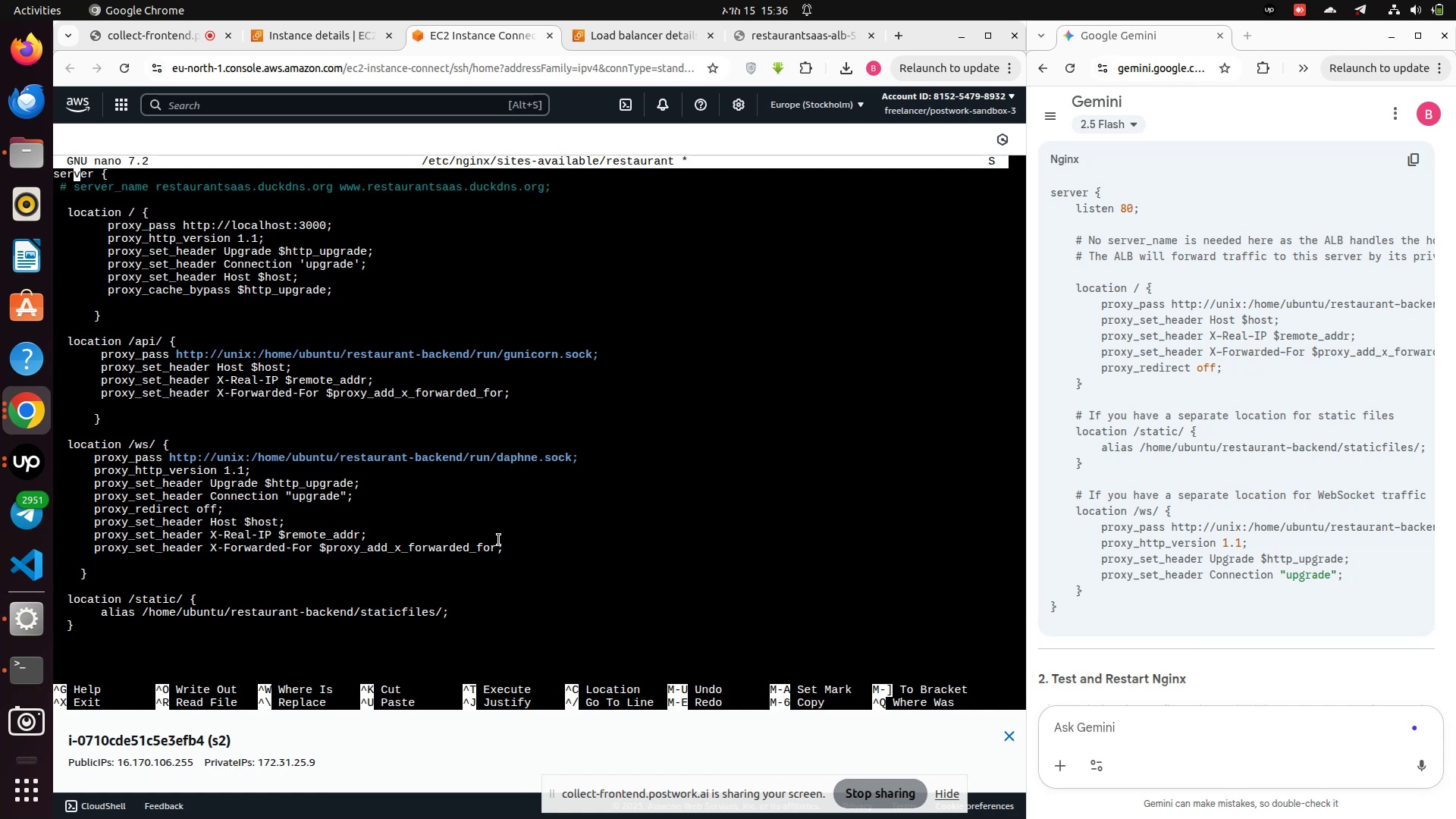 
key(ArrowRight)
 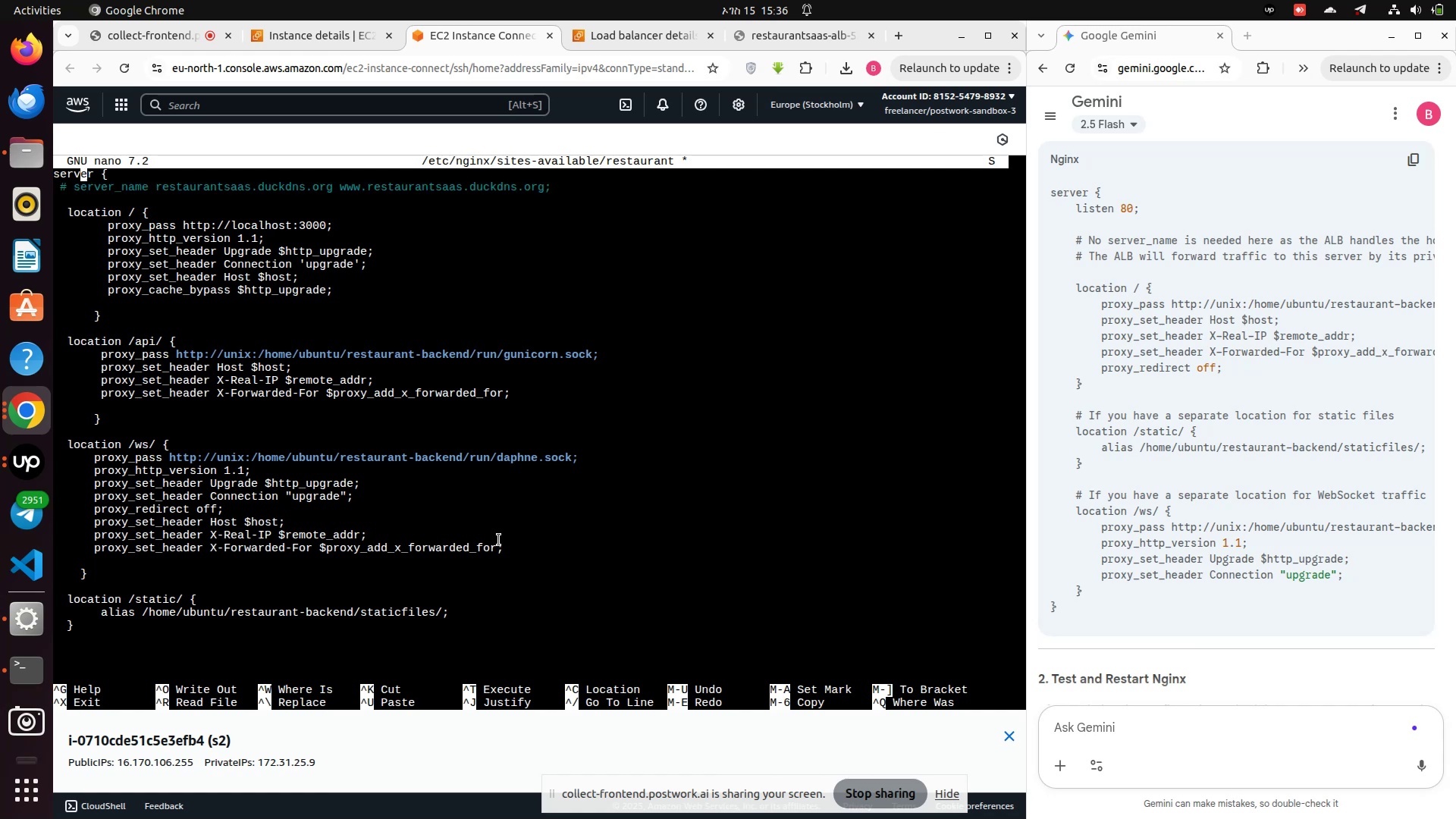 
key(ArrowRight)
 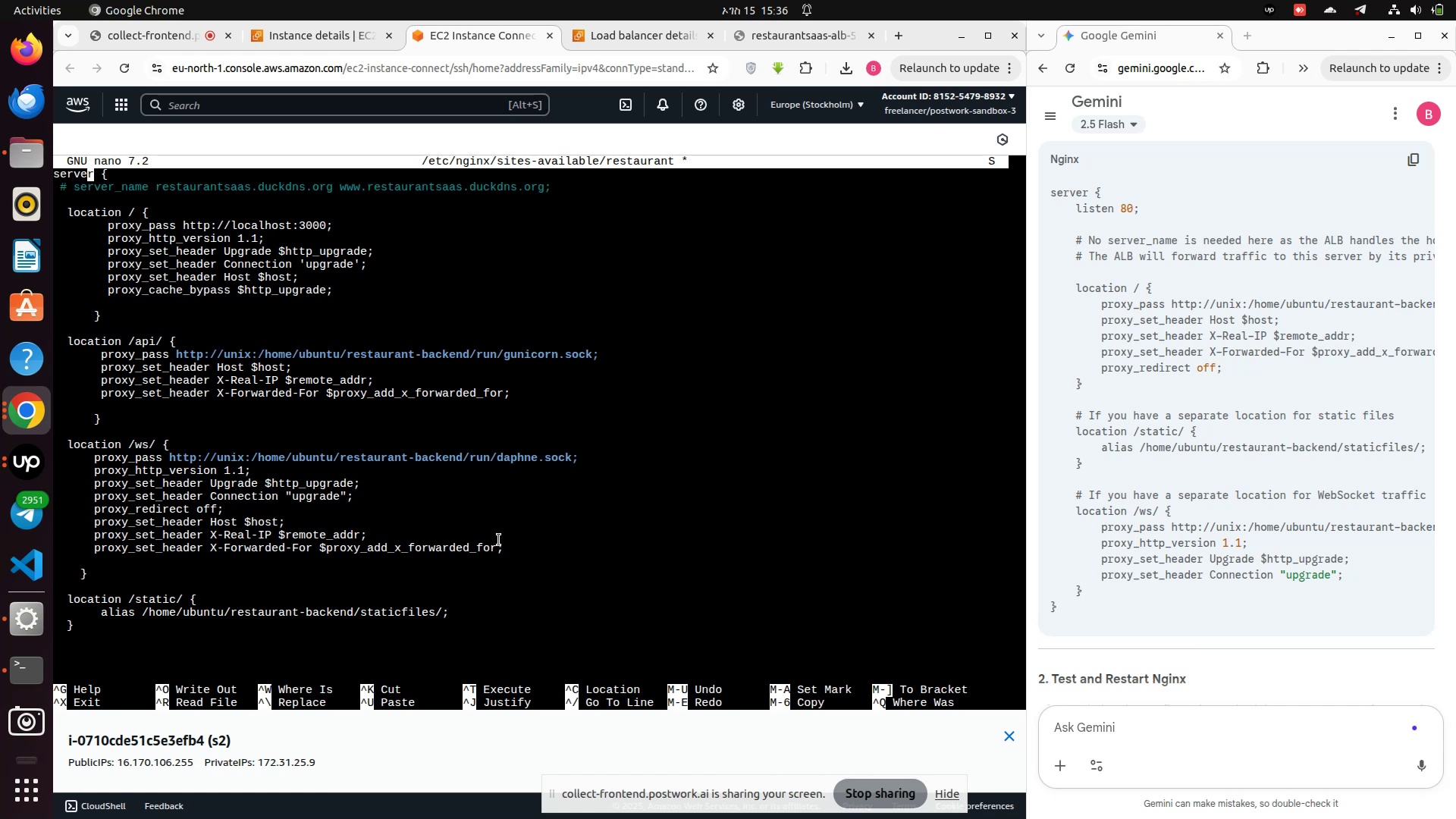 
key(ArrowRight)
 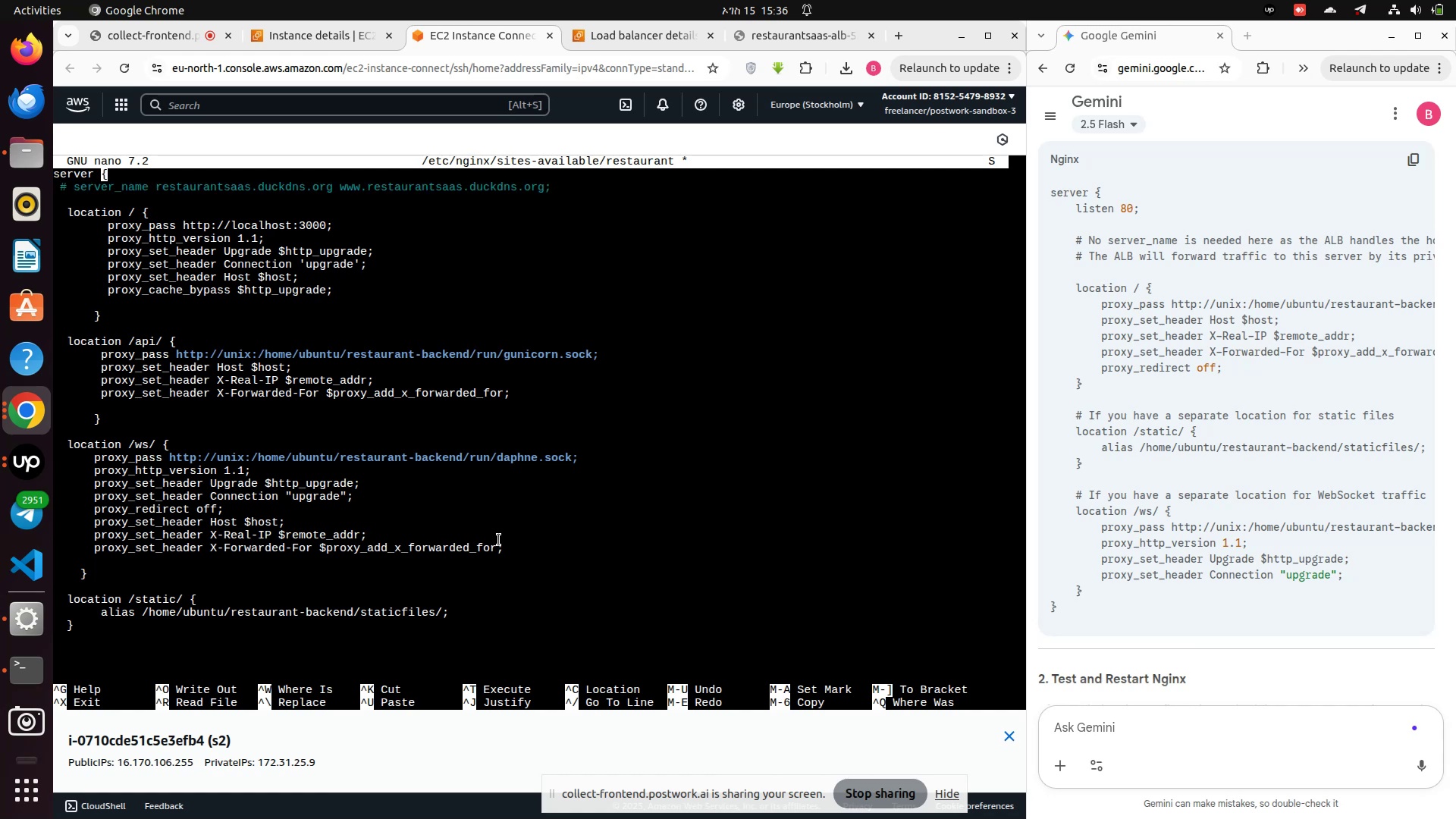 
key(ArrowRight)
 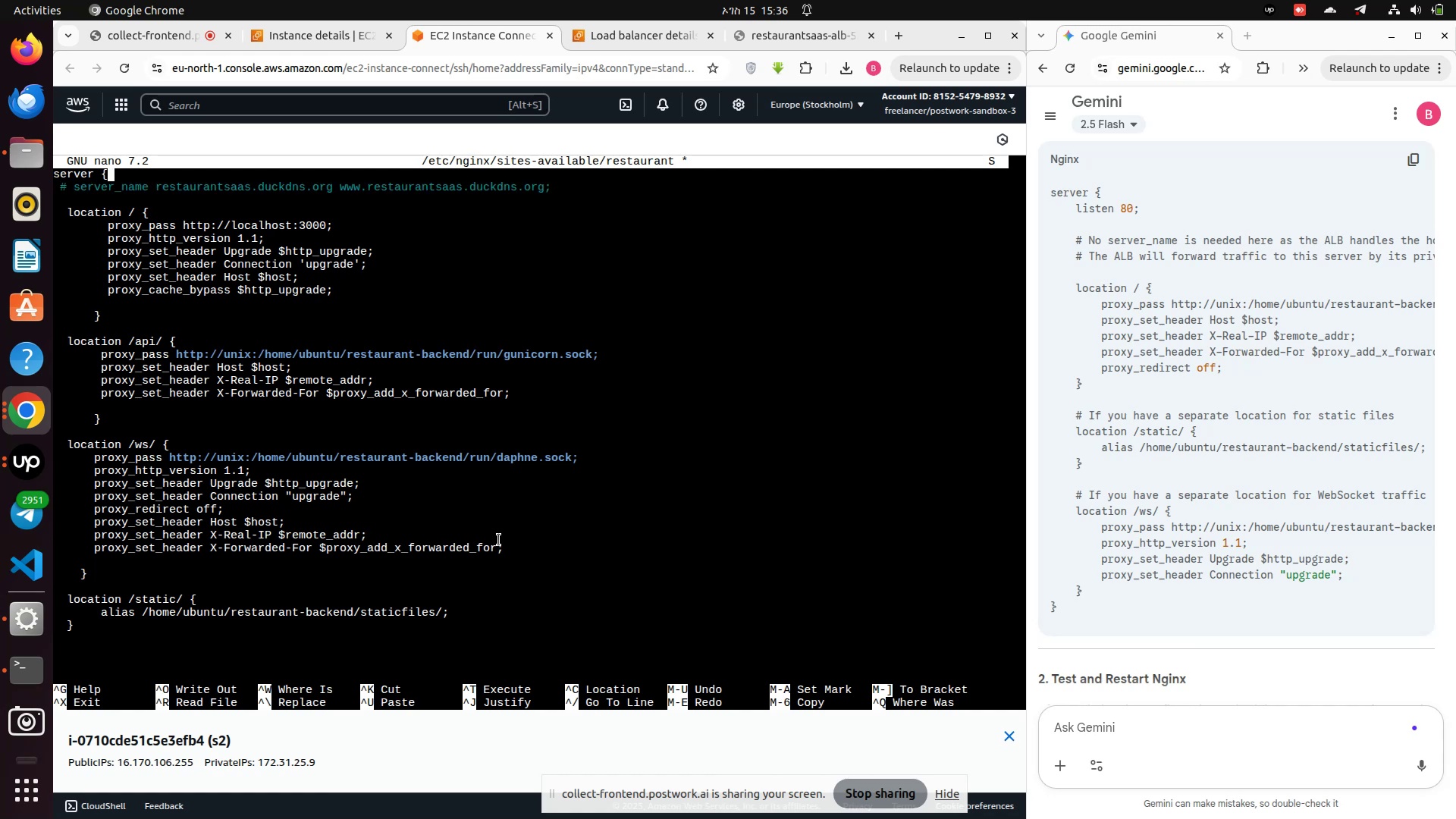 
key(ArrowRight)
 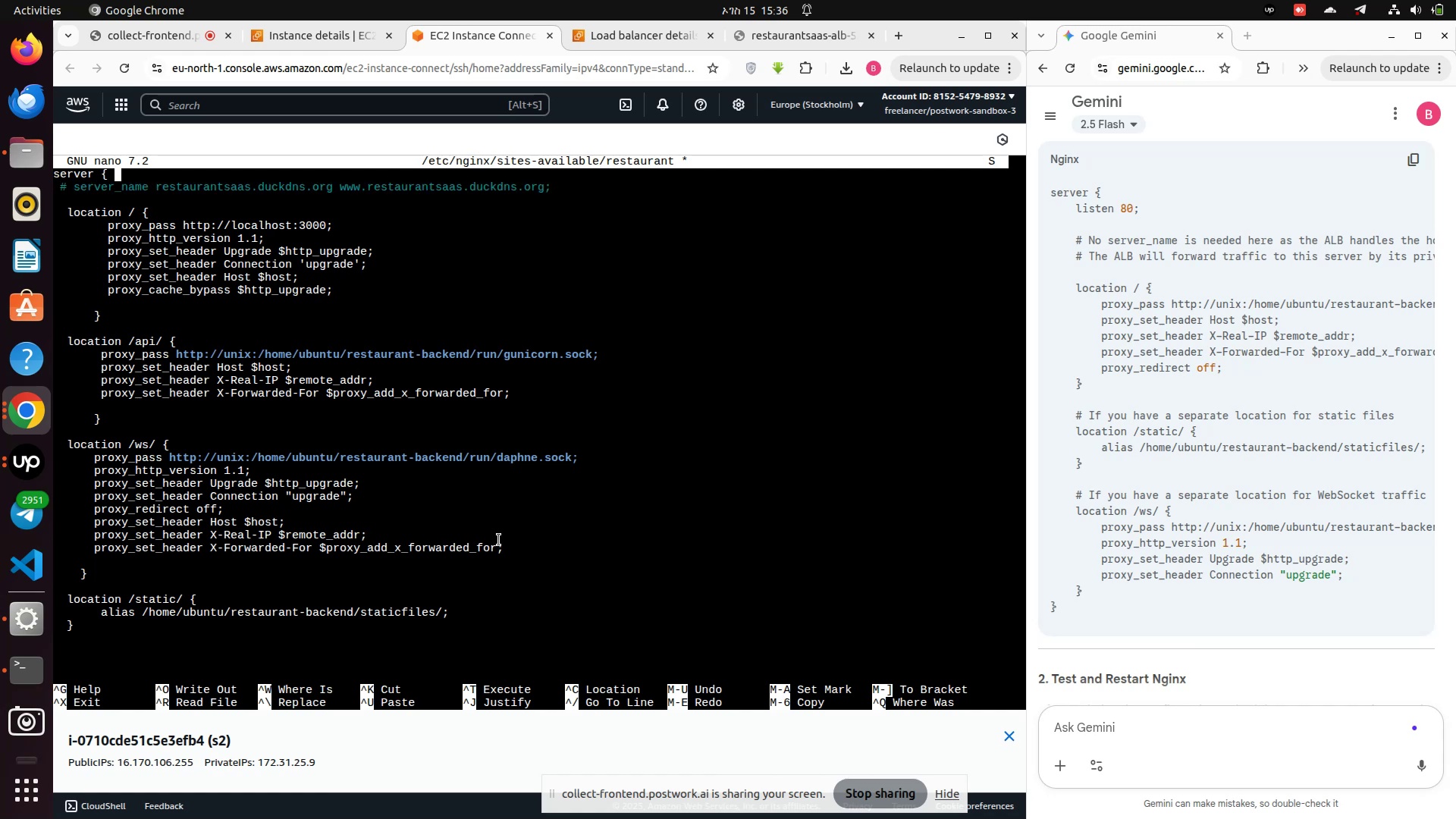 
key(Enter)
 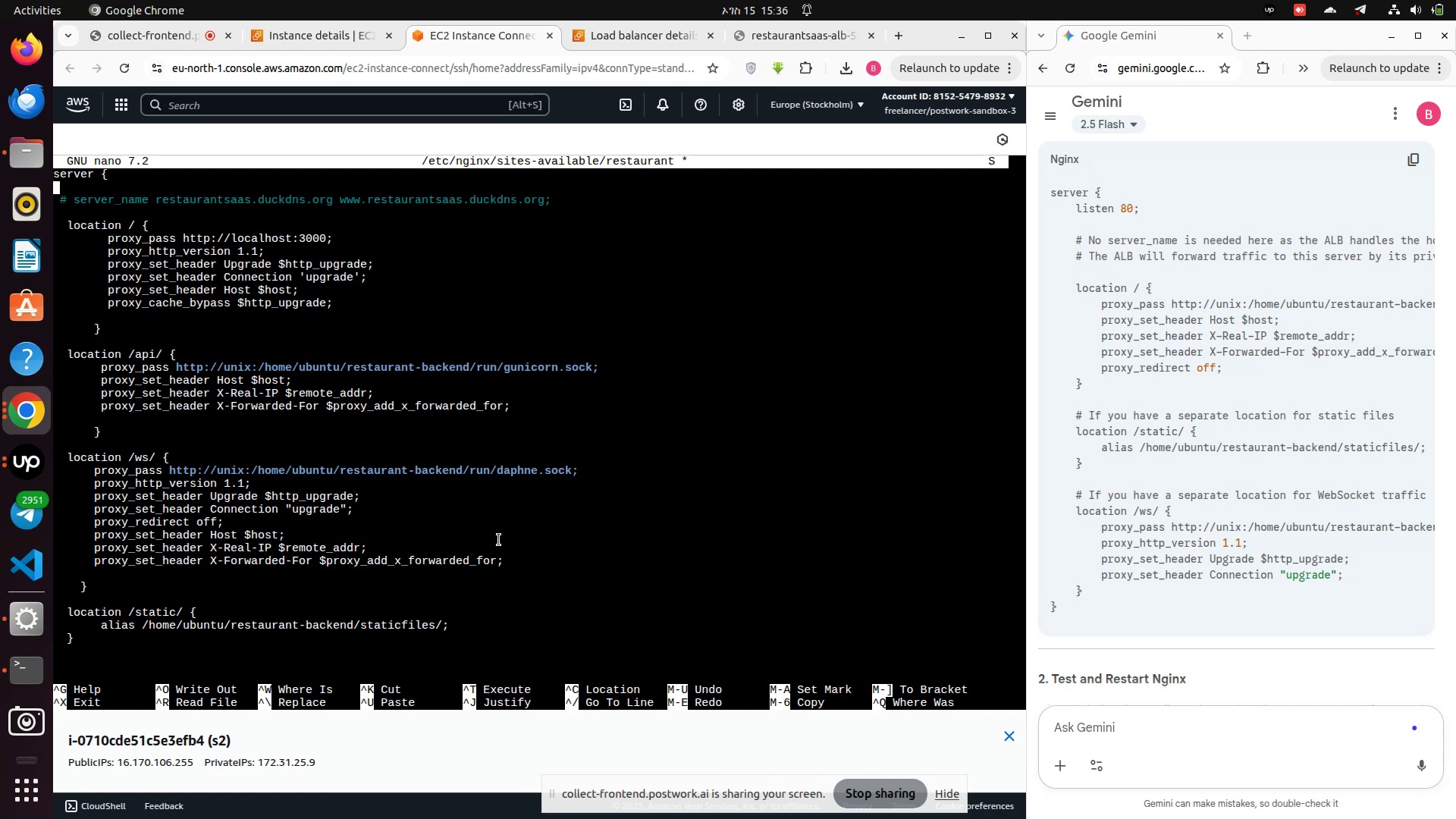 
type(li)
key(Backspace)
key(Backspace)
type(  listen 80:)
key(Backspace)
type(;)
 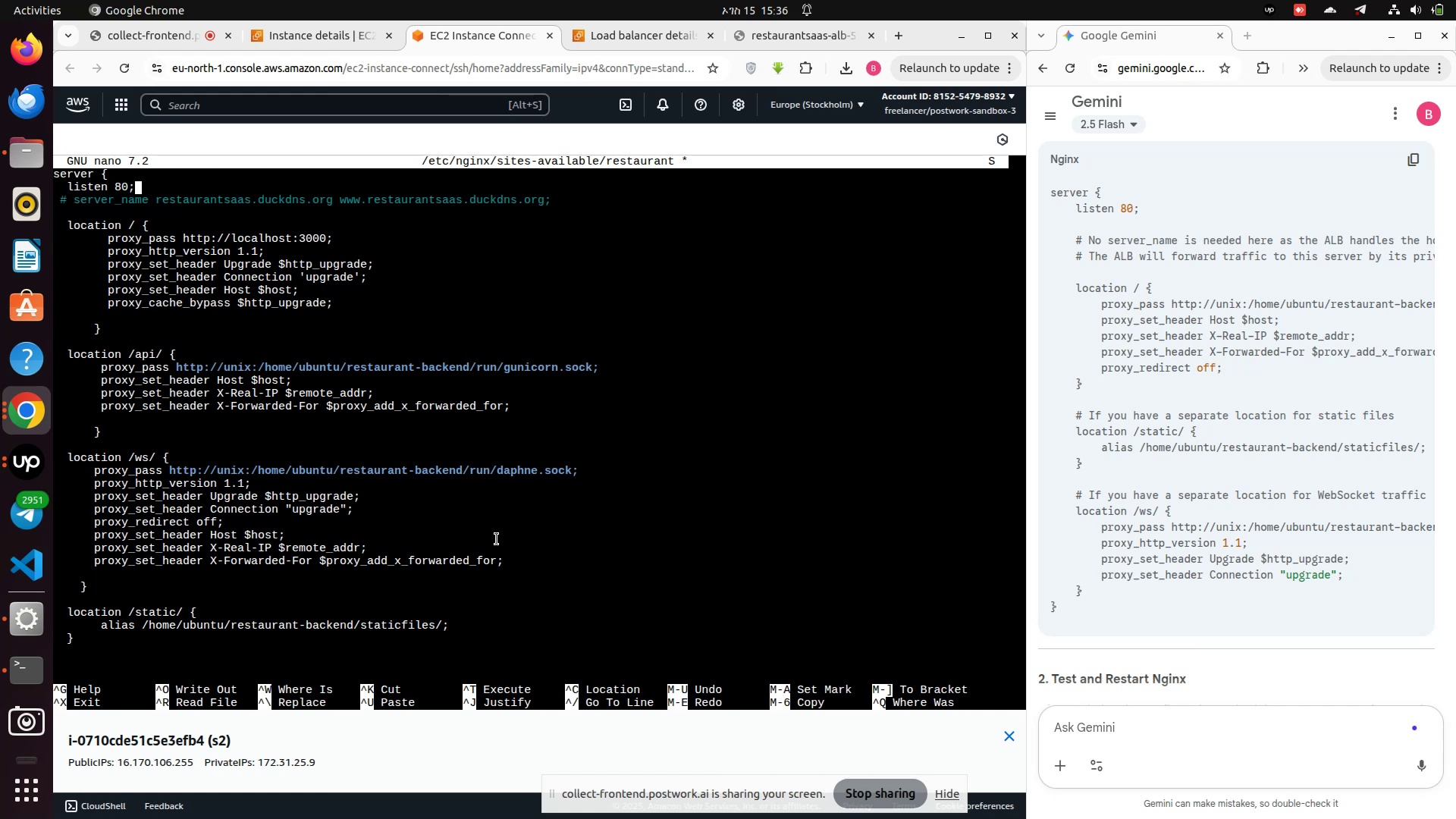 
key(Control+S)
 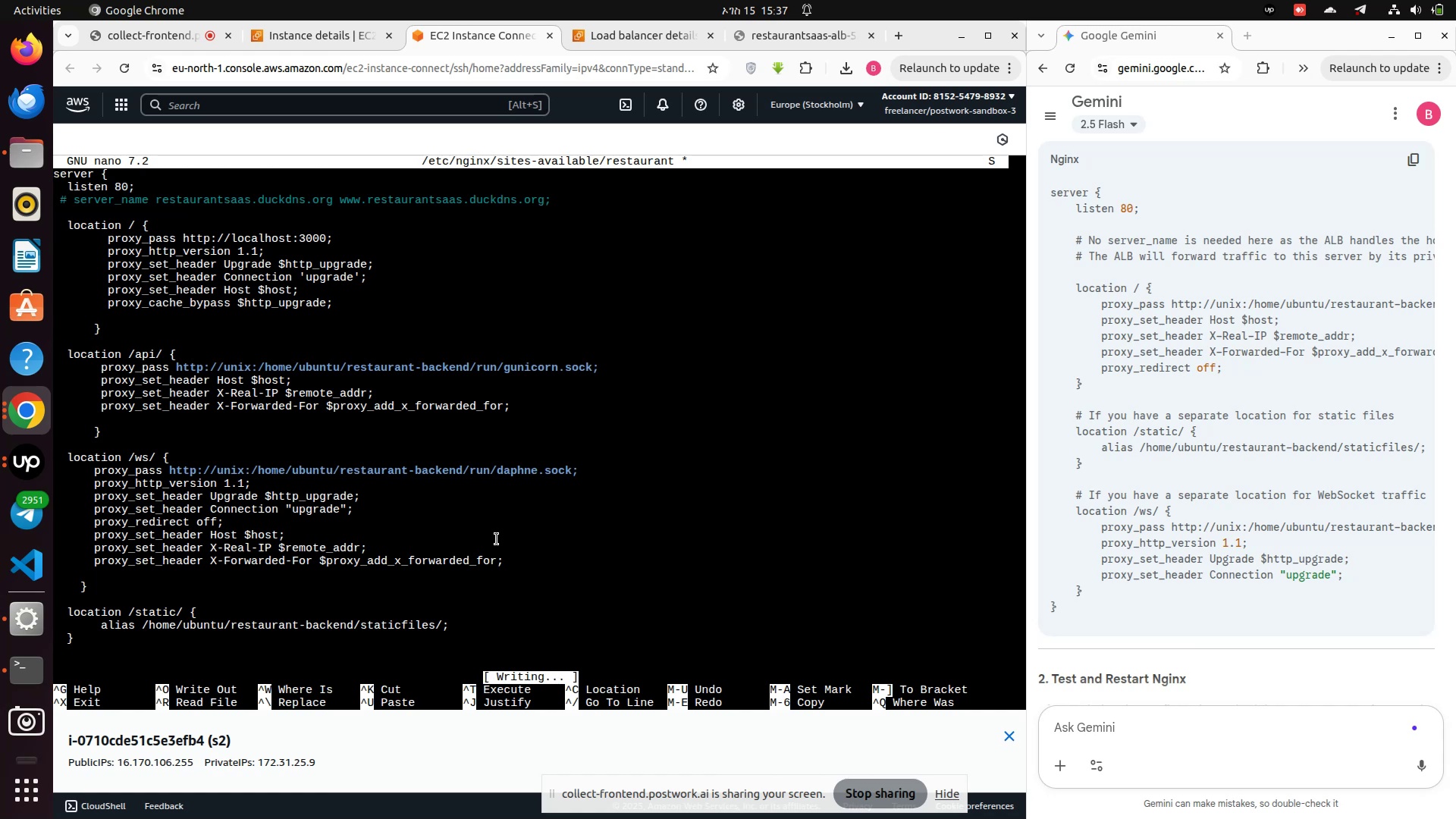 
key(Control+S)
 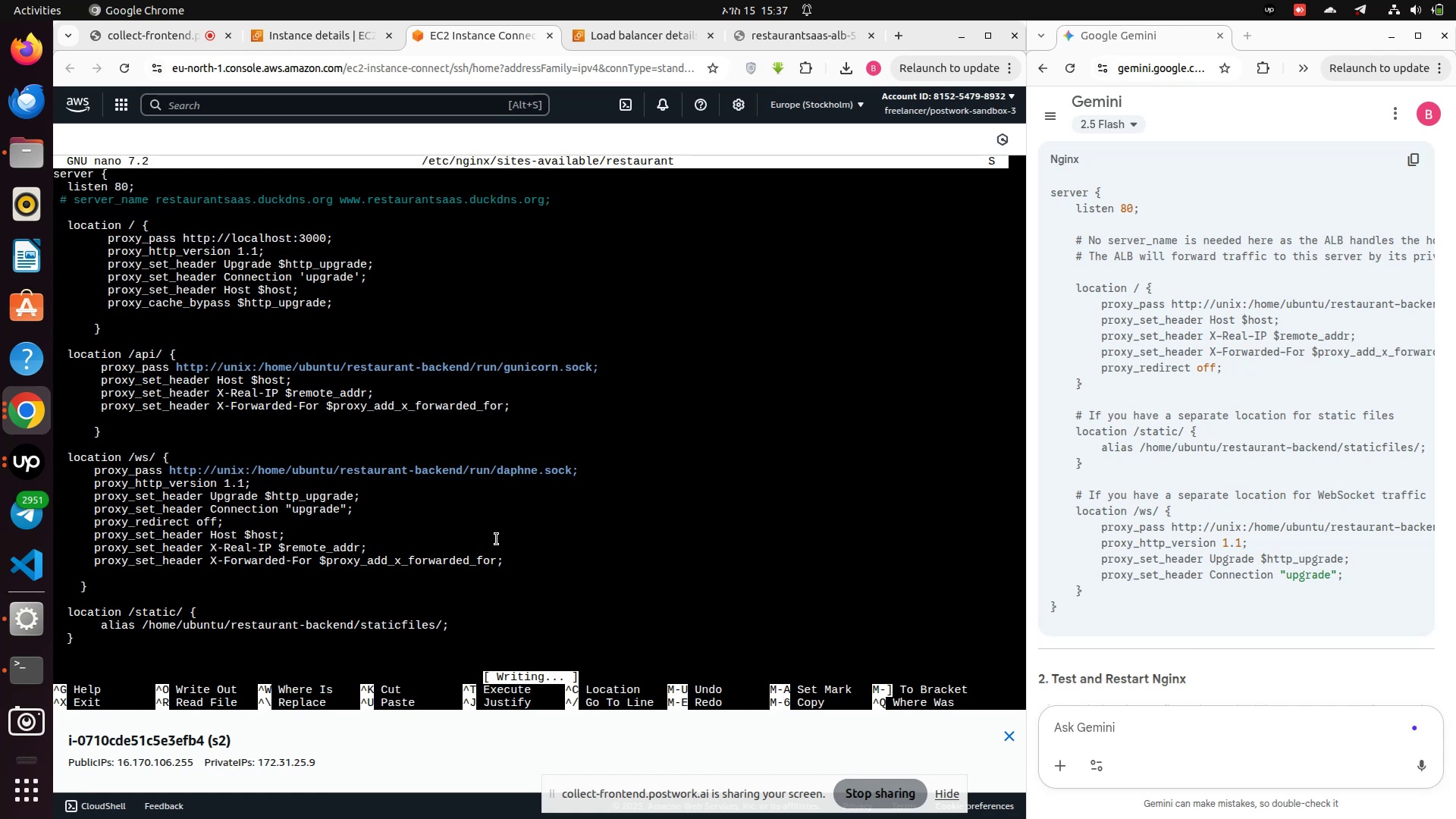 
hold_key(key=X, duration=0.32)
 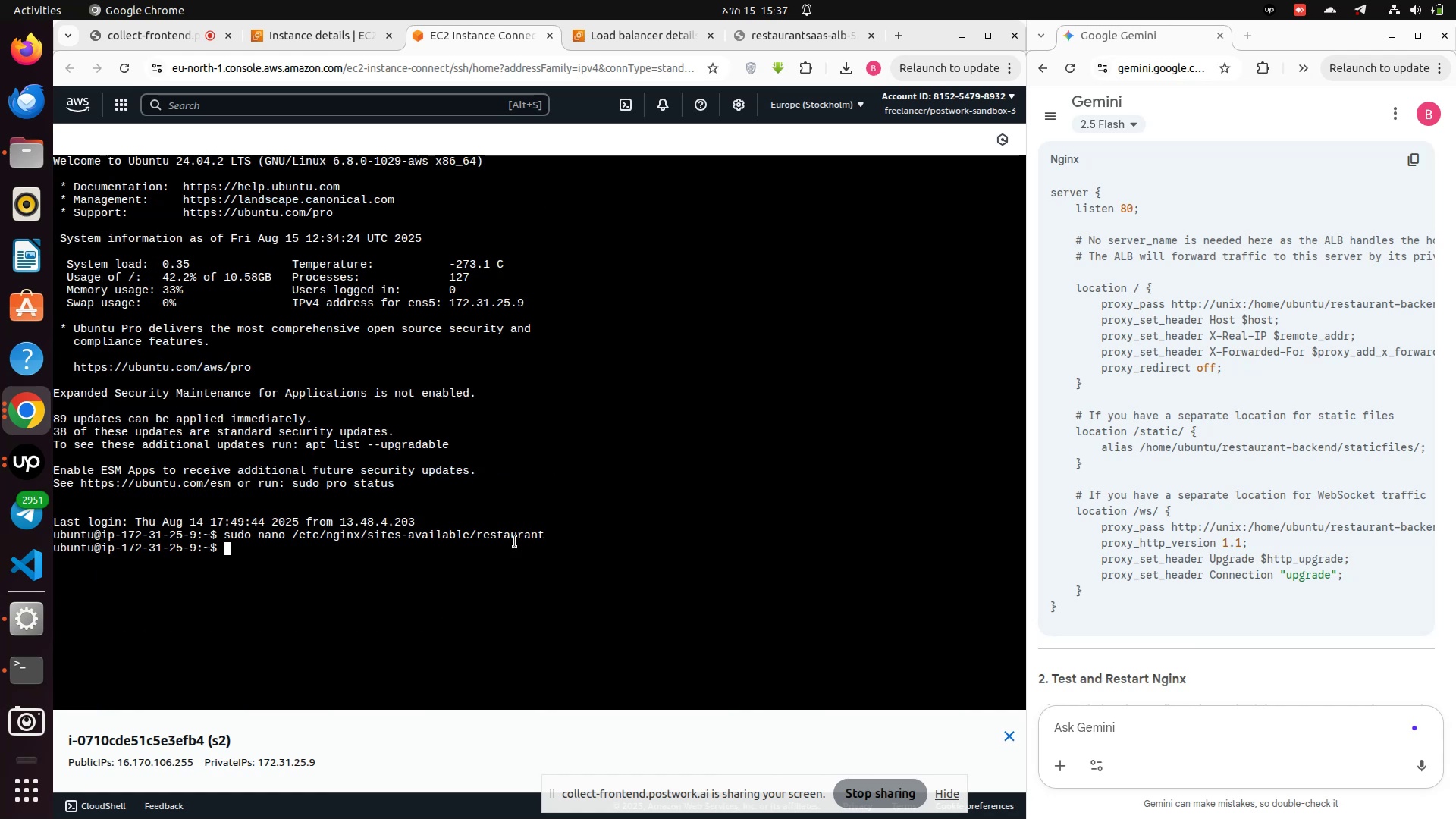 
scroll: coordinate [1265, 312], scroll_direction: down, amount: 3.0
 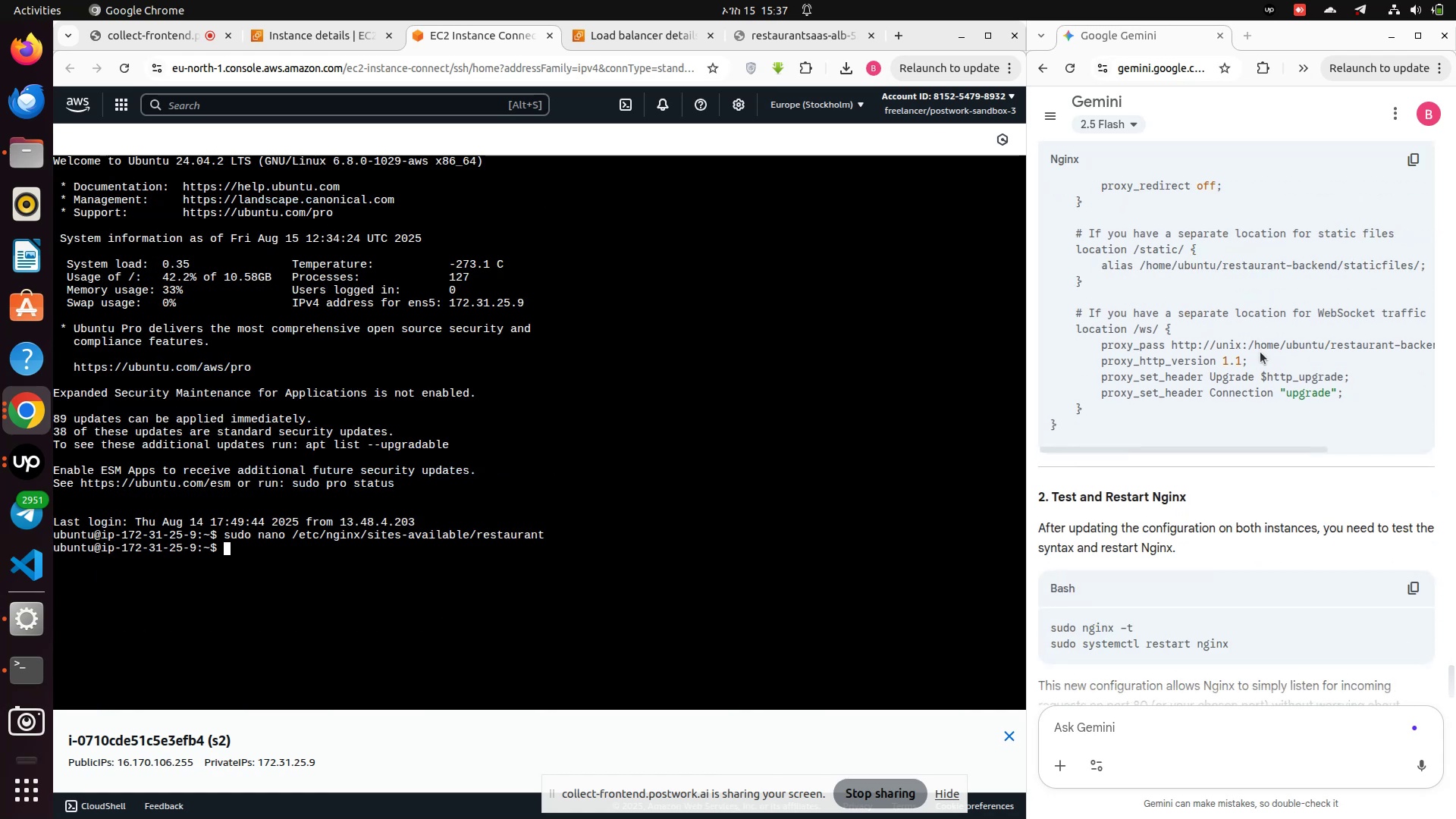 
type(sudo ngin -t)
 